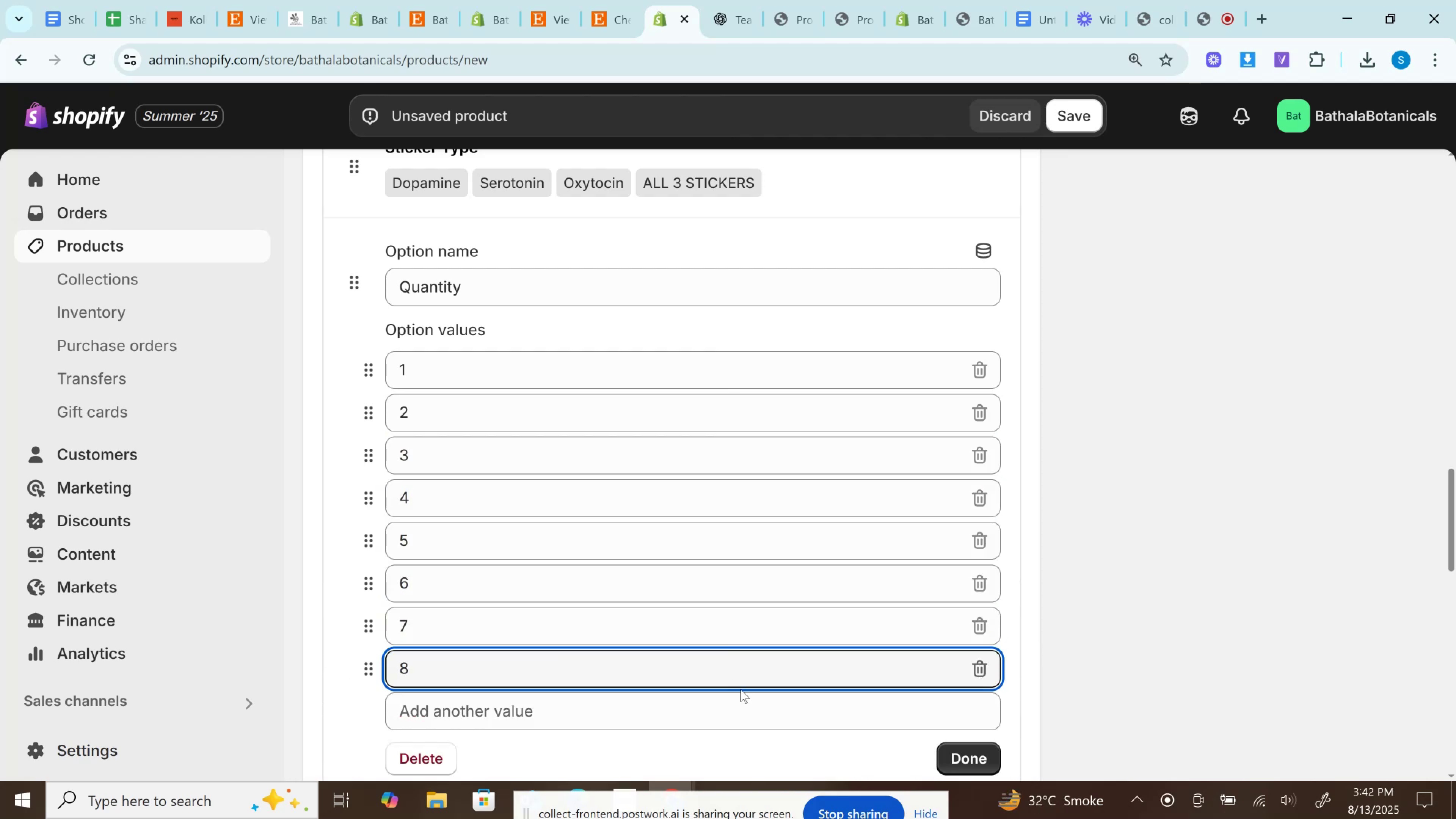 
scroll: coordinate [832, 684], scroll_direction: down, amount: 1.0
 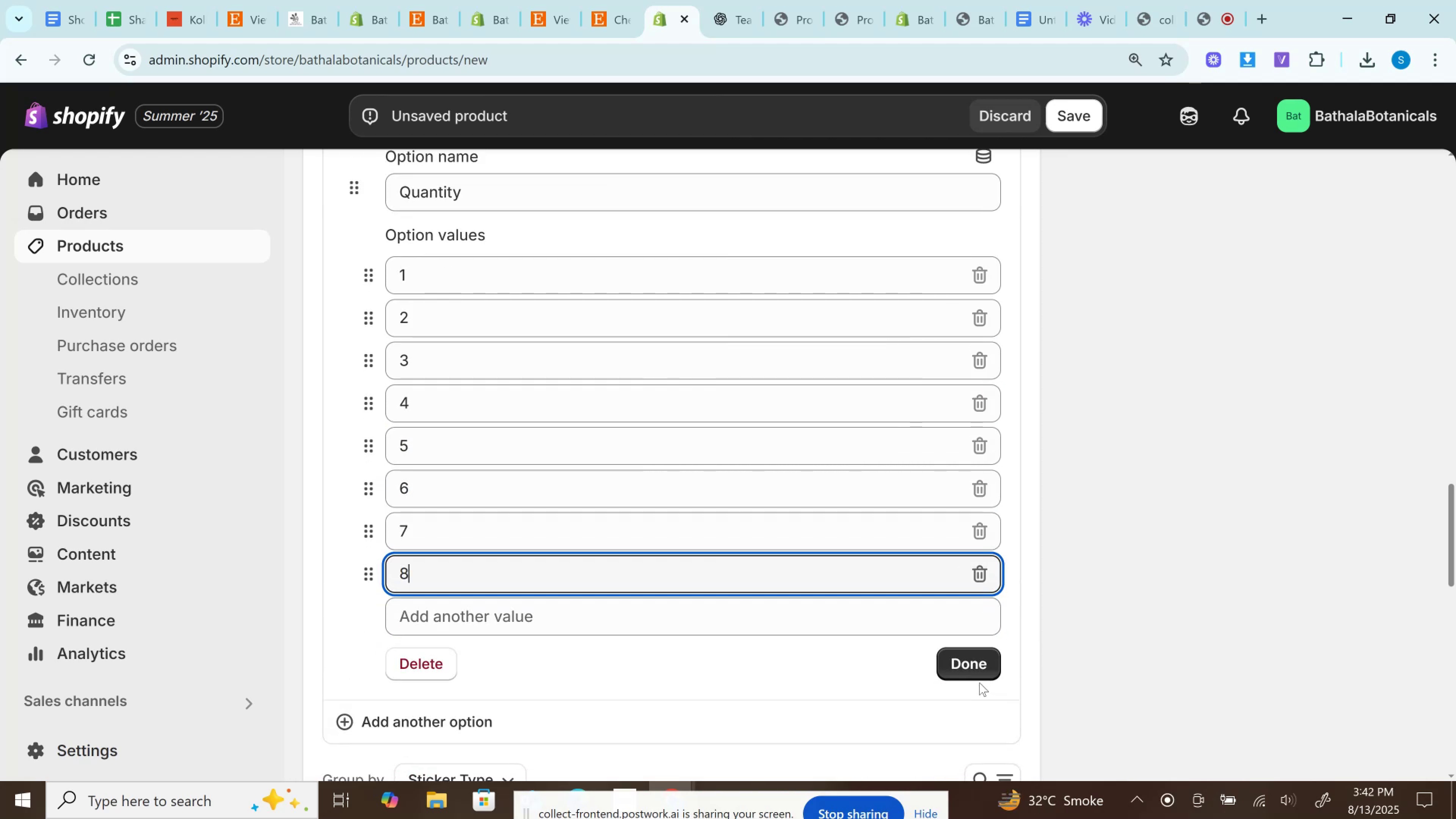 
left_click([975, 672])
 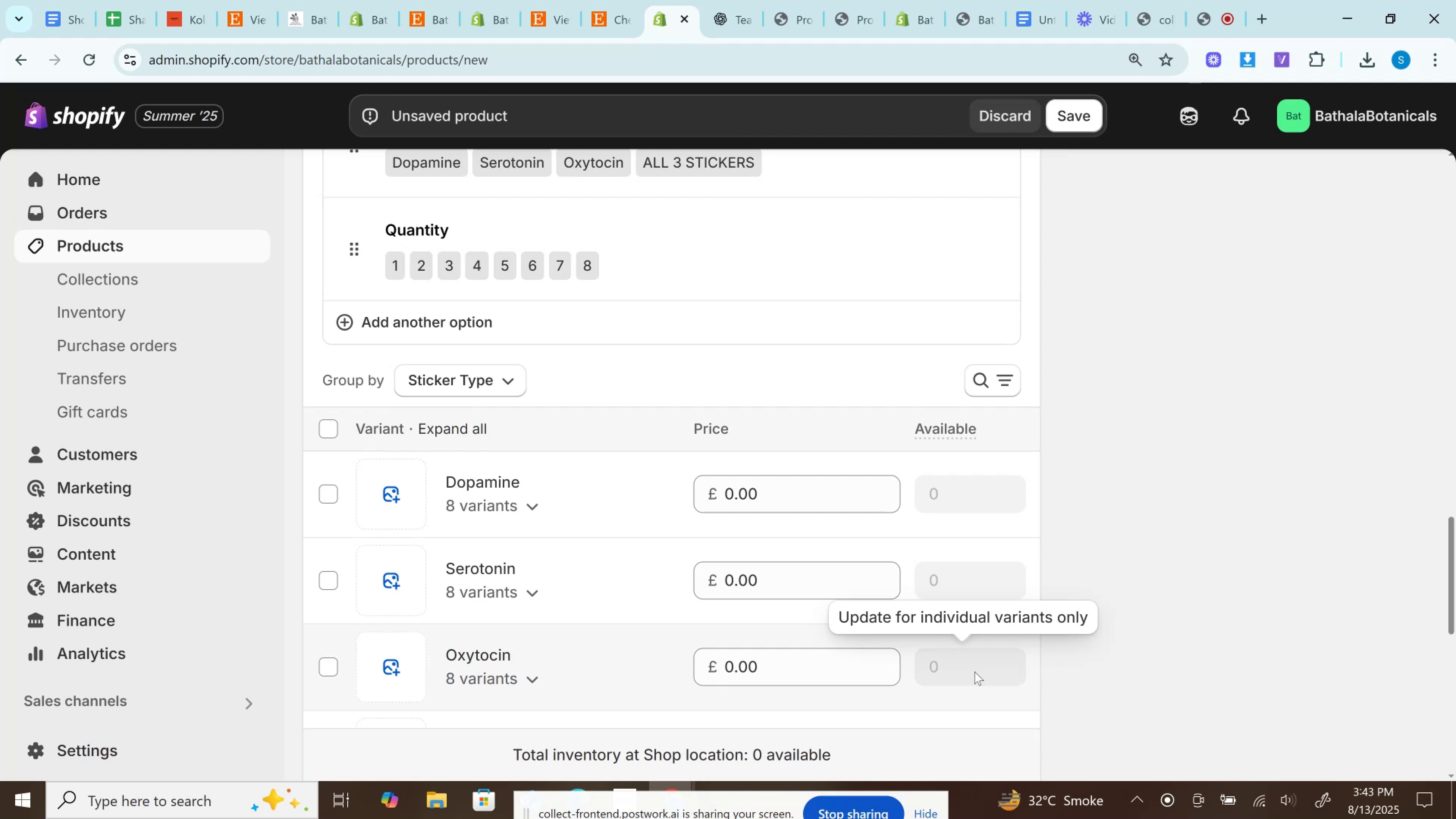 
wait(22.76)
 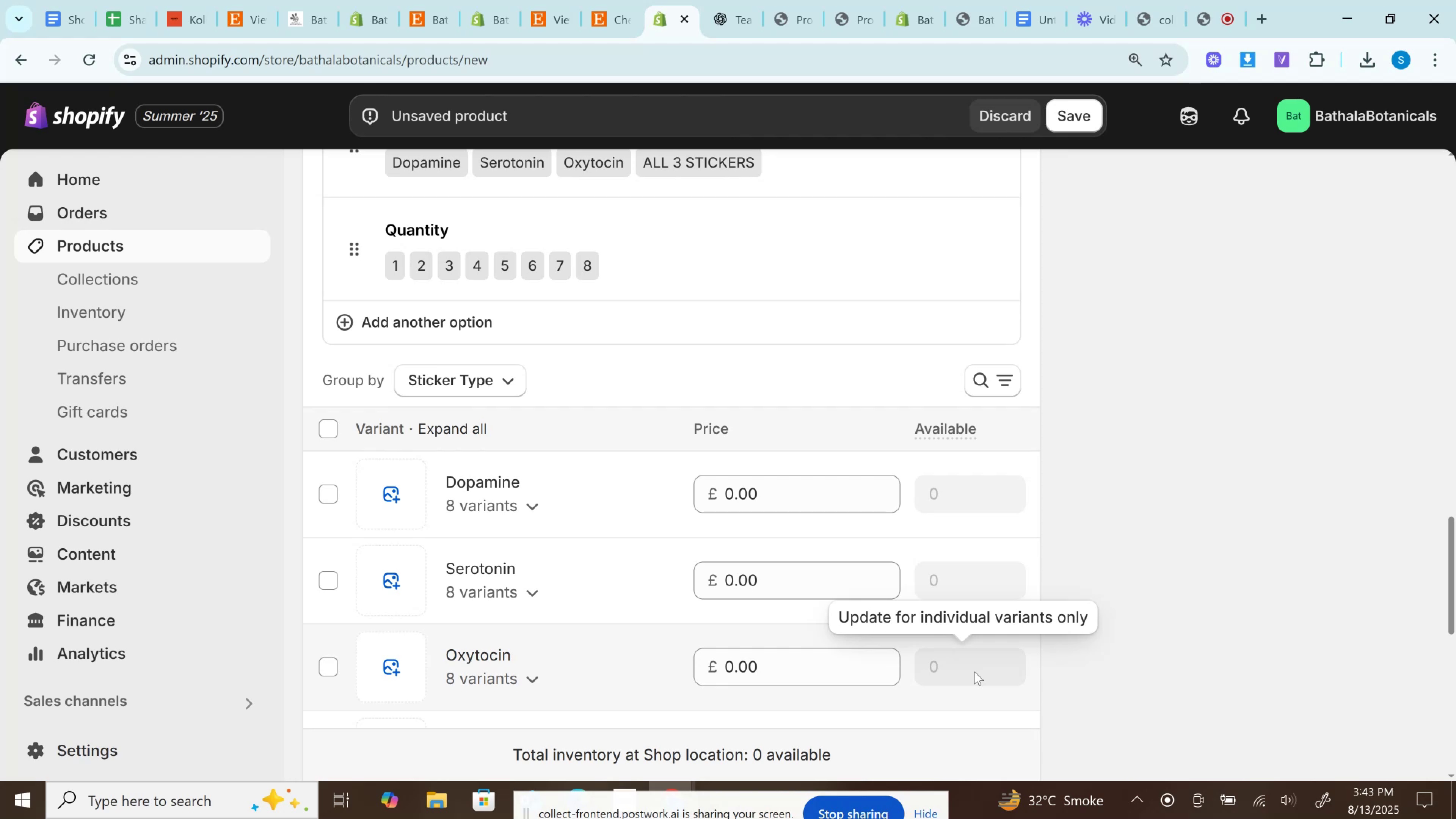 
left_click([615, 6])
 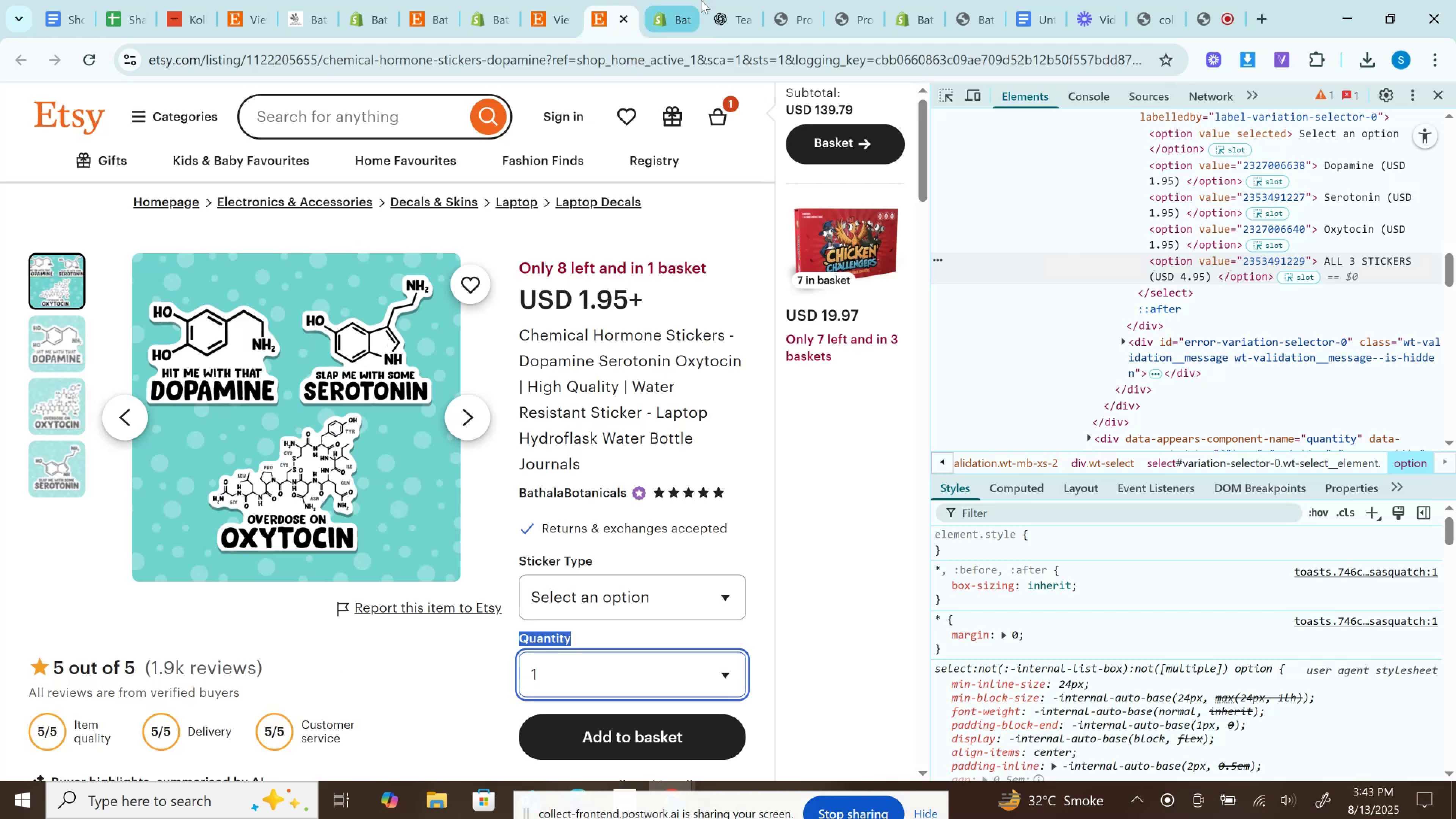 
left_click([701, 0])
 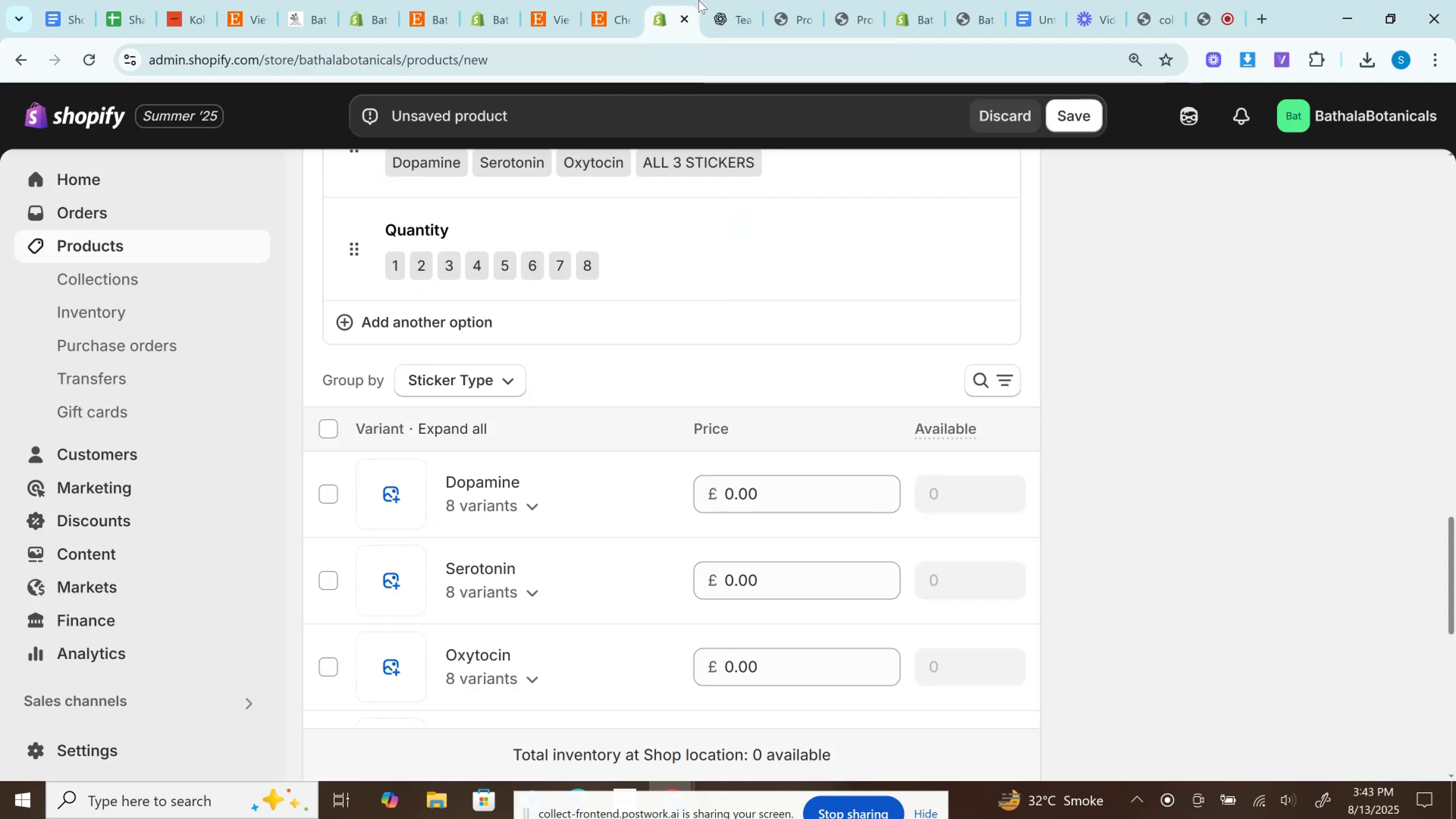 
left_click([631, 0])
 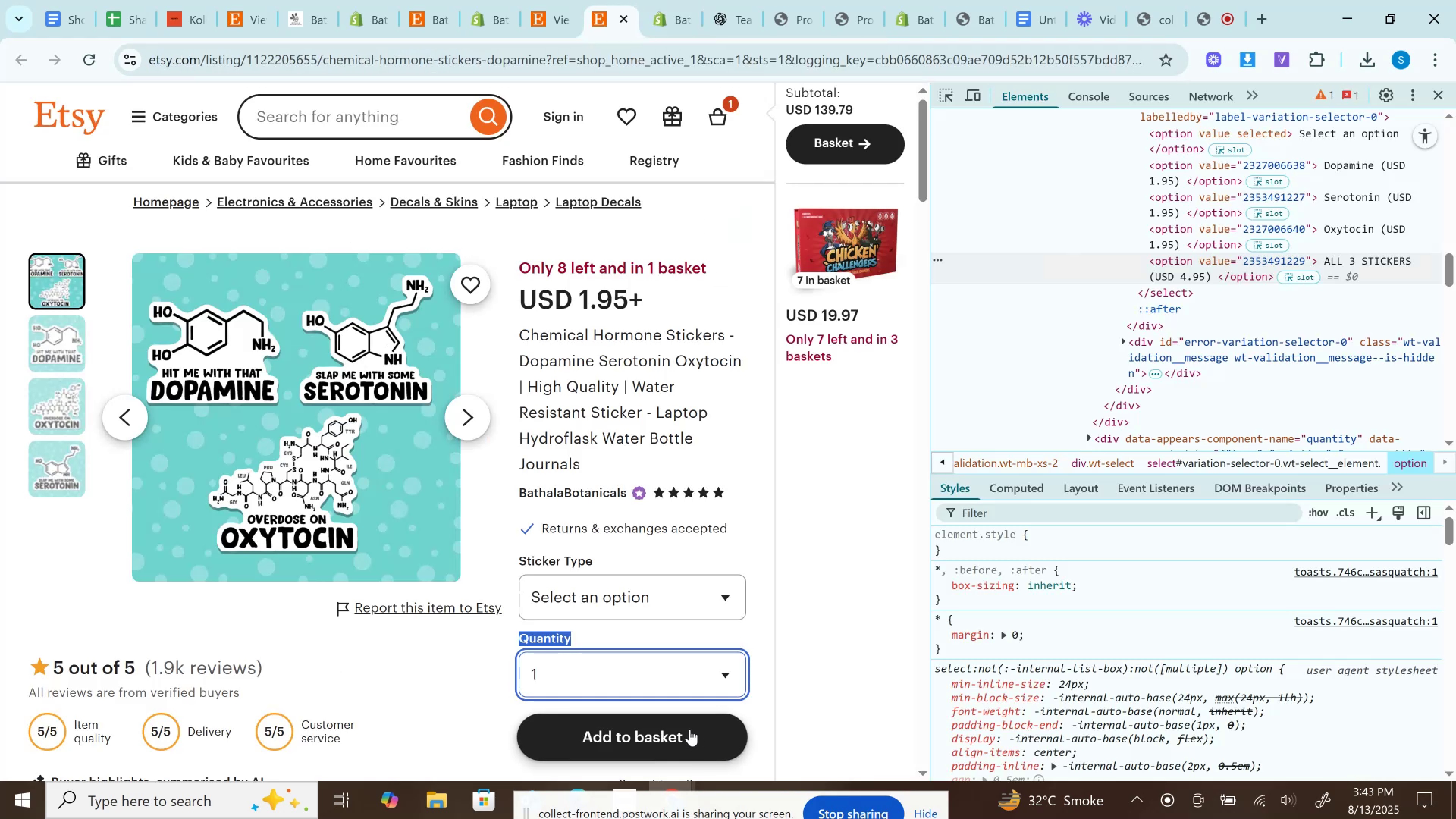 
left_click([687, 736])
 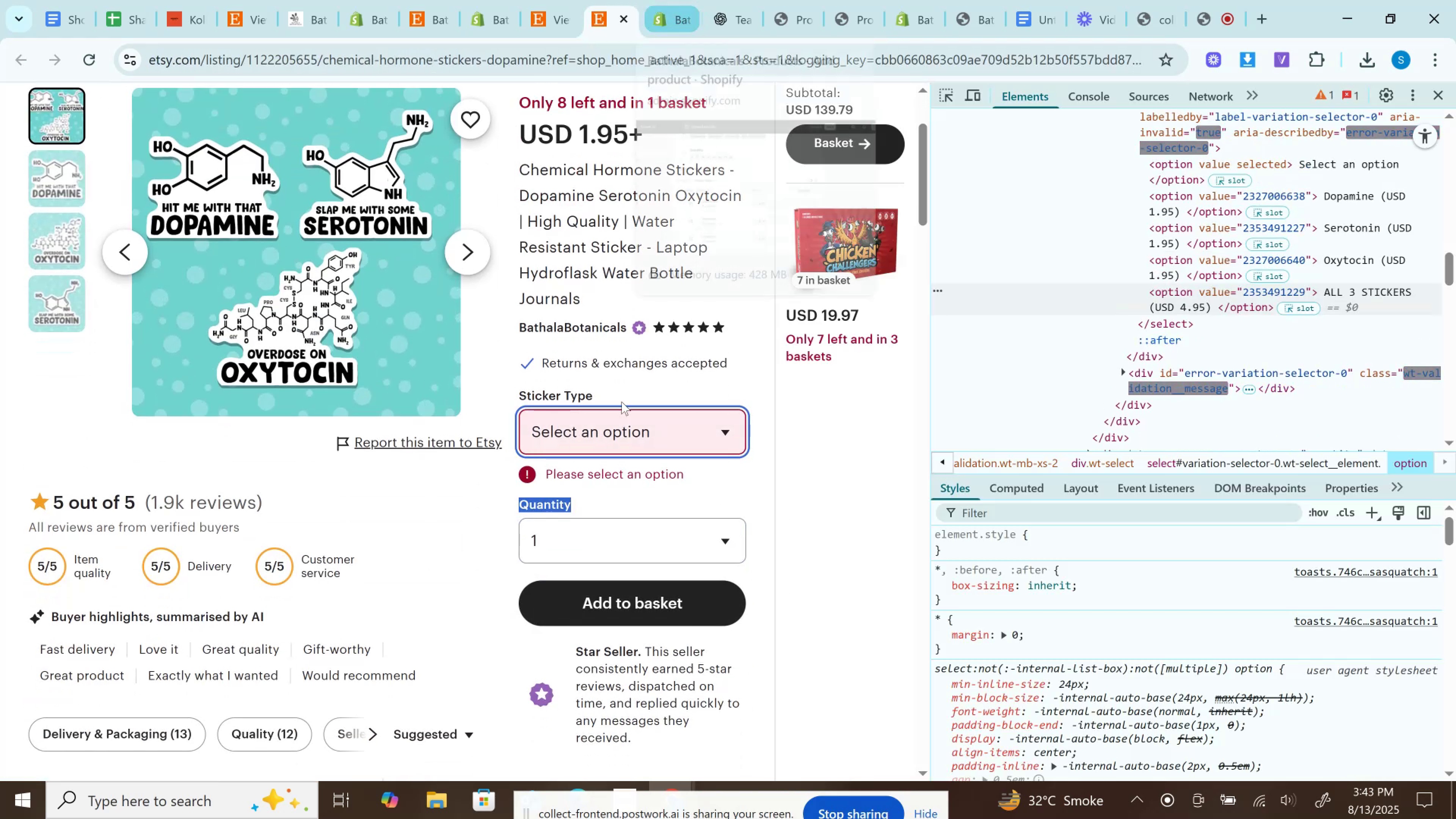 
left_click([625, 423])
 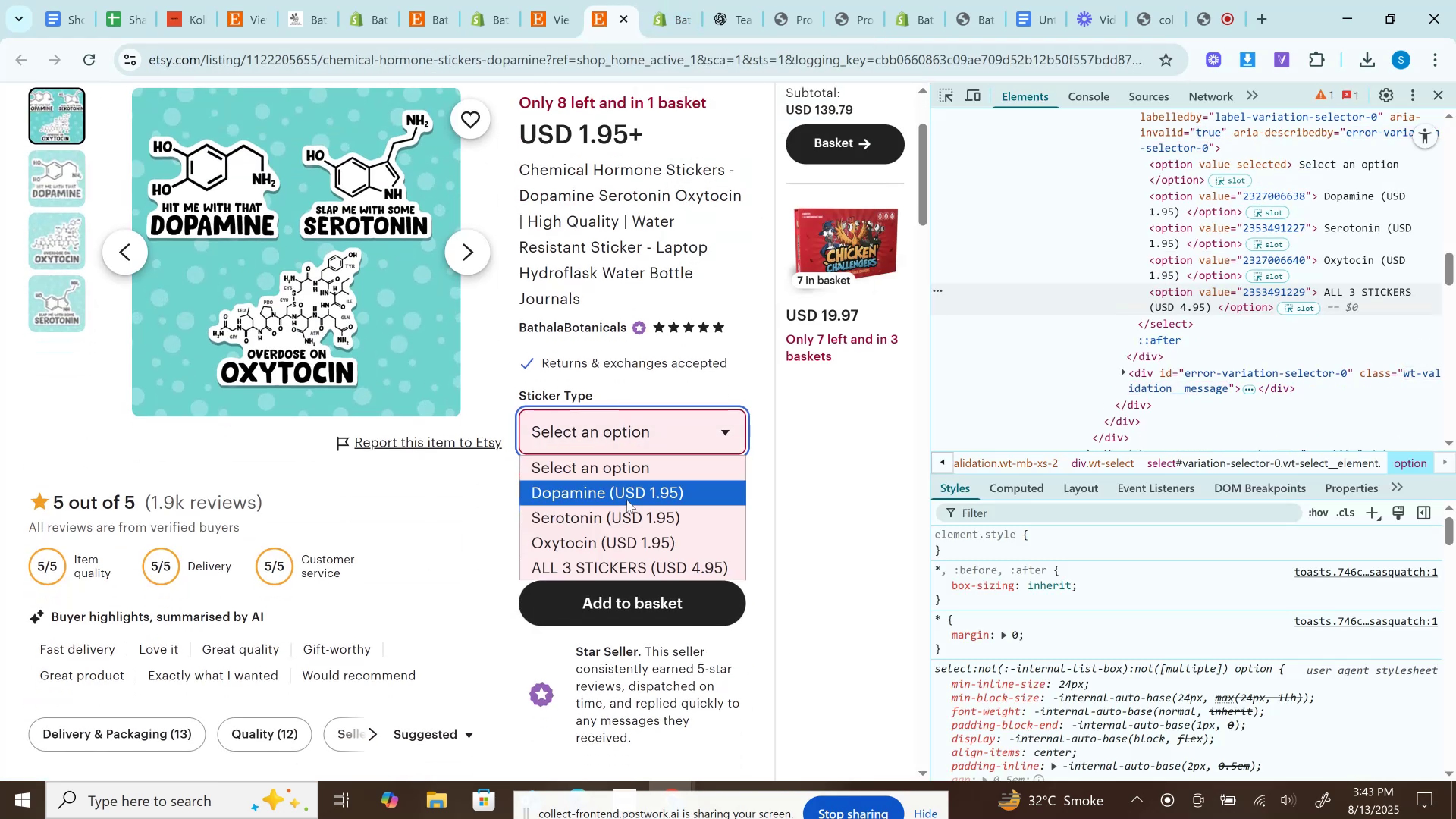 
left_click([627, 500])
 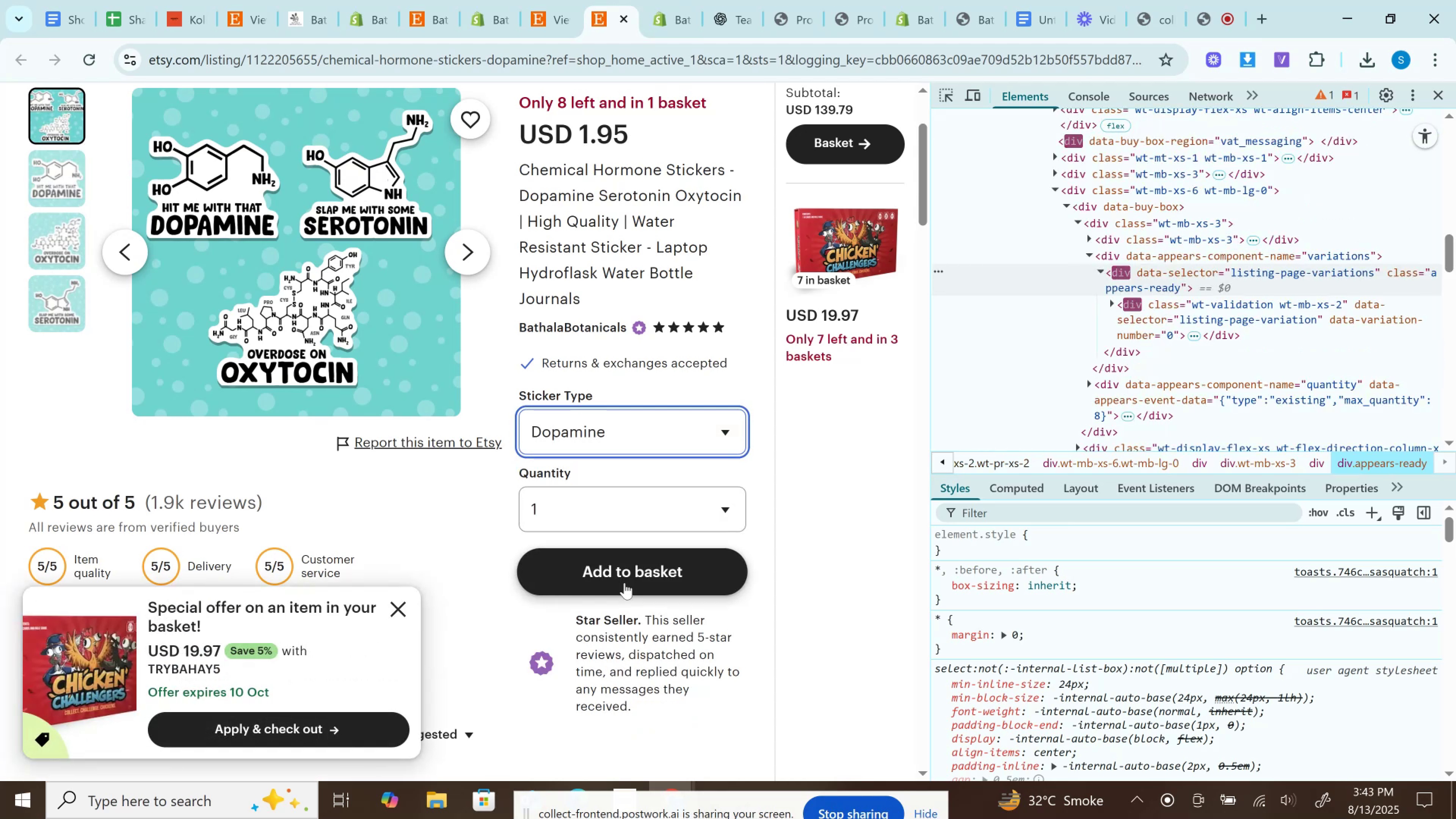 
left_click([624, 583])
 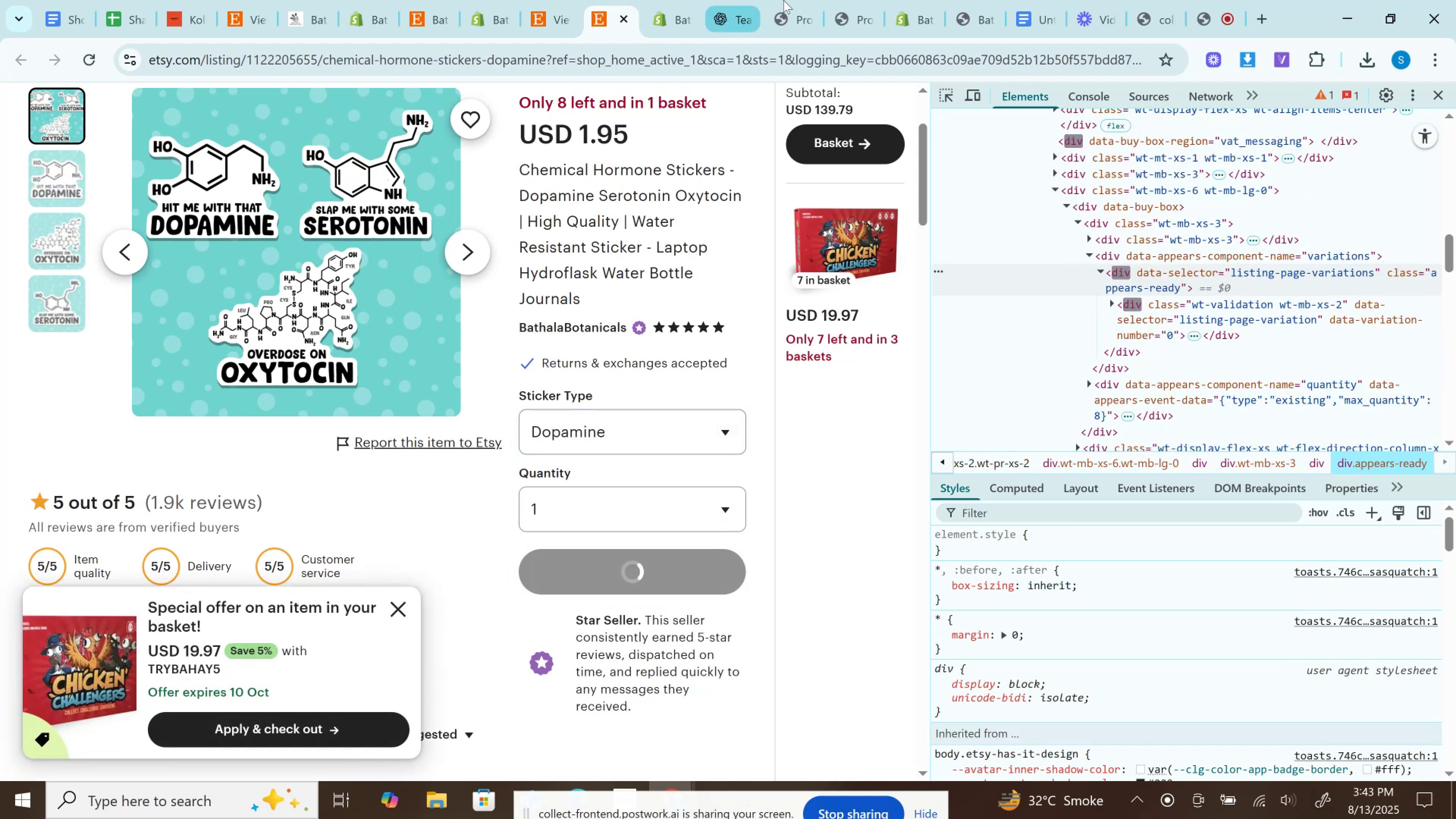 
mouse_move([703, 8])
 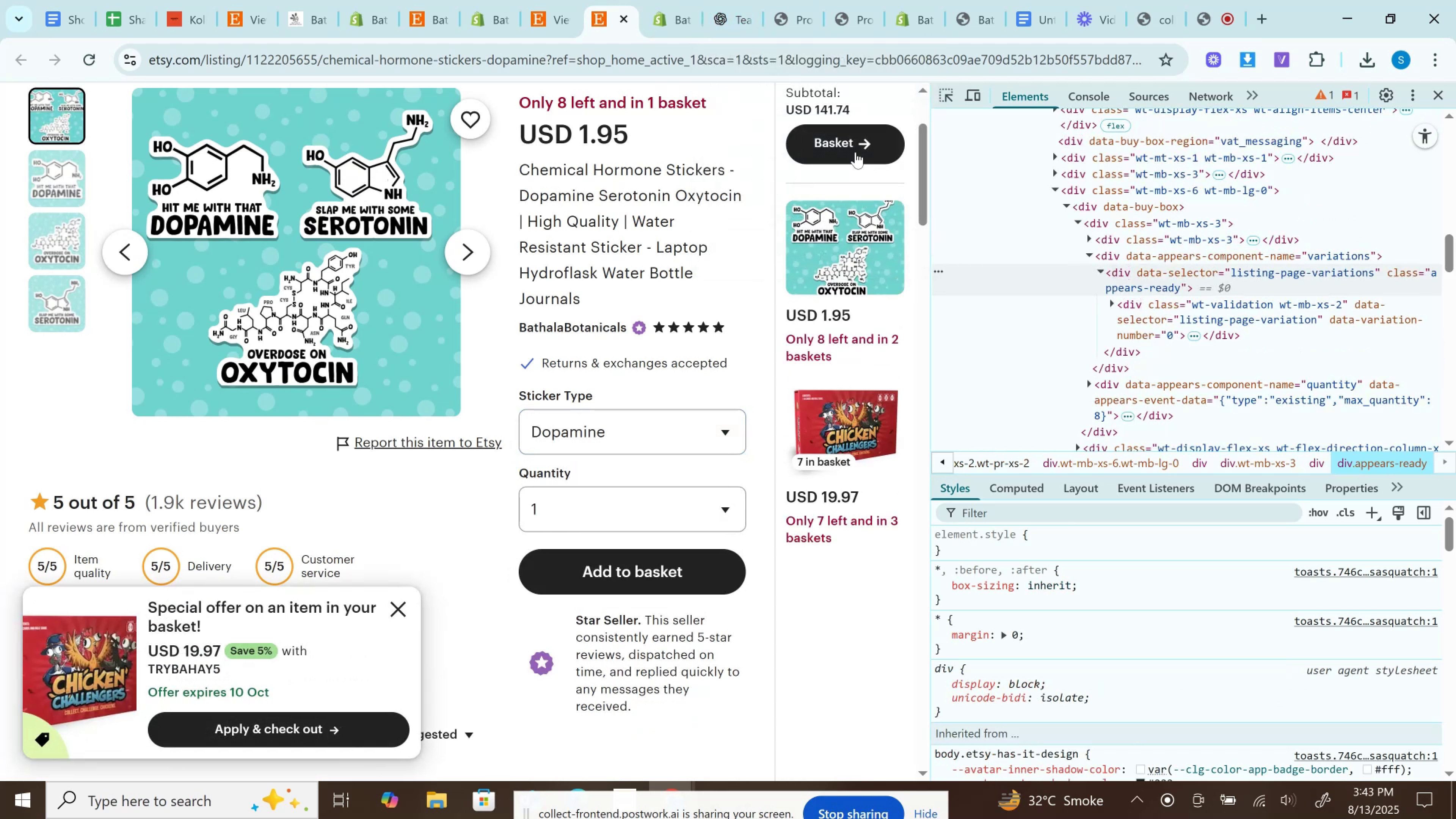 
right_click([838, 139])
 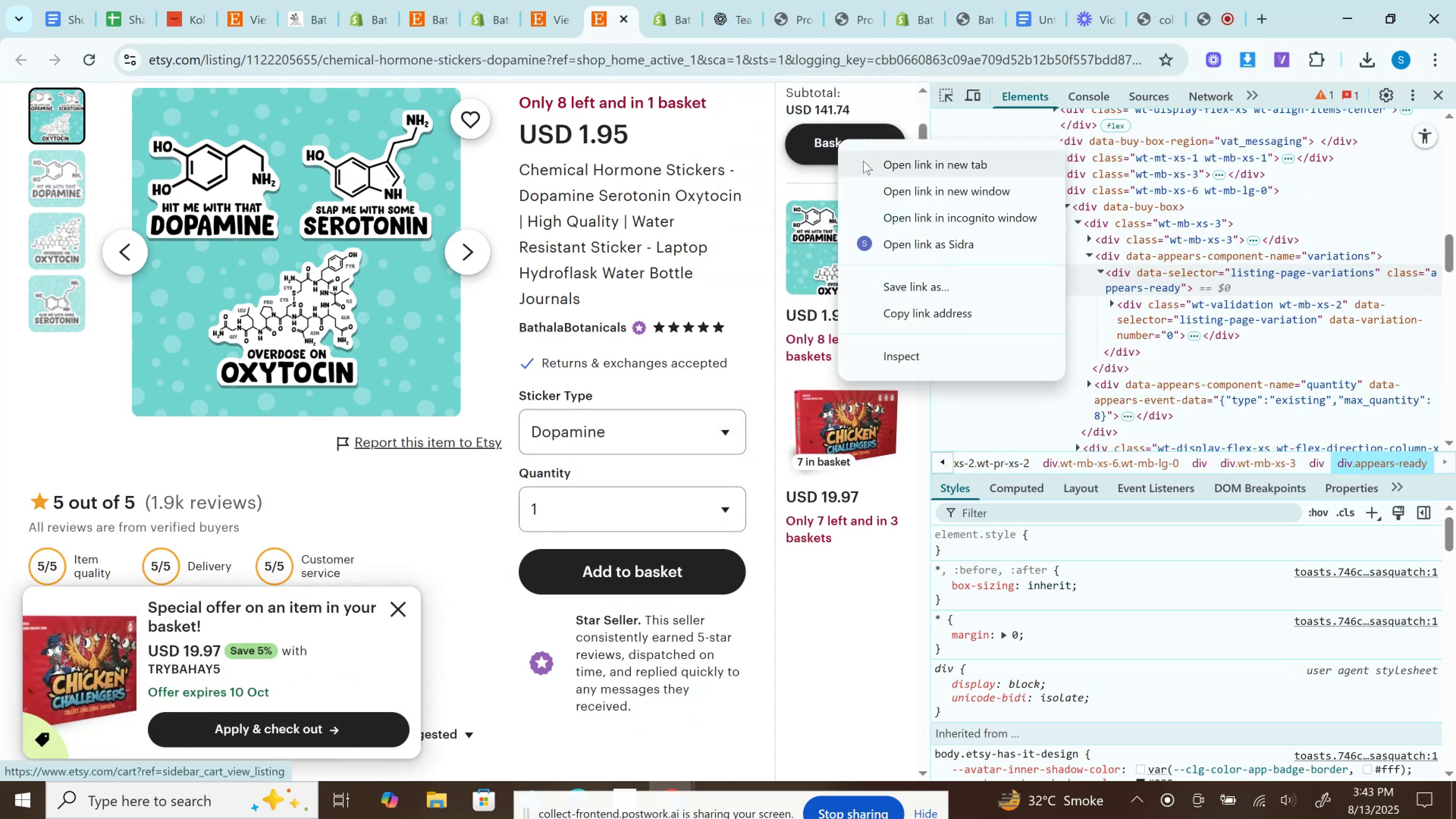 
left_click([863, 161])
 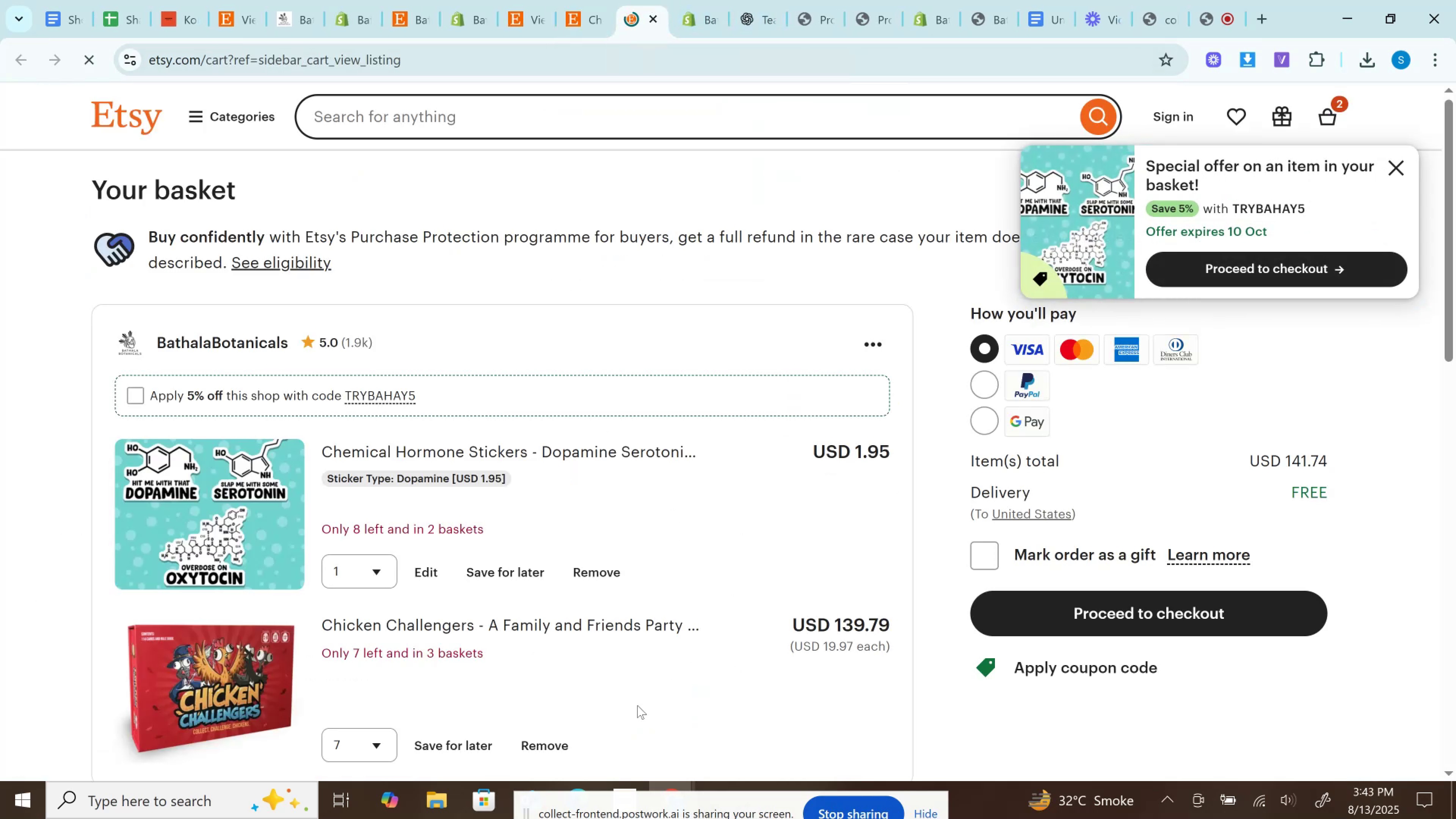 
left_click([532, 733])
 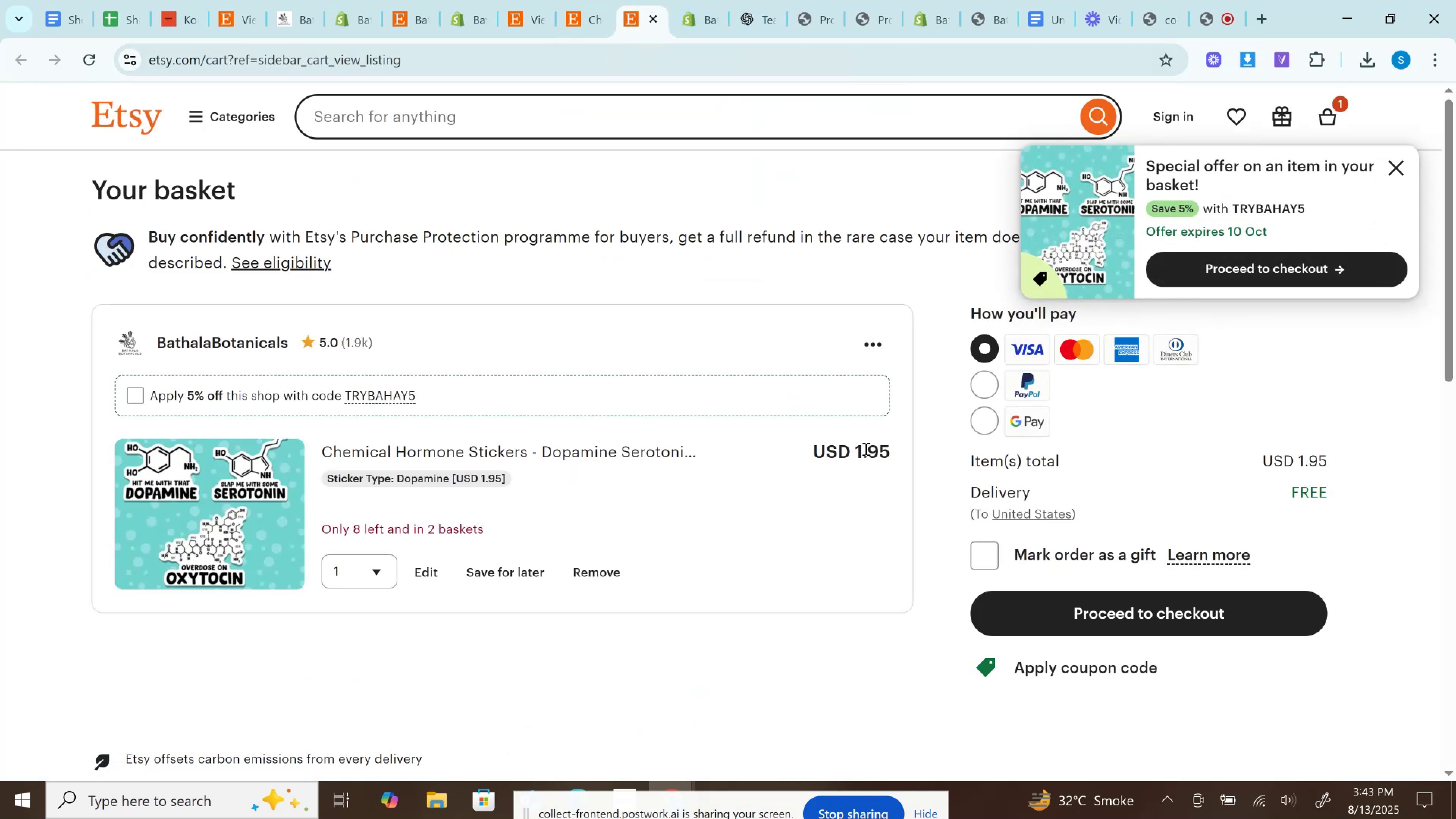 
double_click([865, 449])
 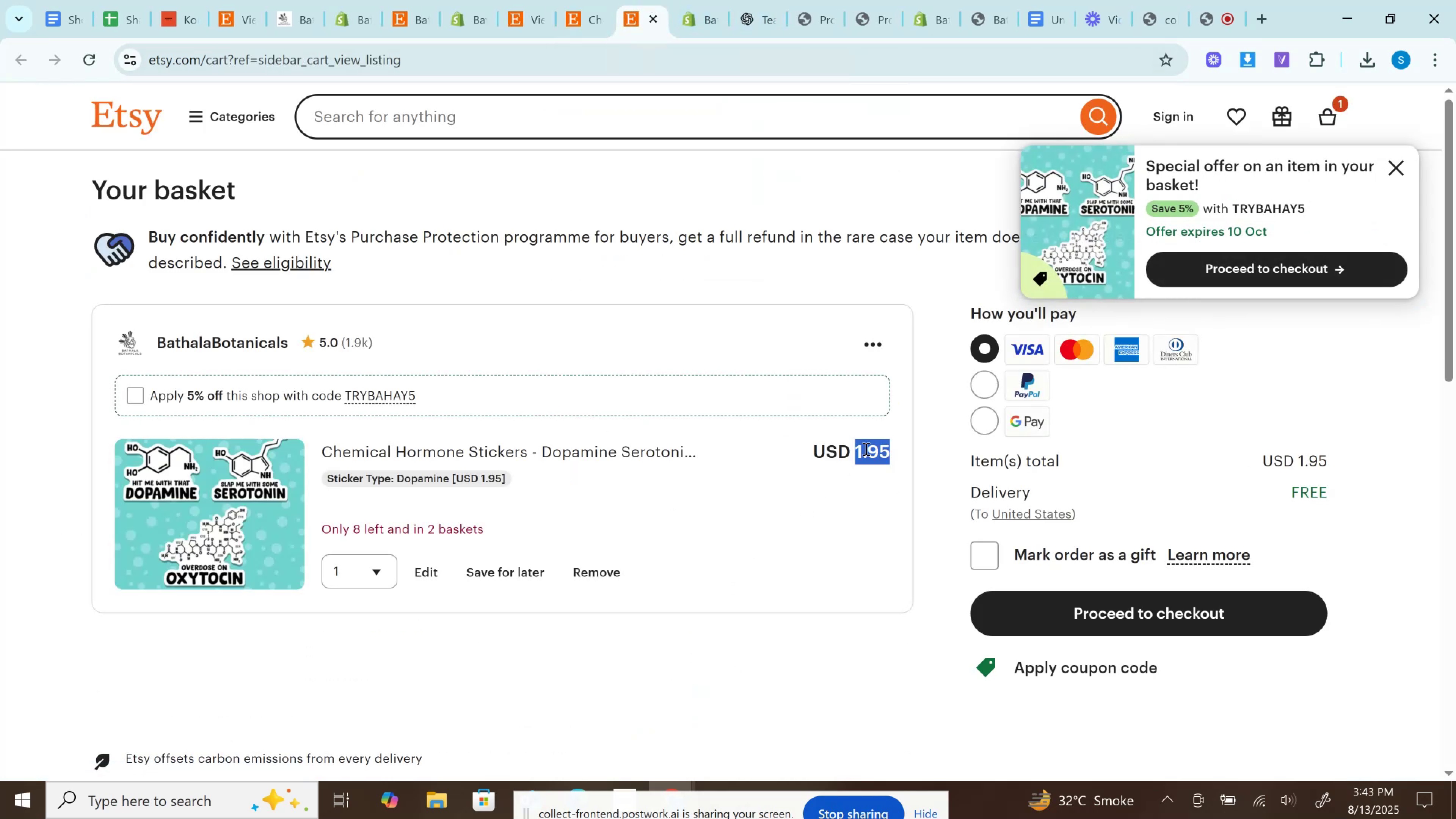 
key(Control+C)
 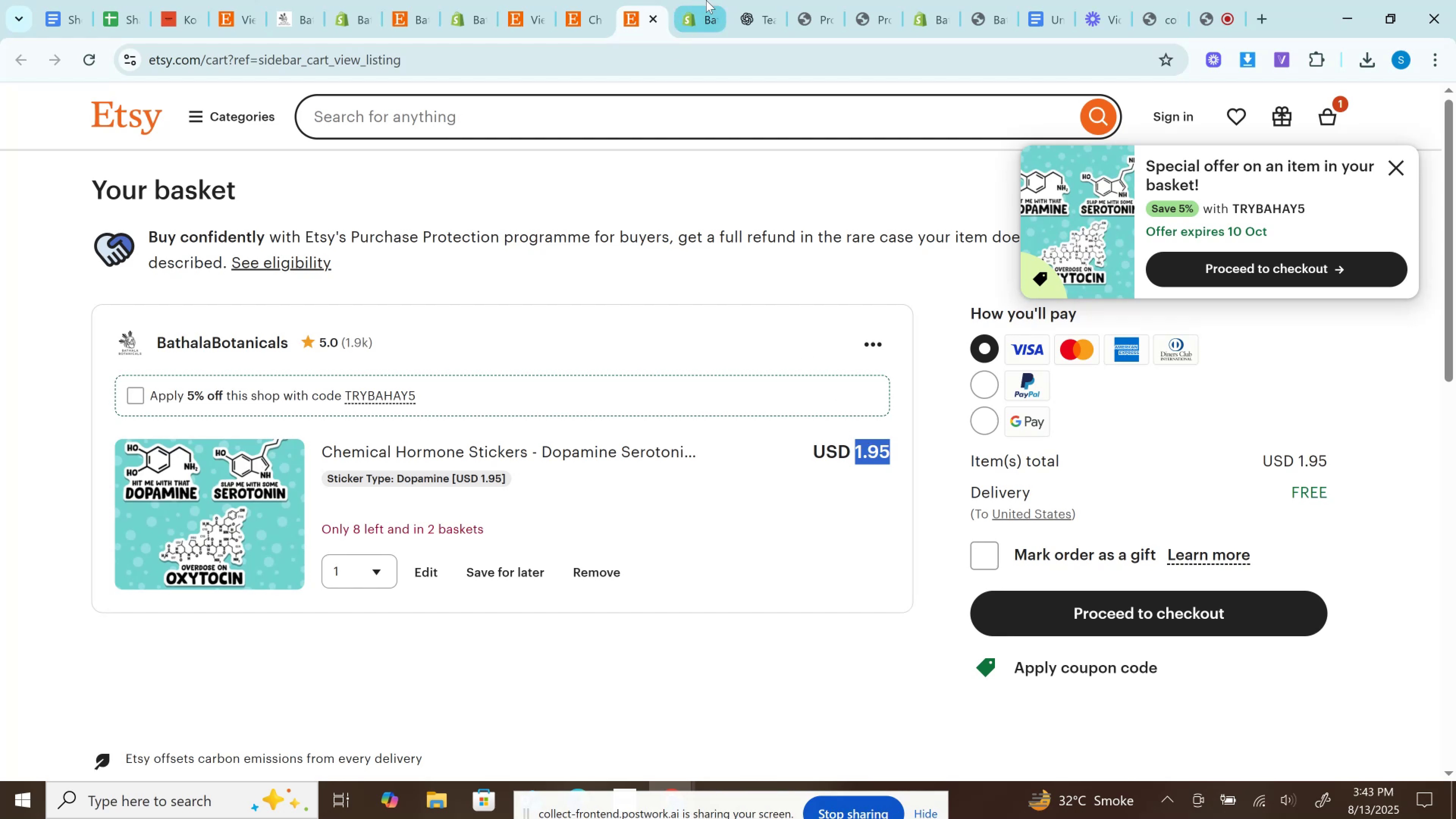 
left_click([706, 0])
 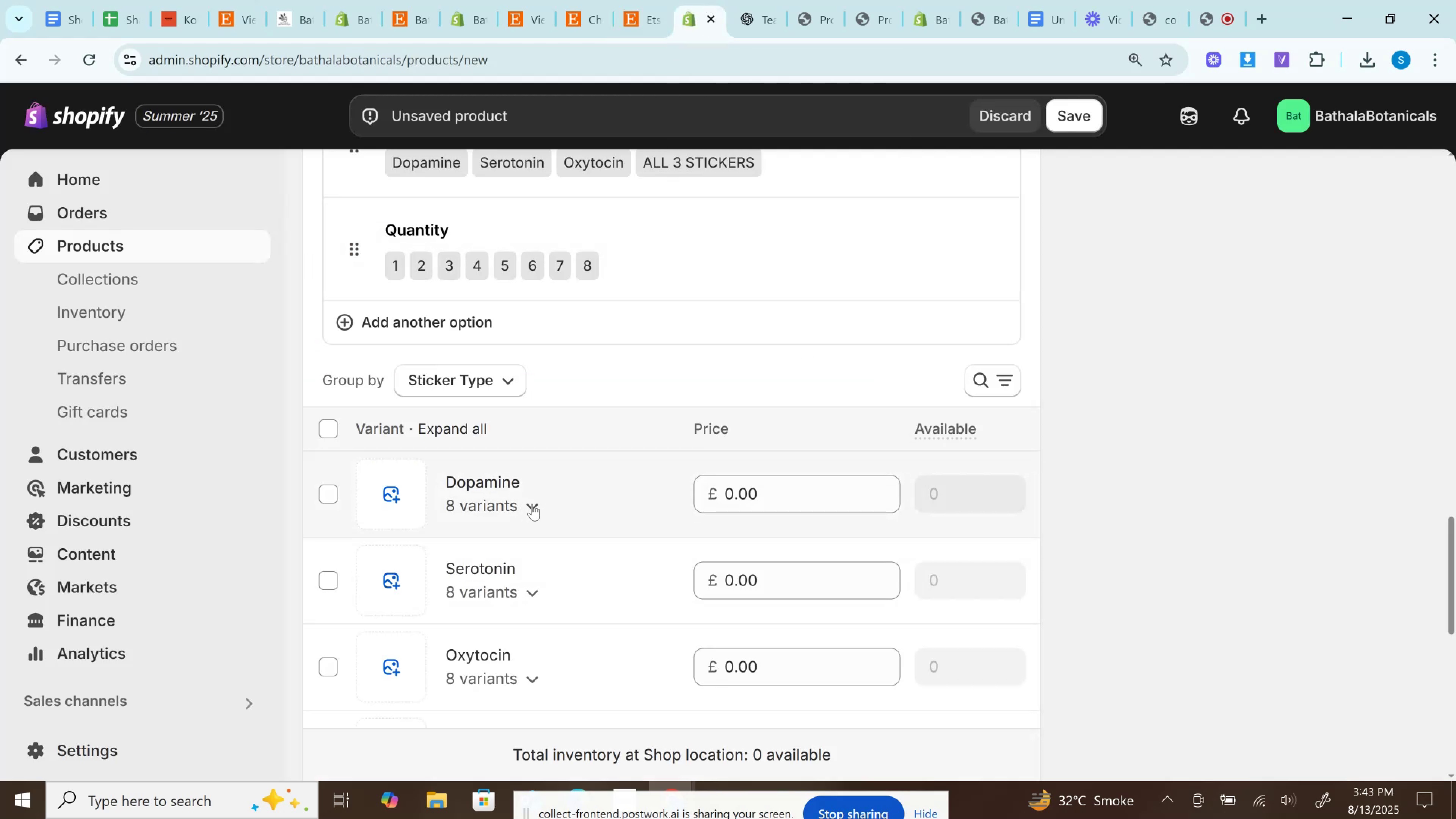 
left_click([532, 504])
 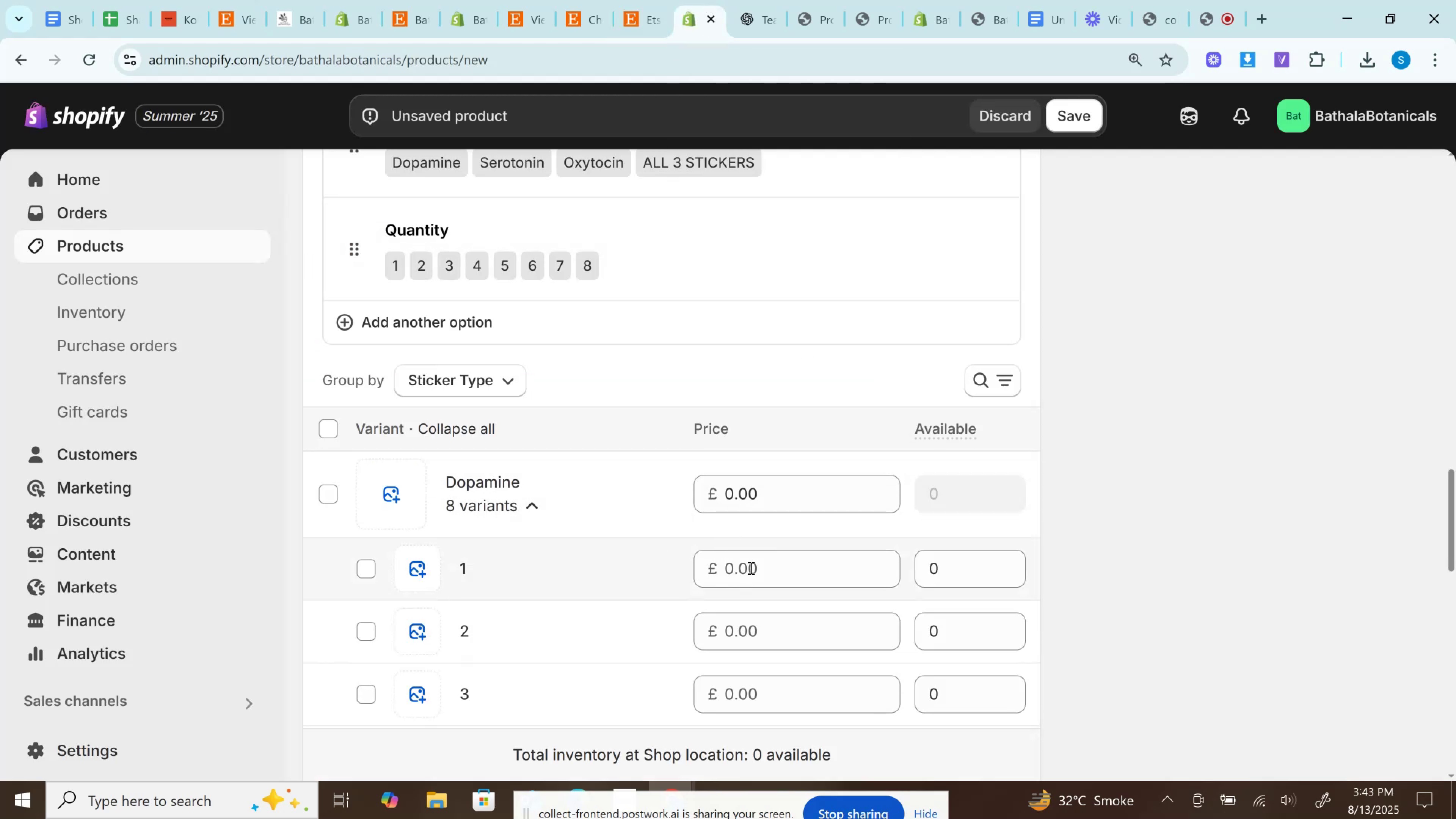 
left_click([752, 569])
 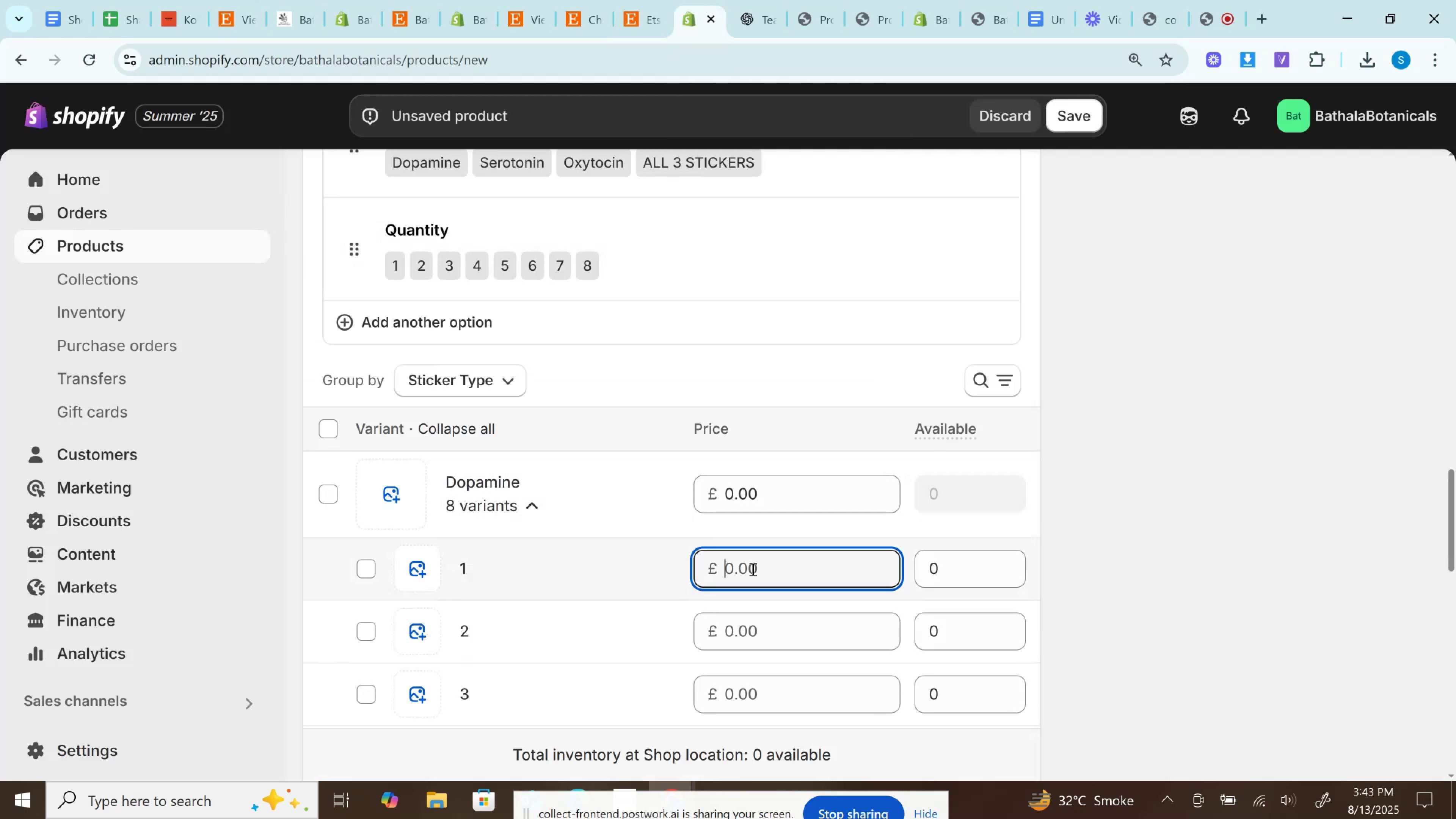 
key(Control+V)
 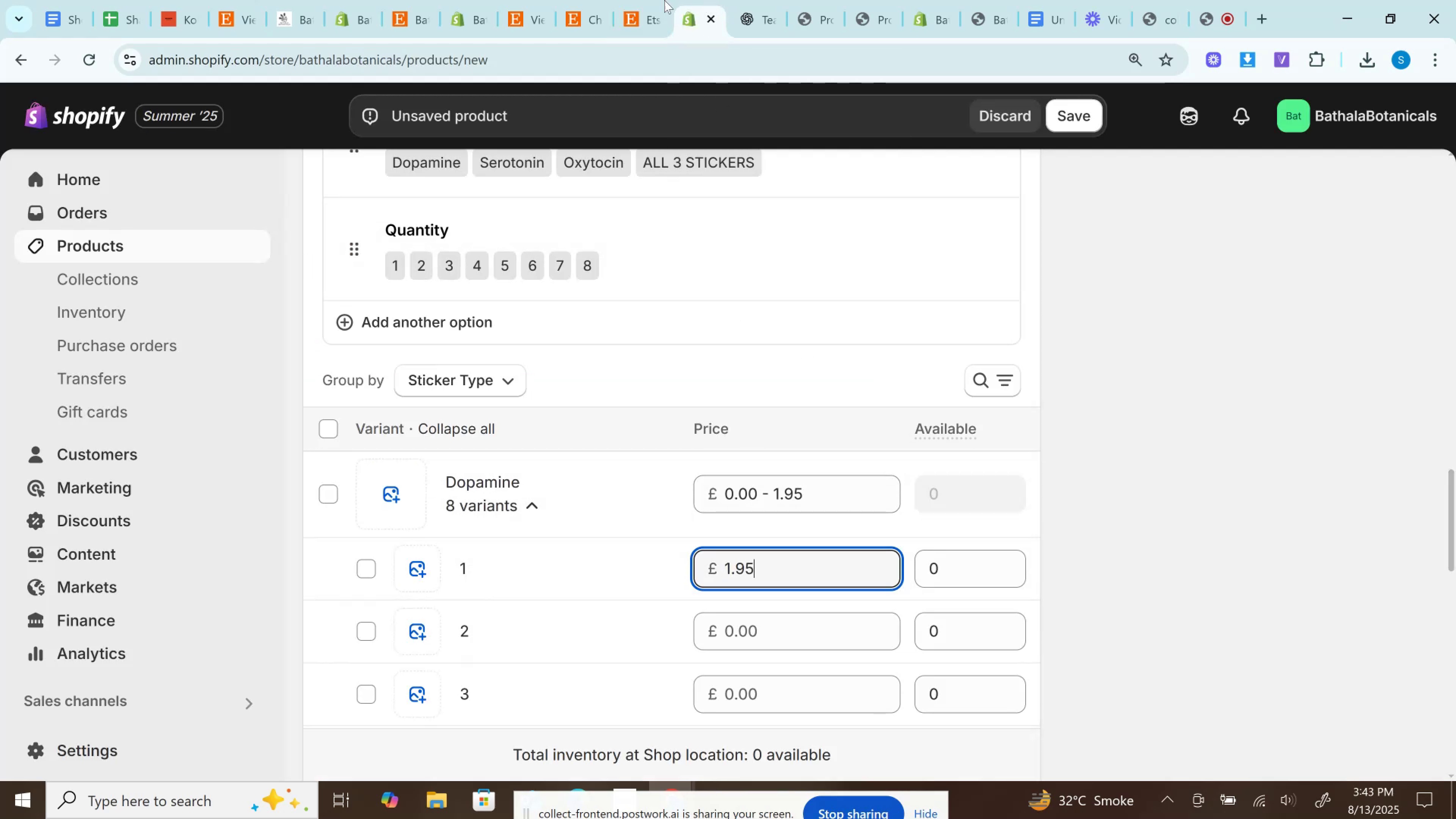 
left_click([640, 0])
 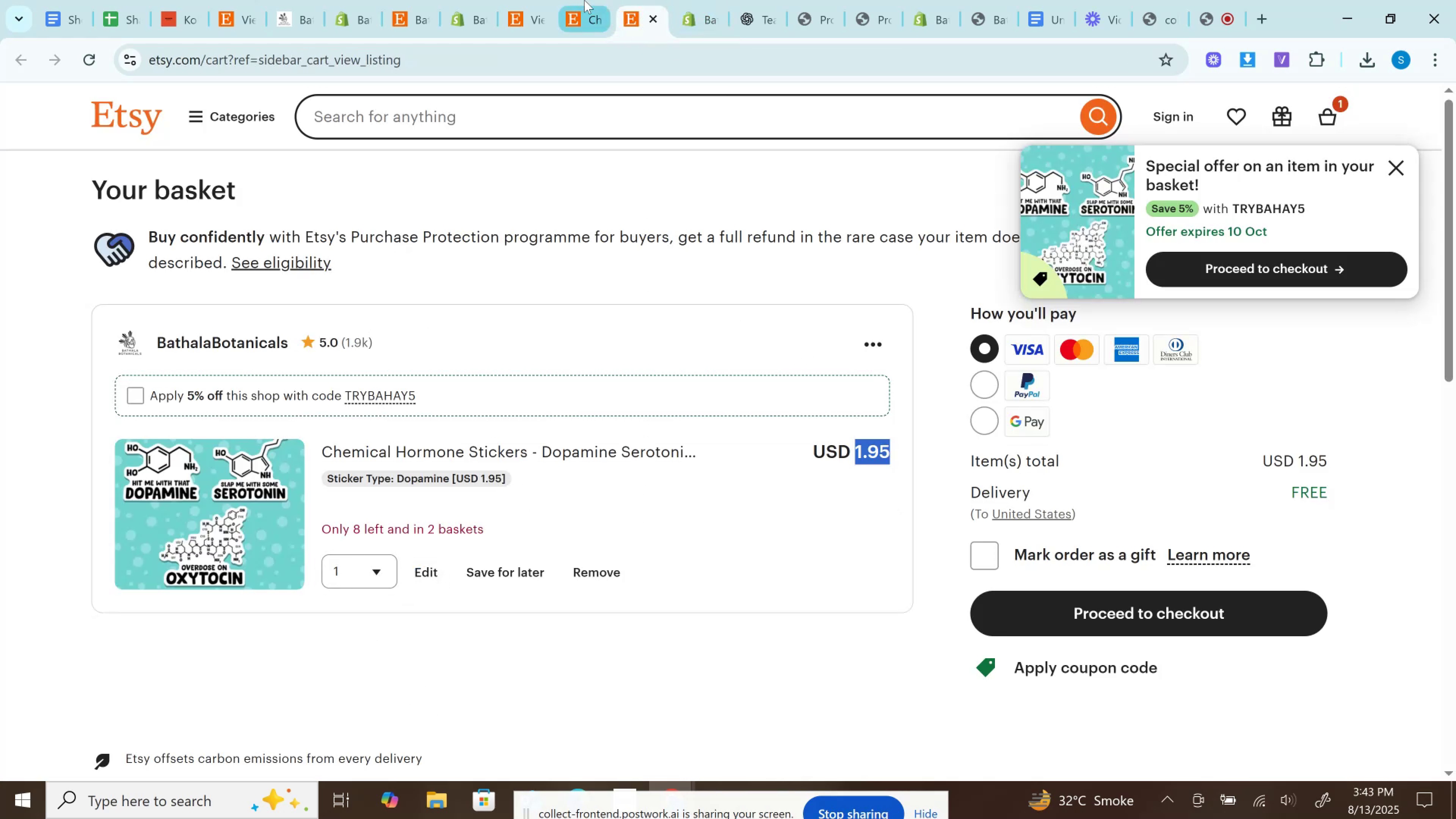 
left_click([372, 564])
 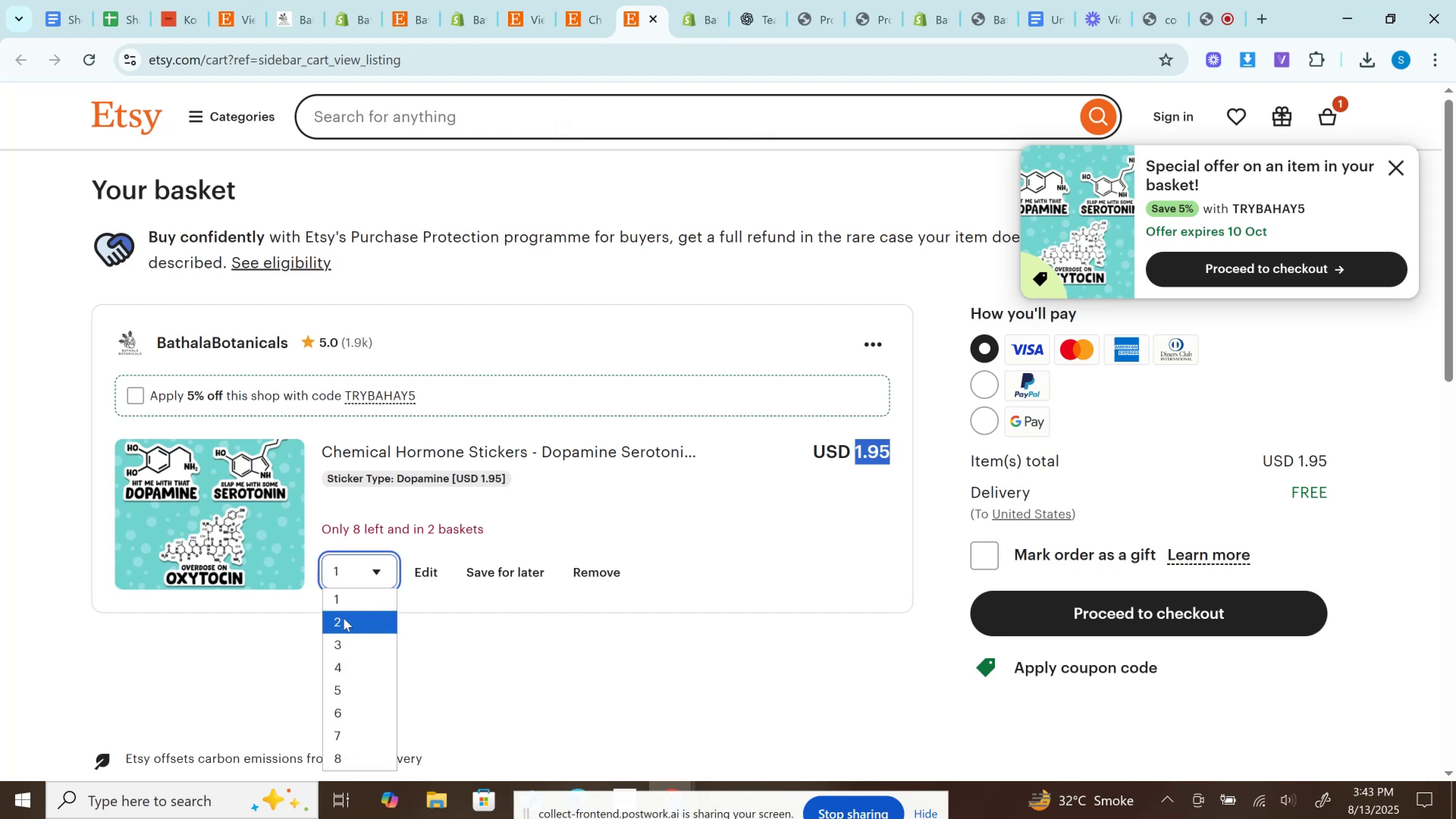 
left_click([344, 618])
 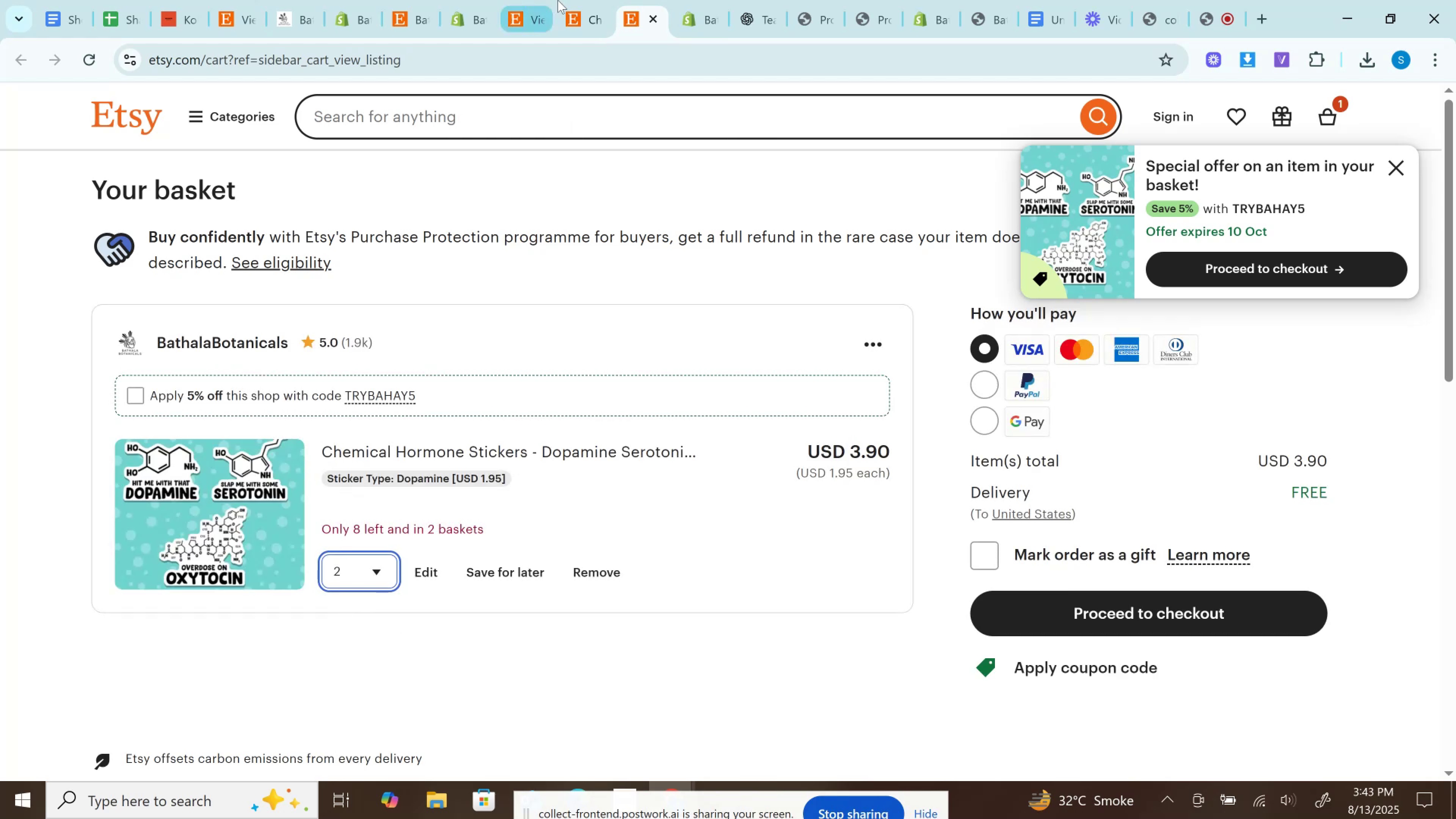 
left_click([596, 0])
 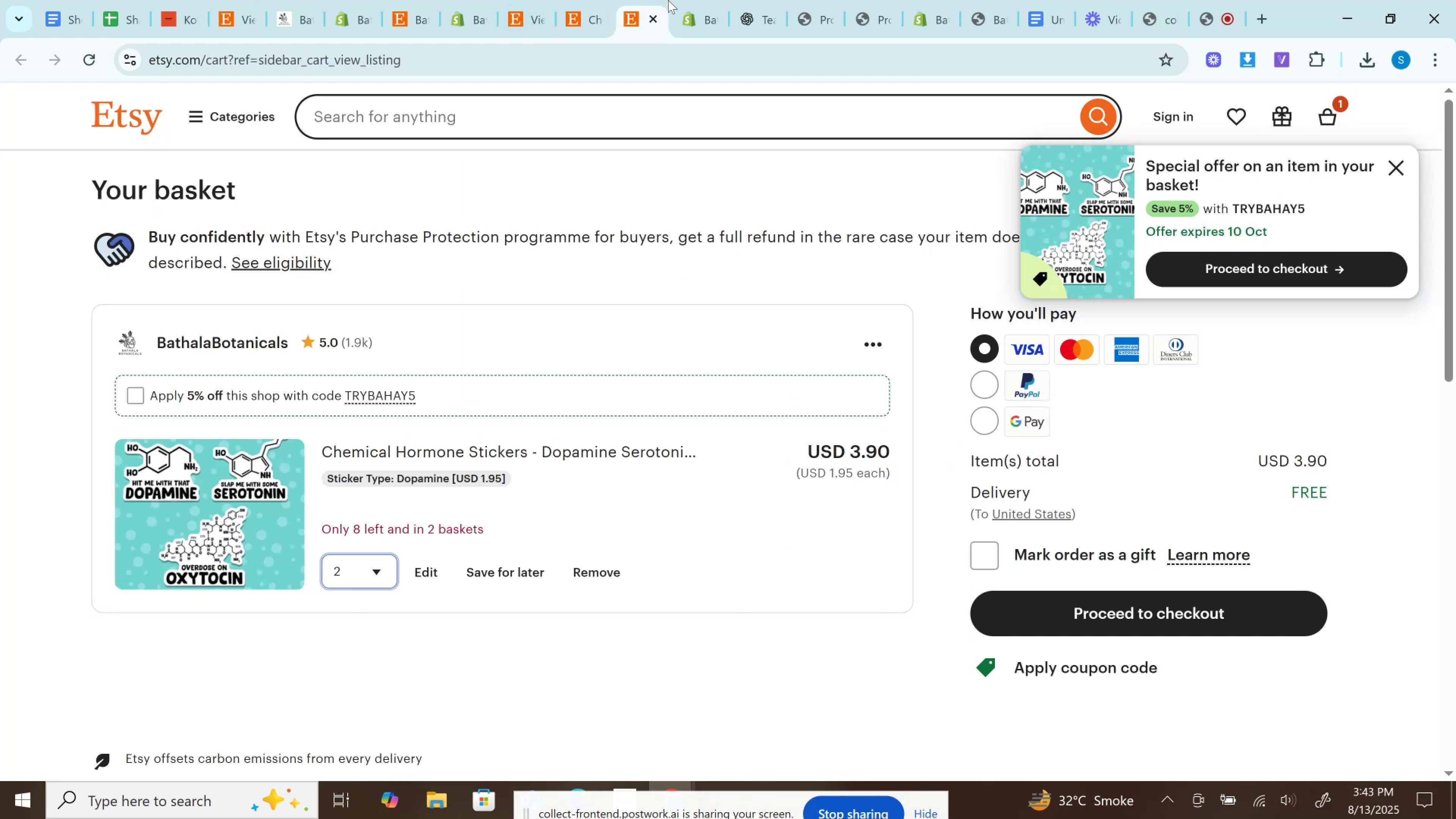 
double_click([701, 0])
 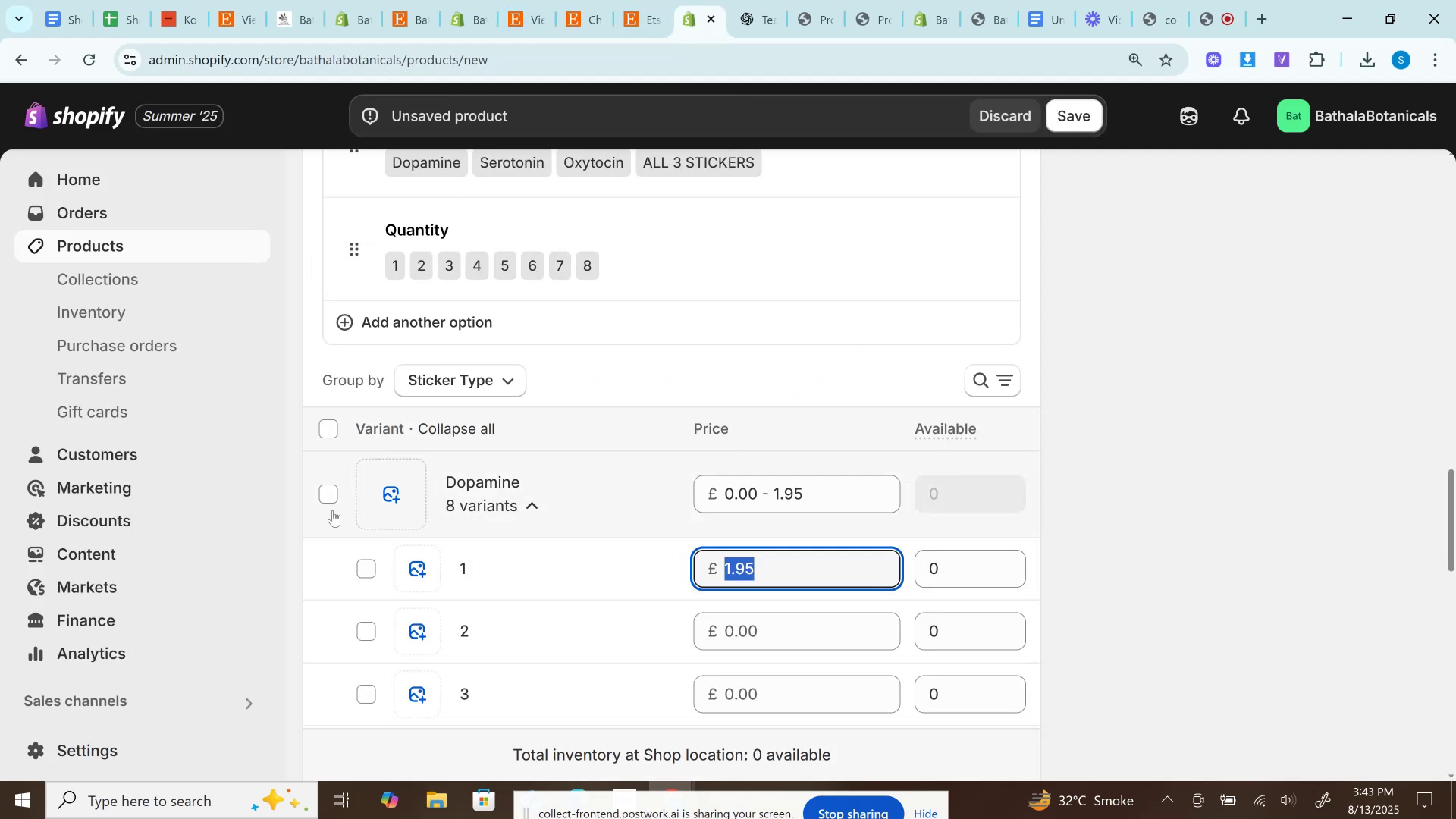 
left_click([331, 494])
 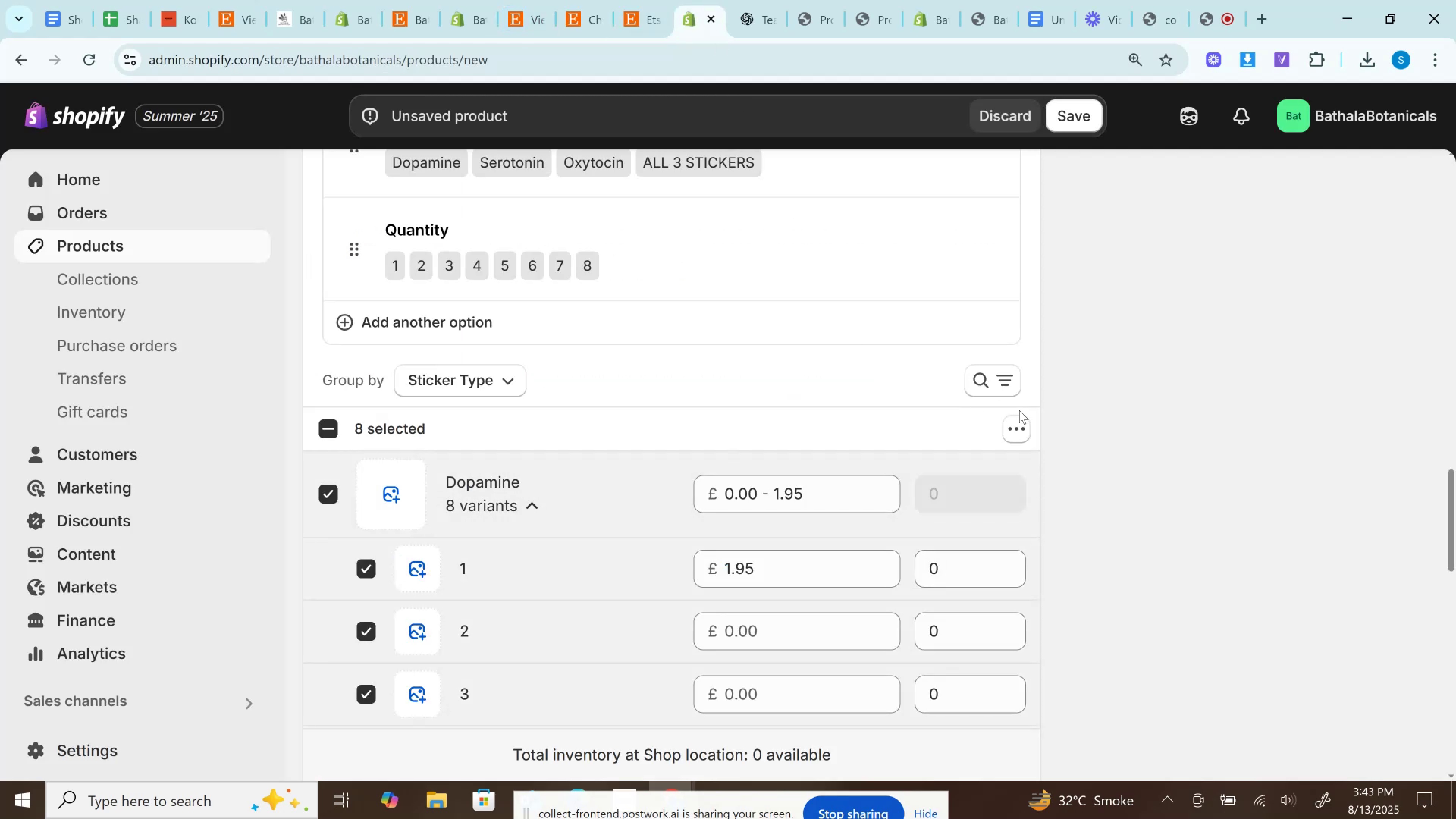 
left_click([1019, 427])
 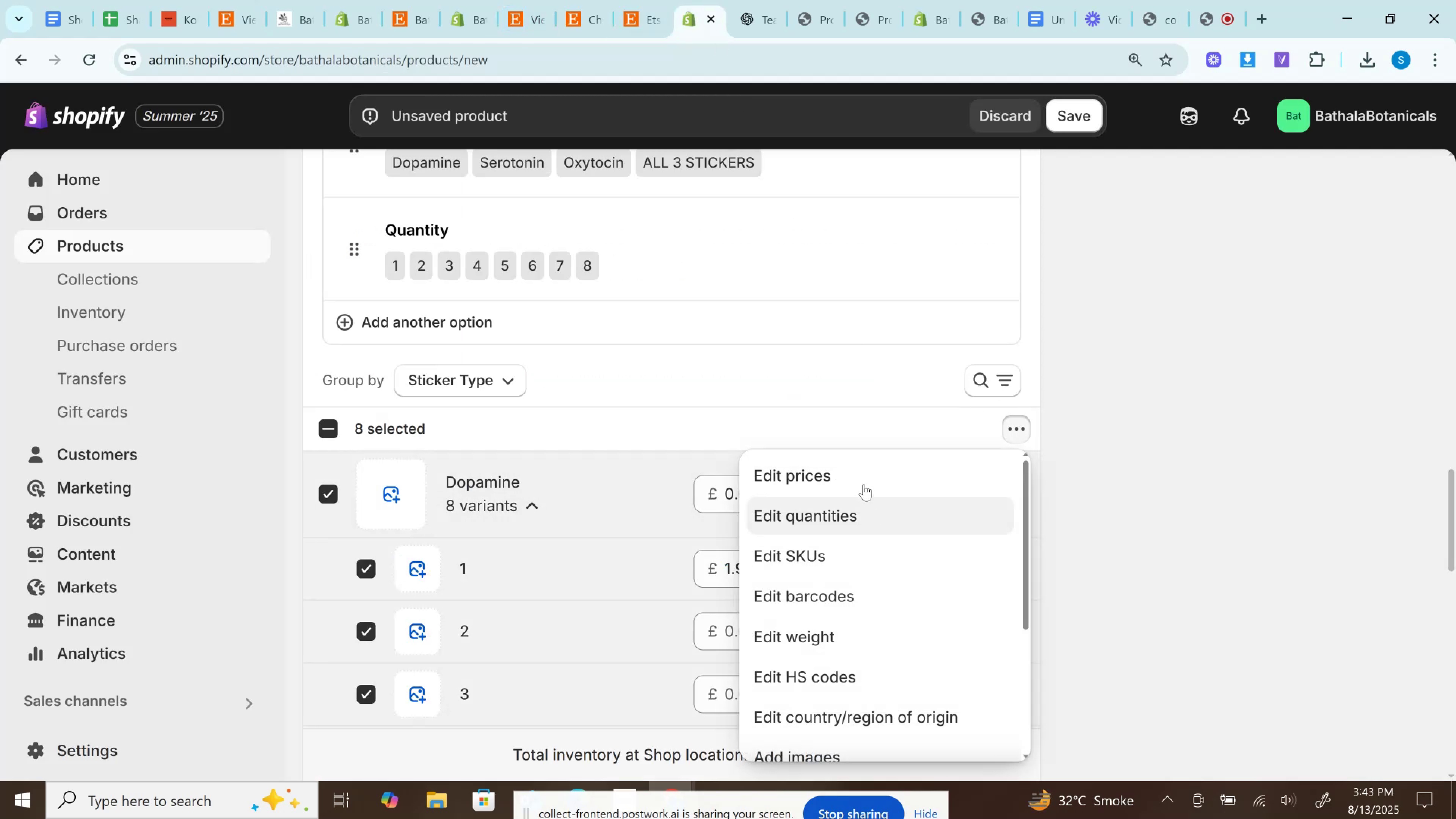 
left_click([860, 479])
 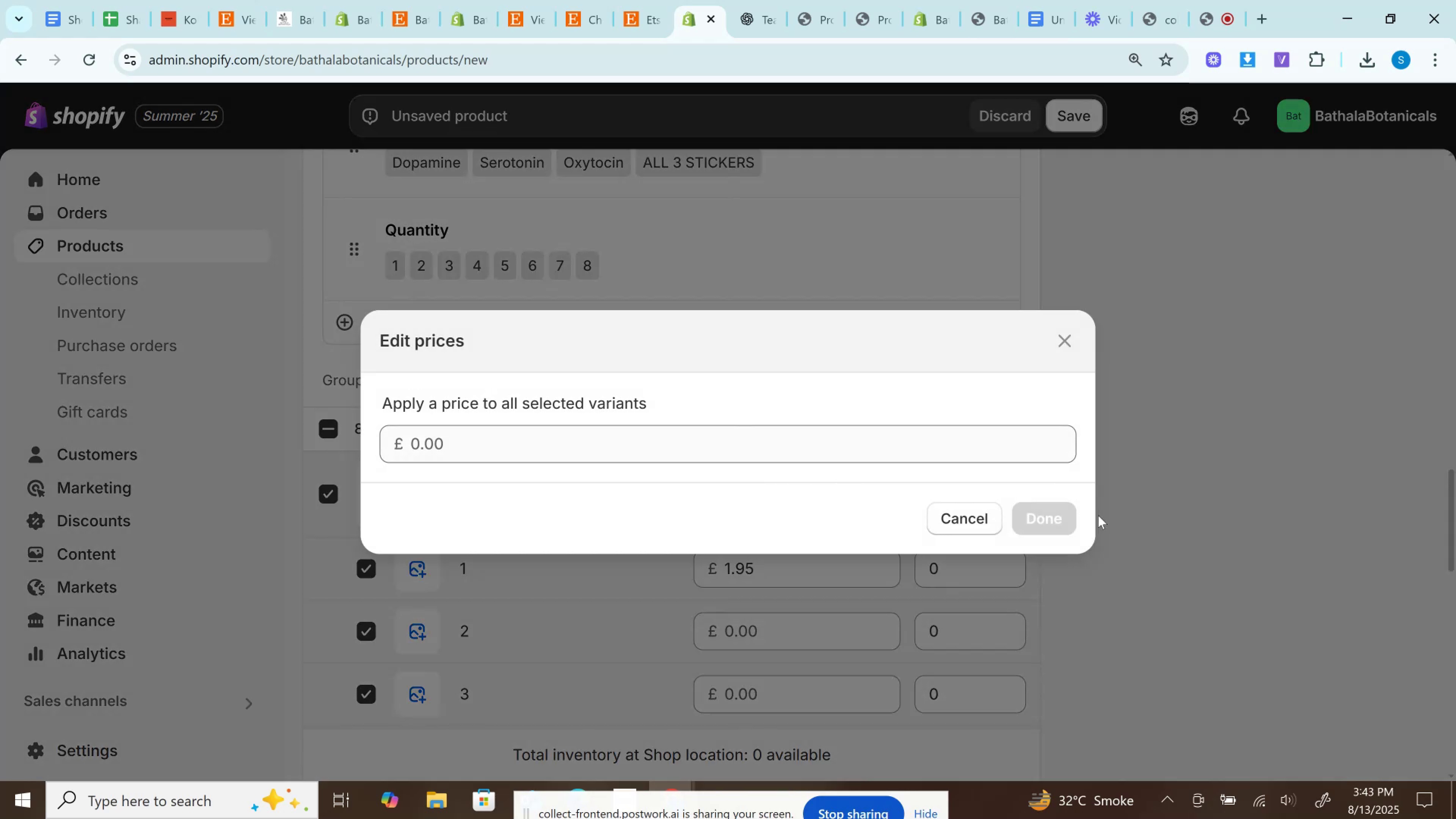 
left_click([974, 514])
 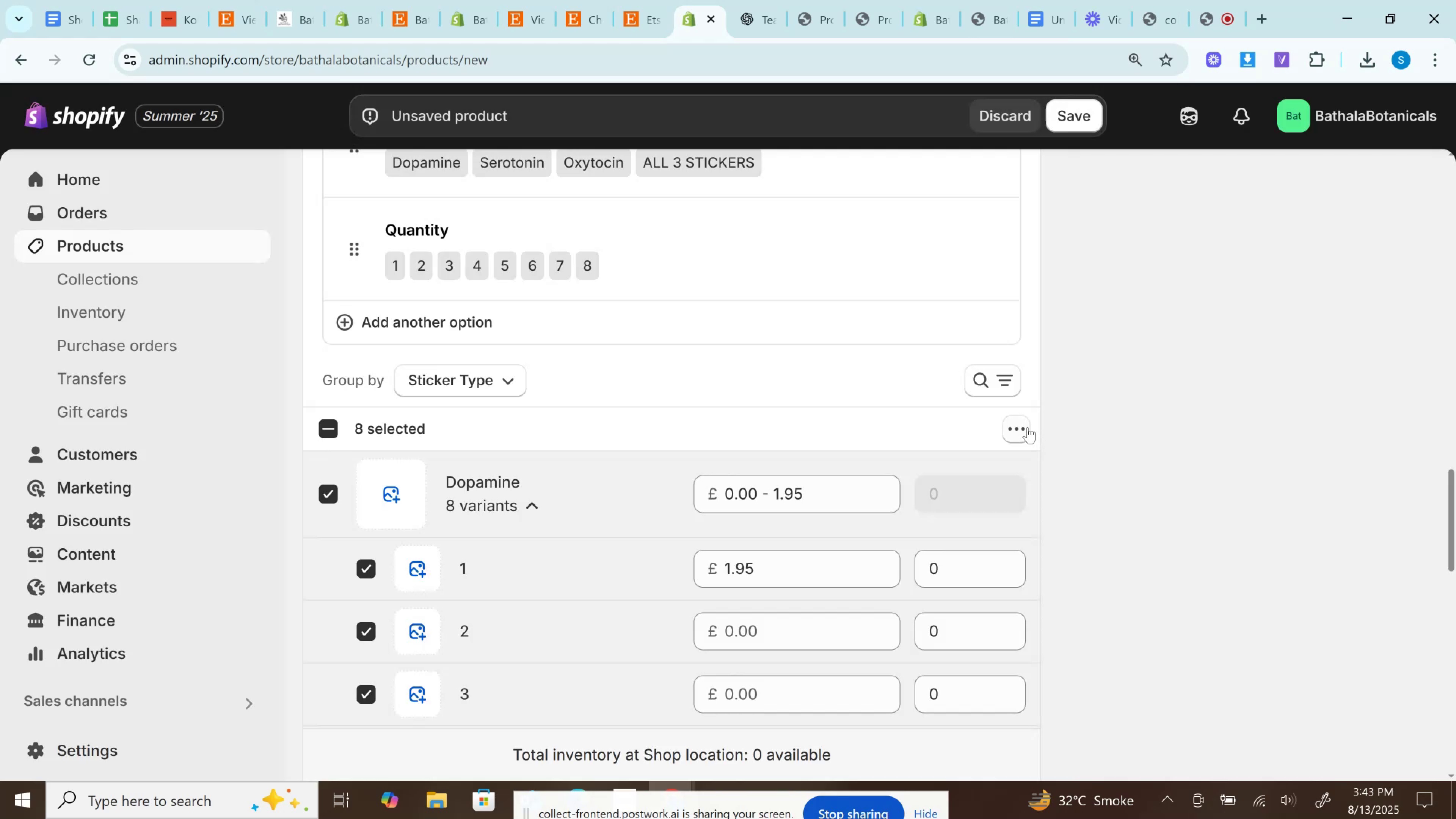 
left_click([1020, 428])
 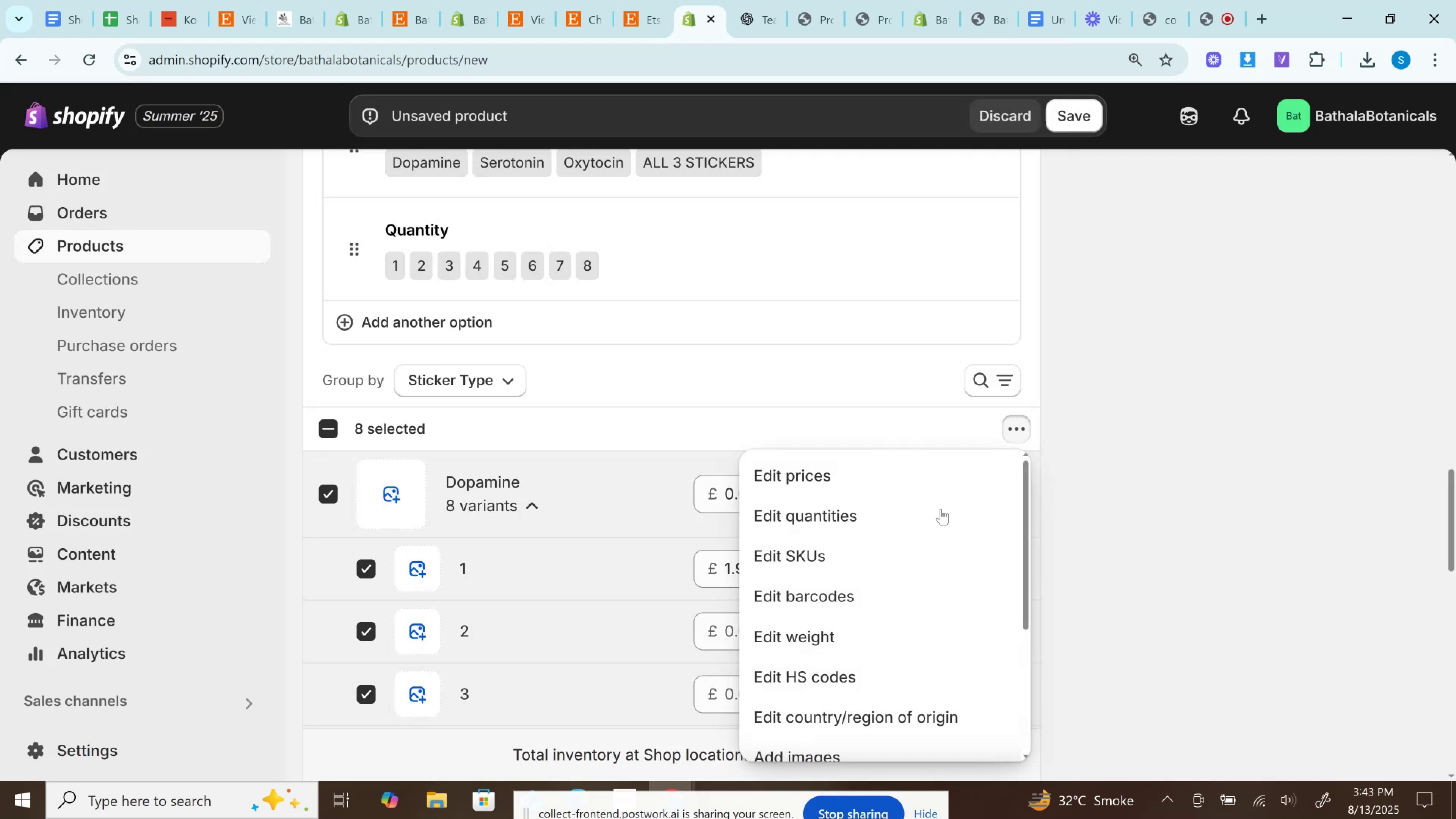 
scroll: coordinate [930, 577], scroll_direction: down, amount: 4.0
 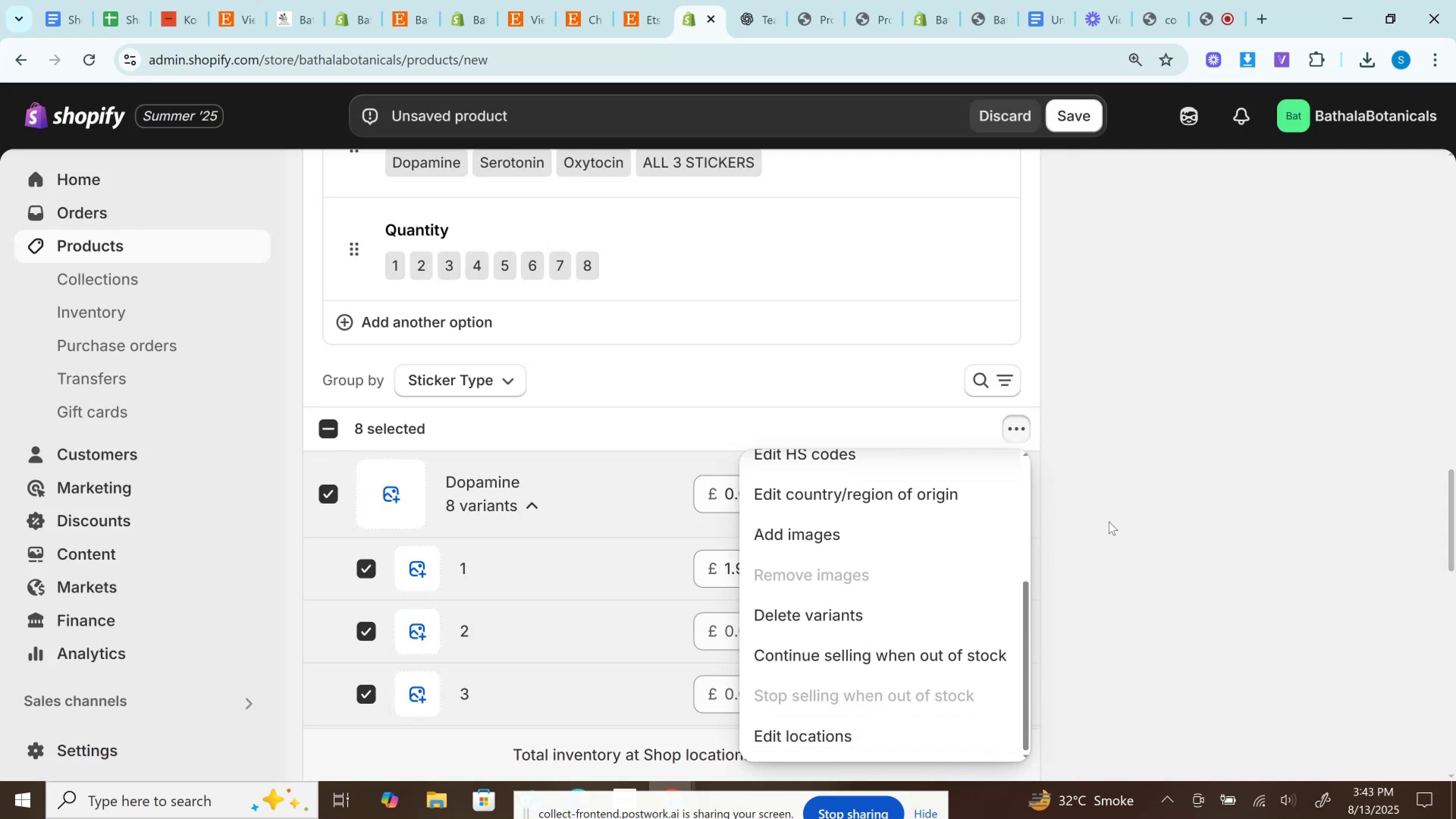 
left_click([1109, 521])
 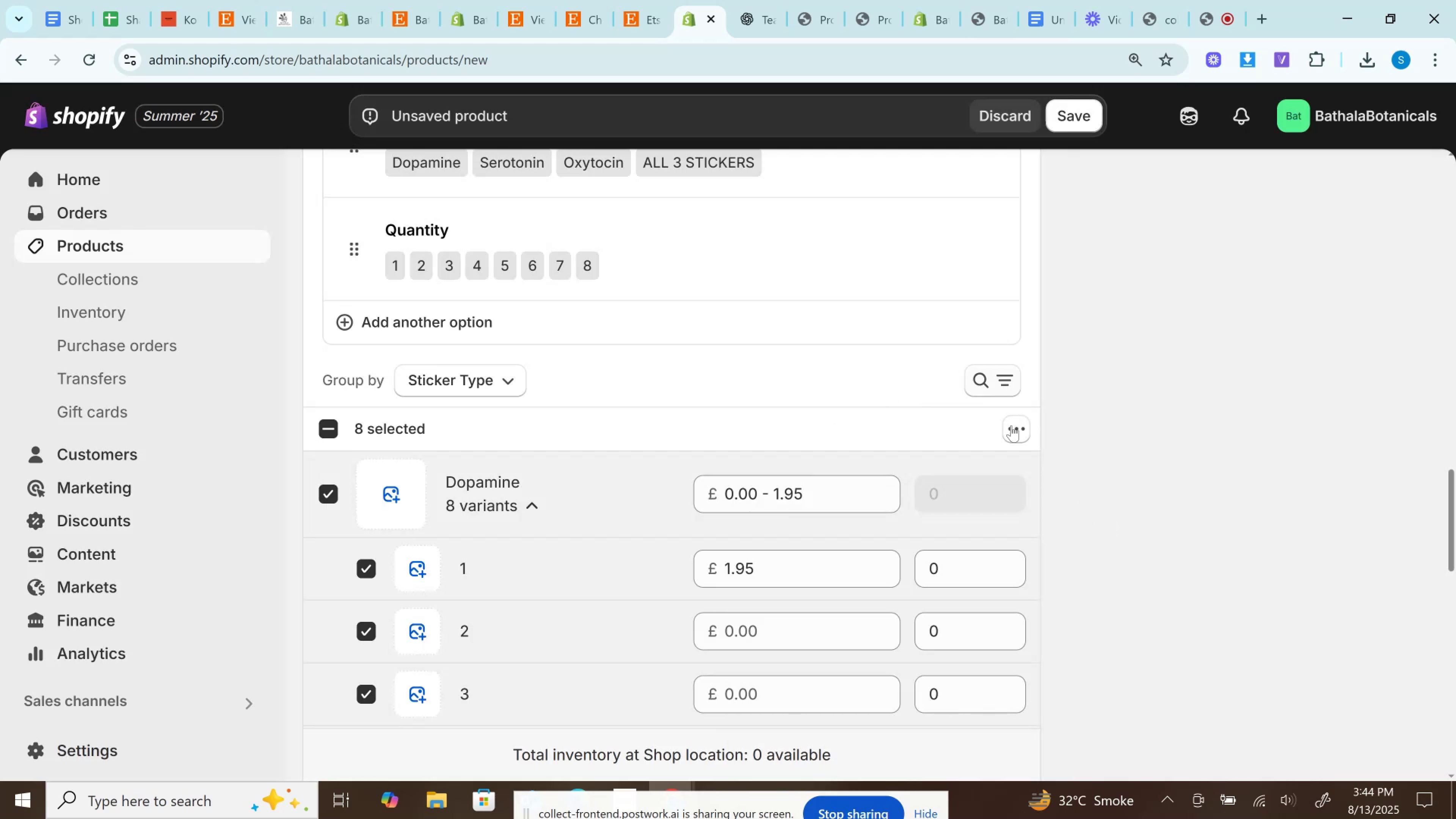 
left_click([1017, 436])
 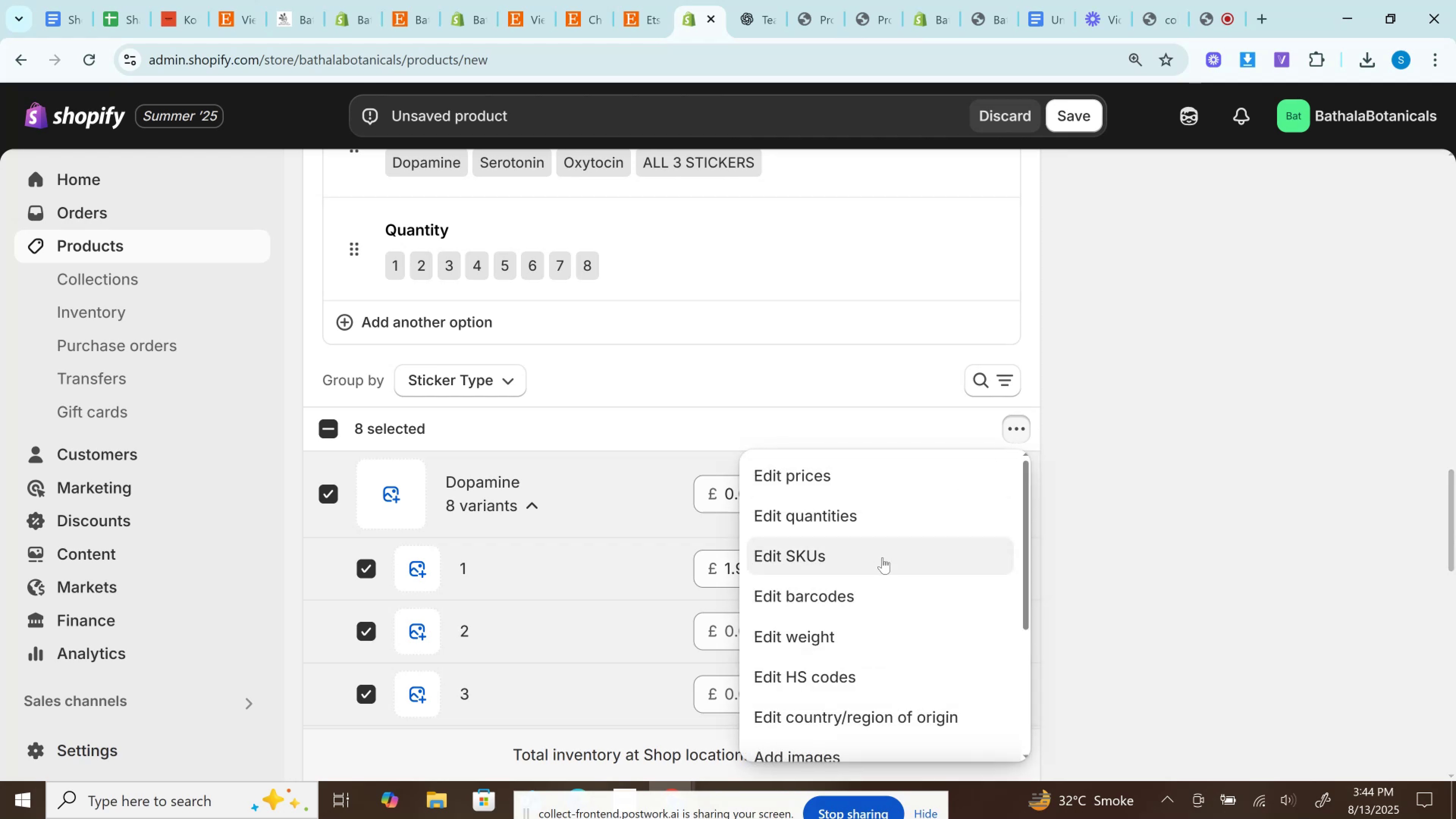 
scroll: coordinate [882, 558], scroll_direction: down, amount: 2.0
 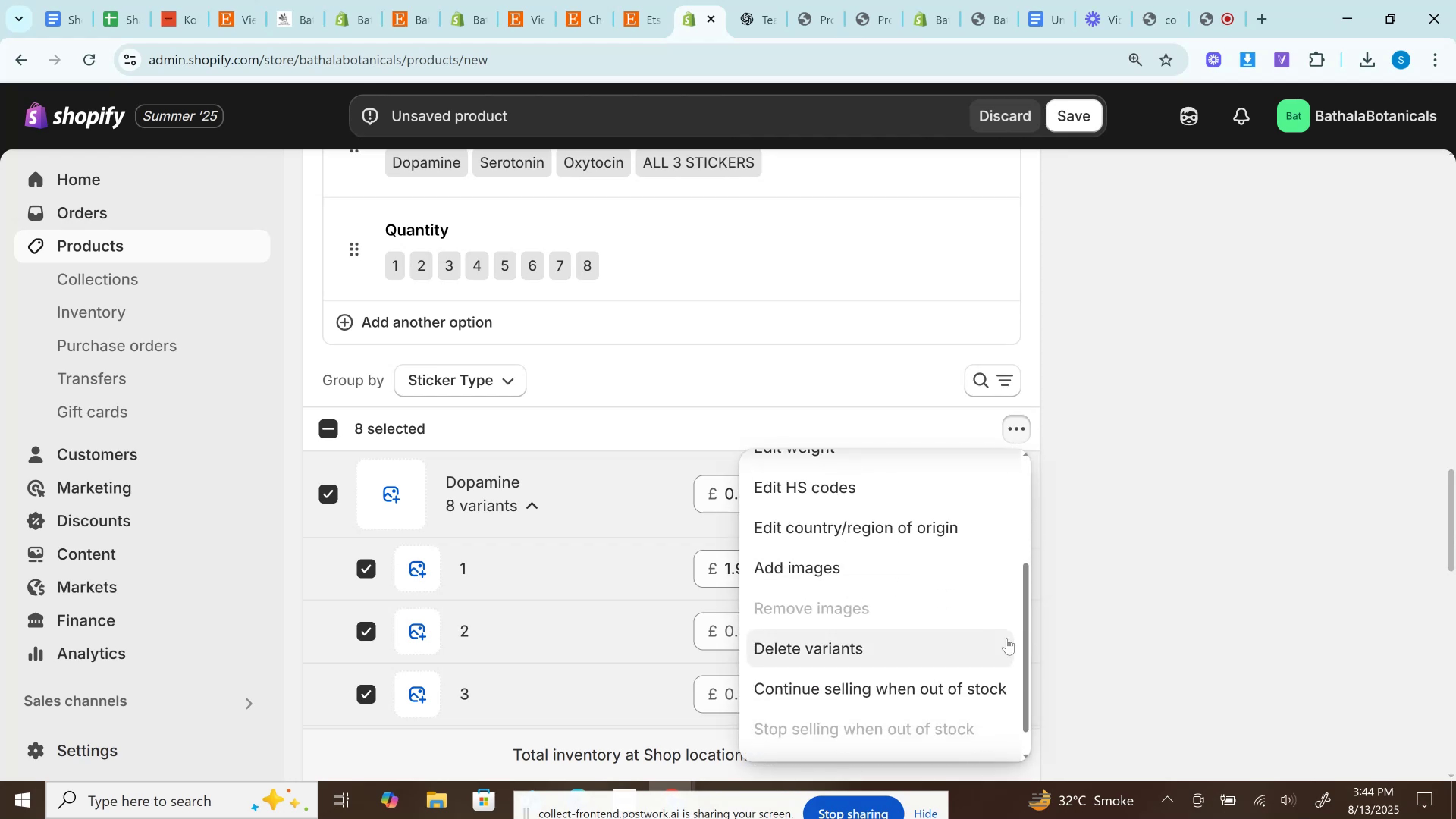 
left_click([1164, 637])
 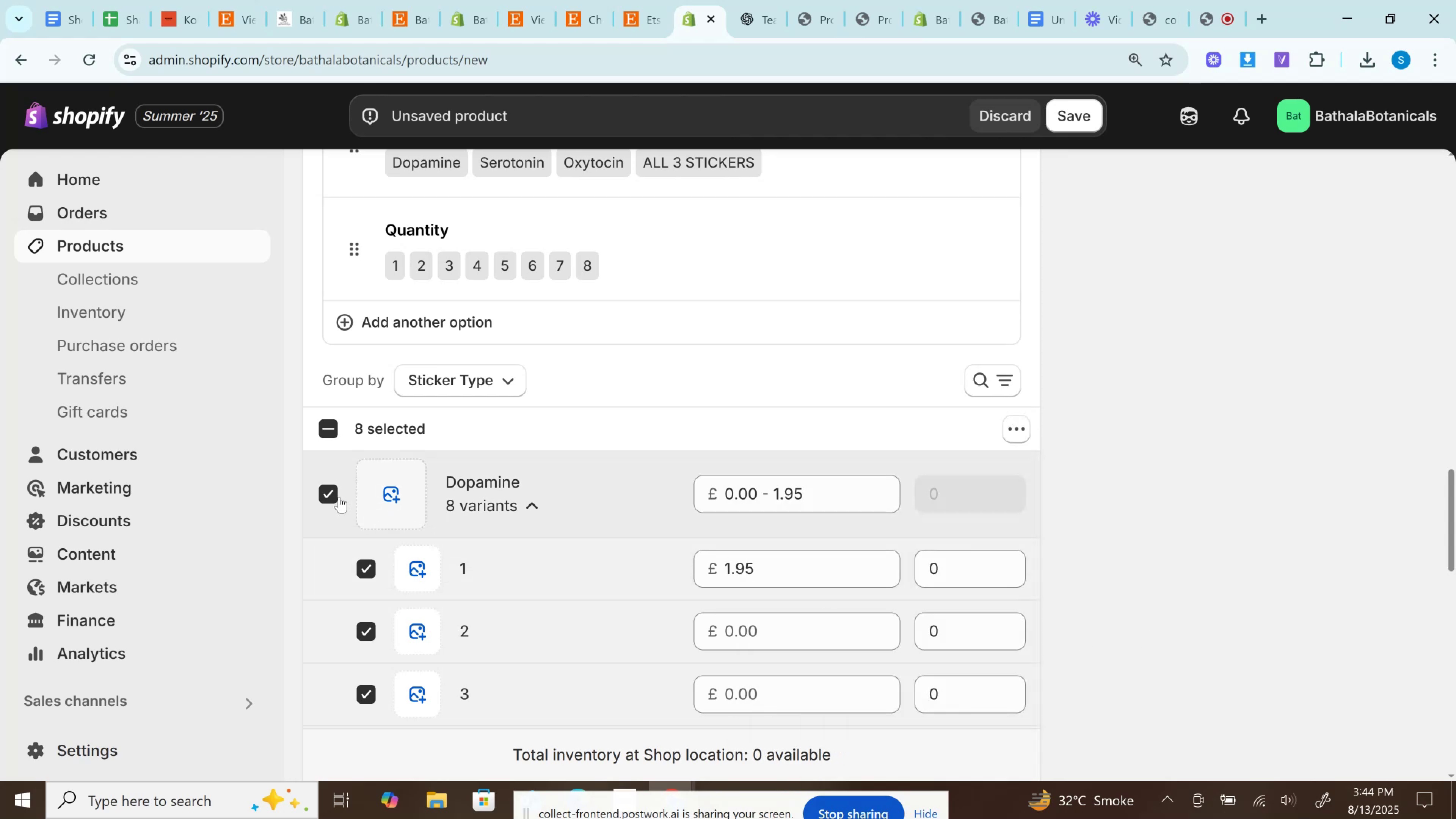 
left_click([338, 494])
 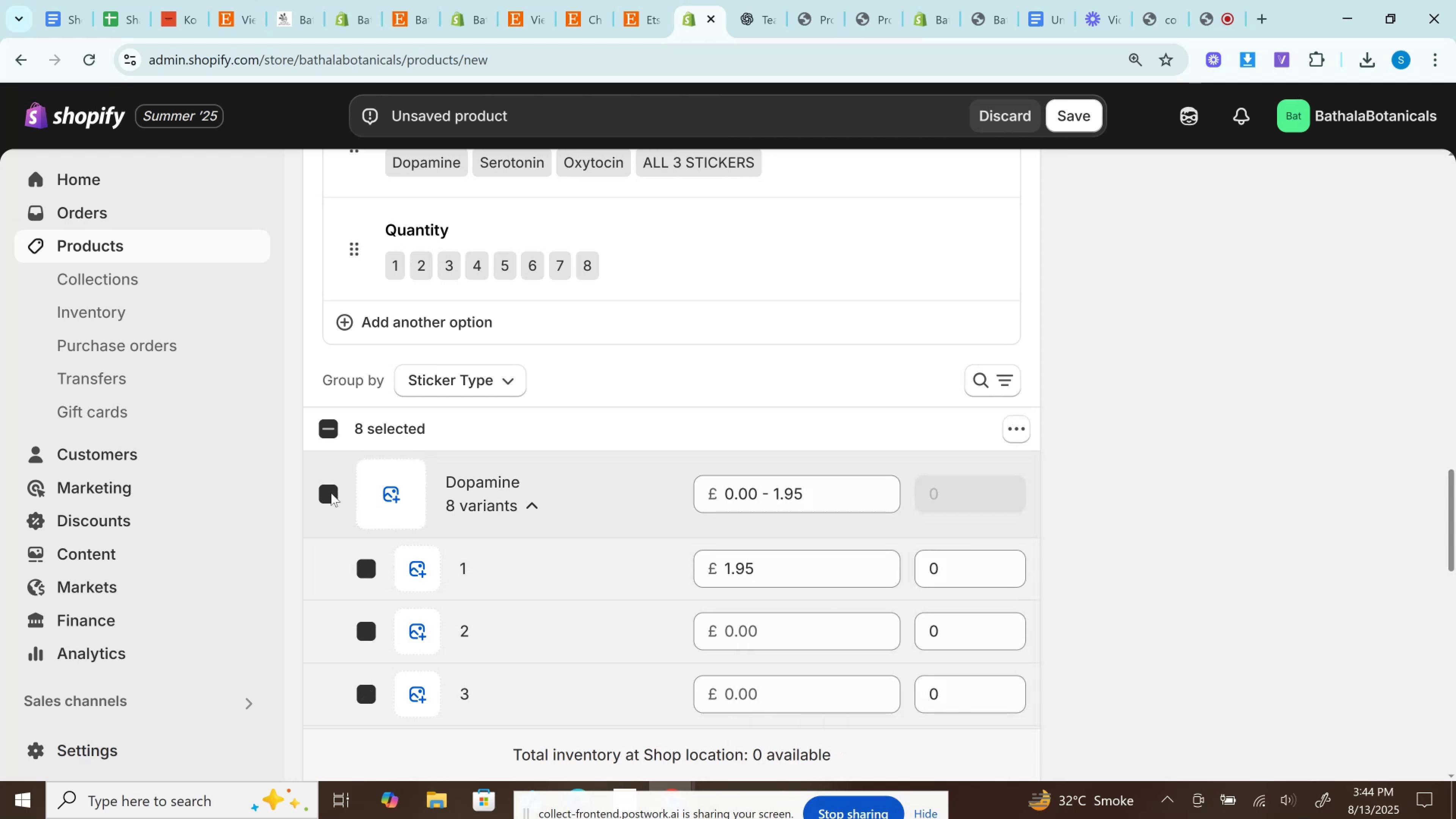 
left_click([331, 493])
 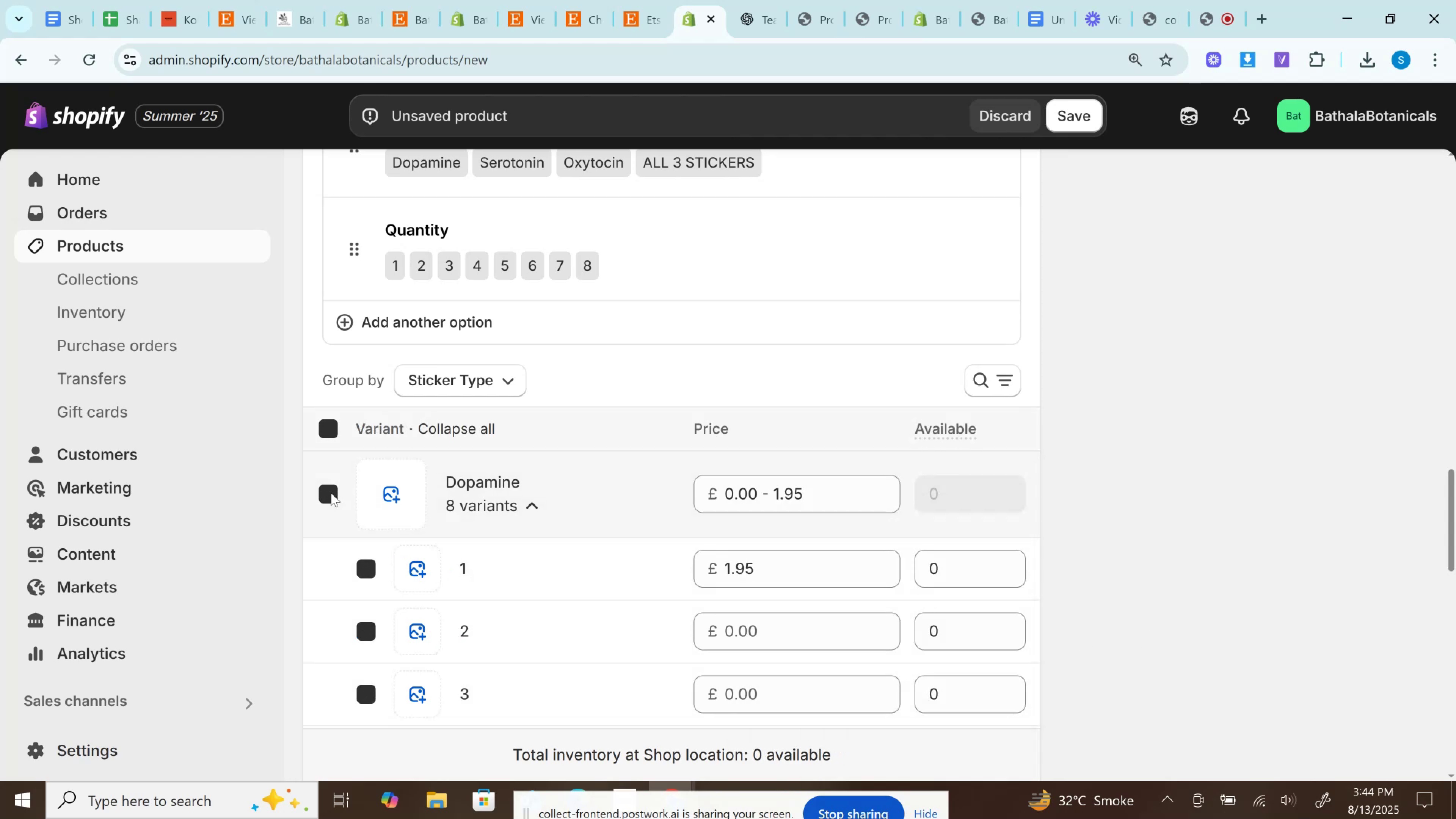 
left_click([331, 493])
 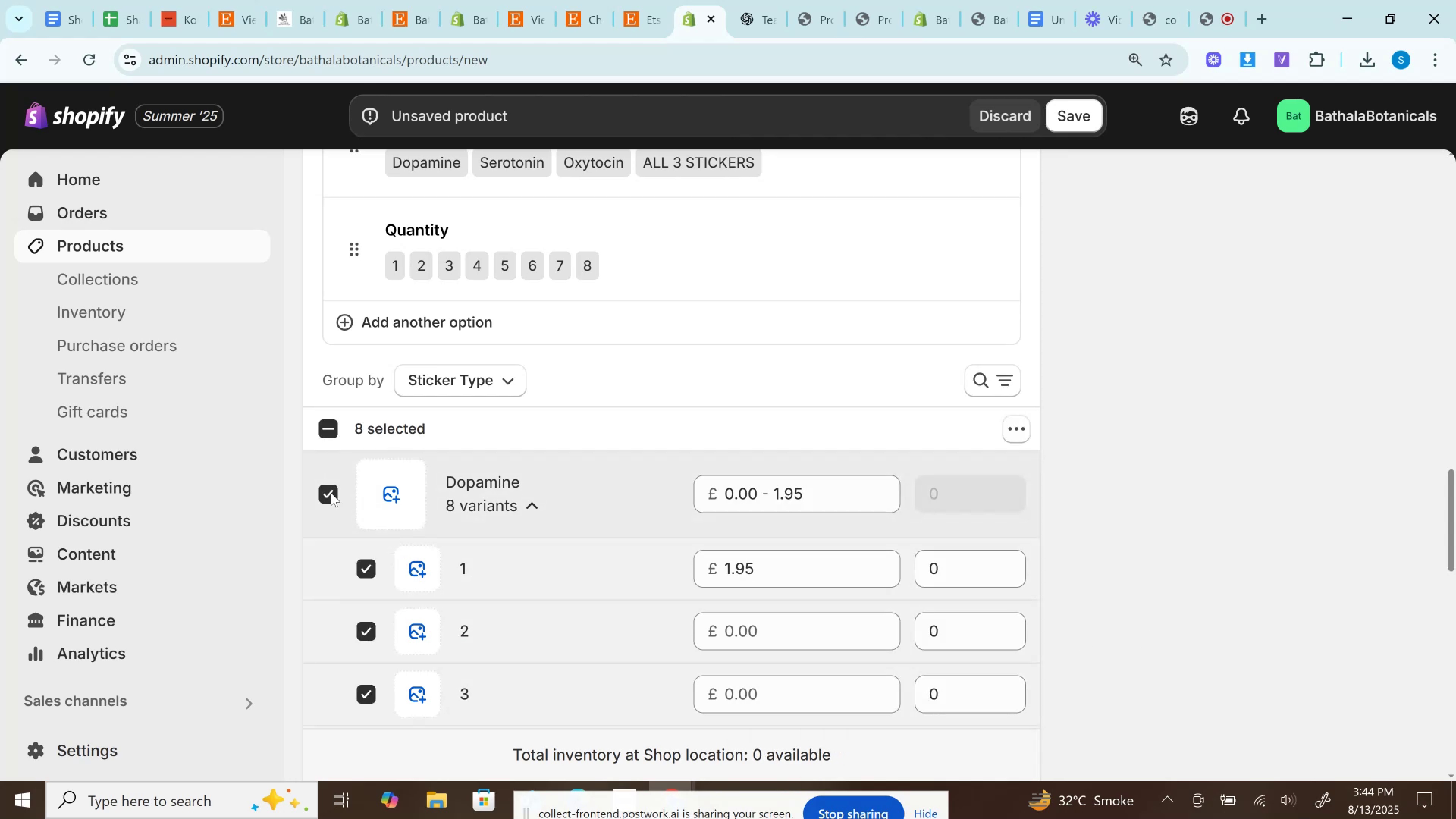 
left_click([331, 493])
 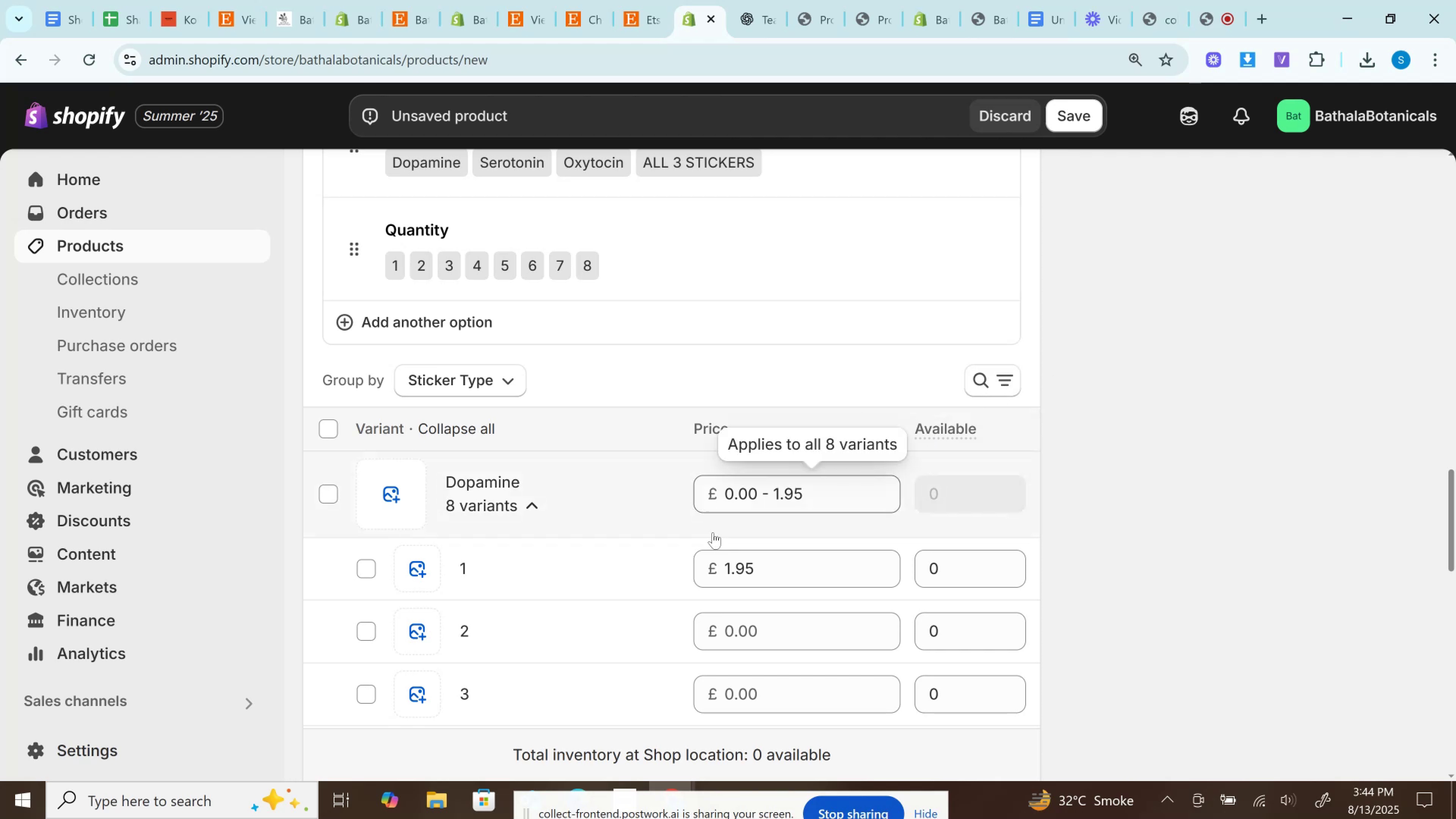 
wait(5.49)
 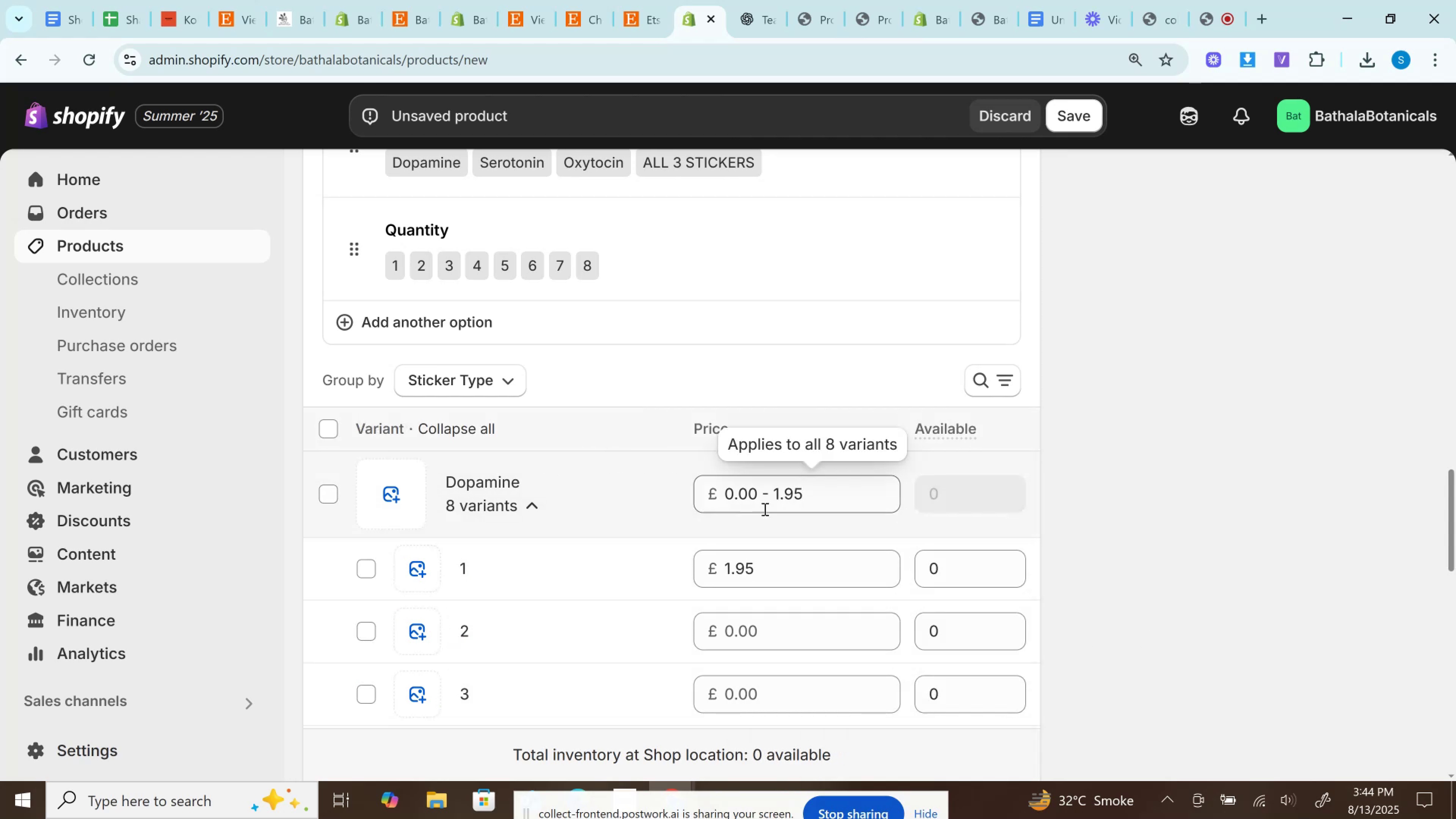 
left_click([358, 639])
 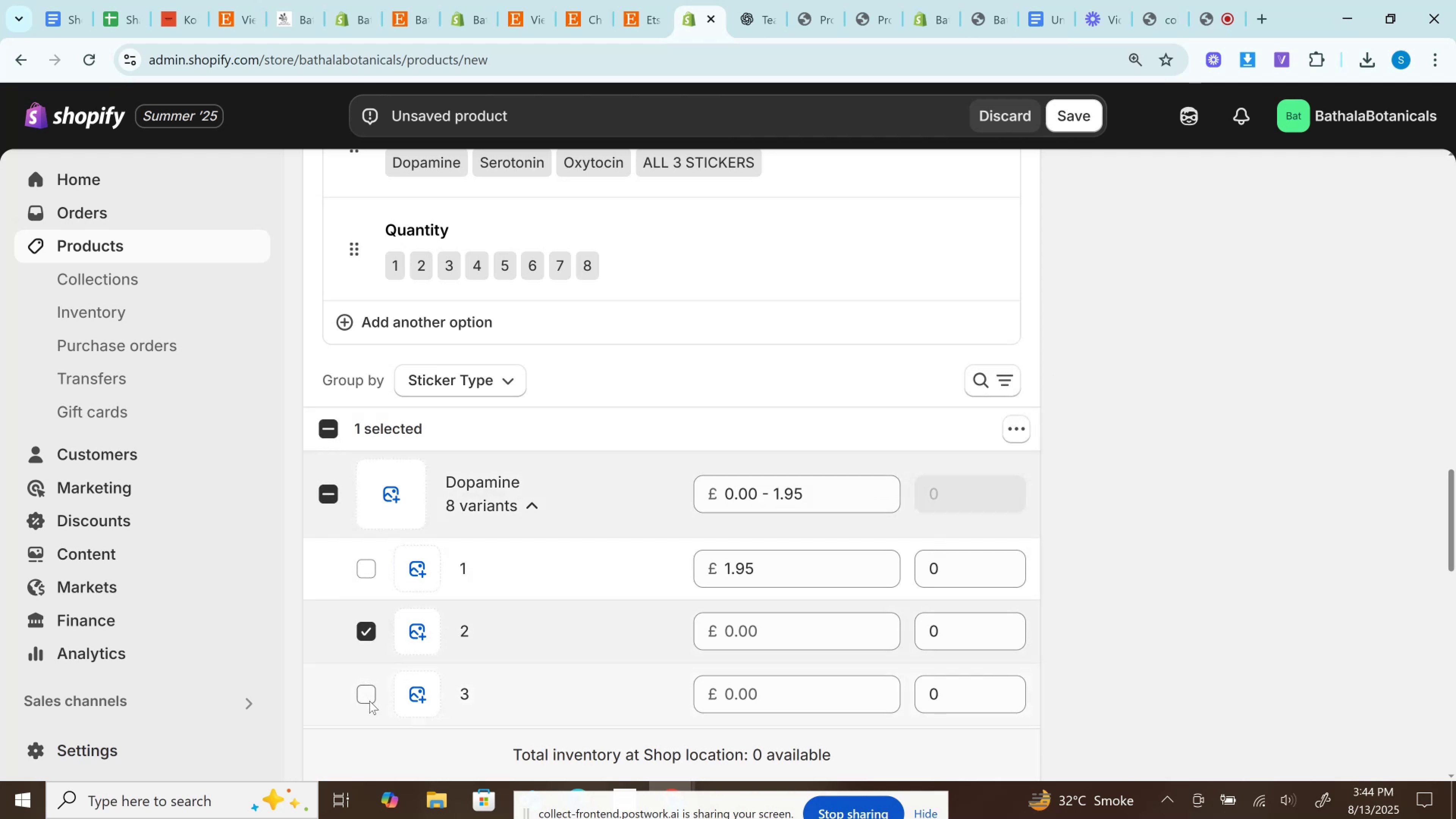 
left_click([369, 701])
 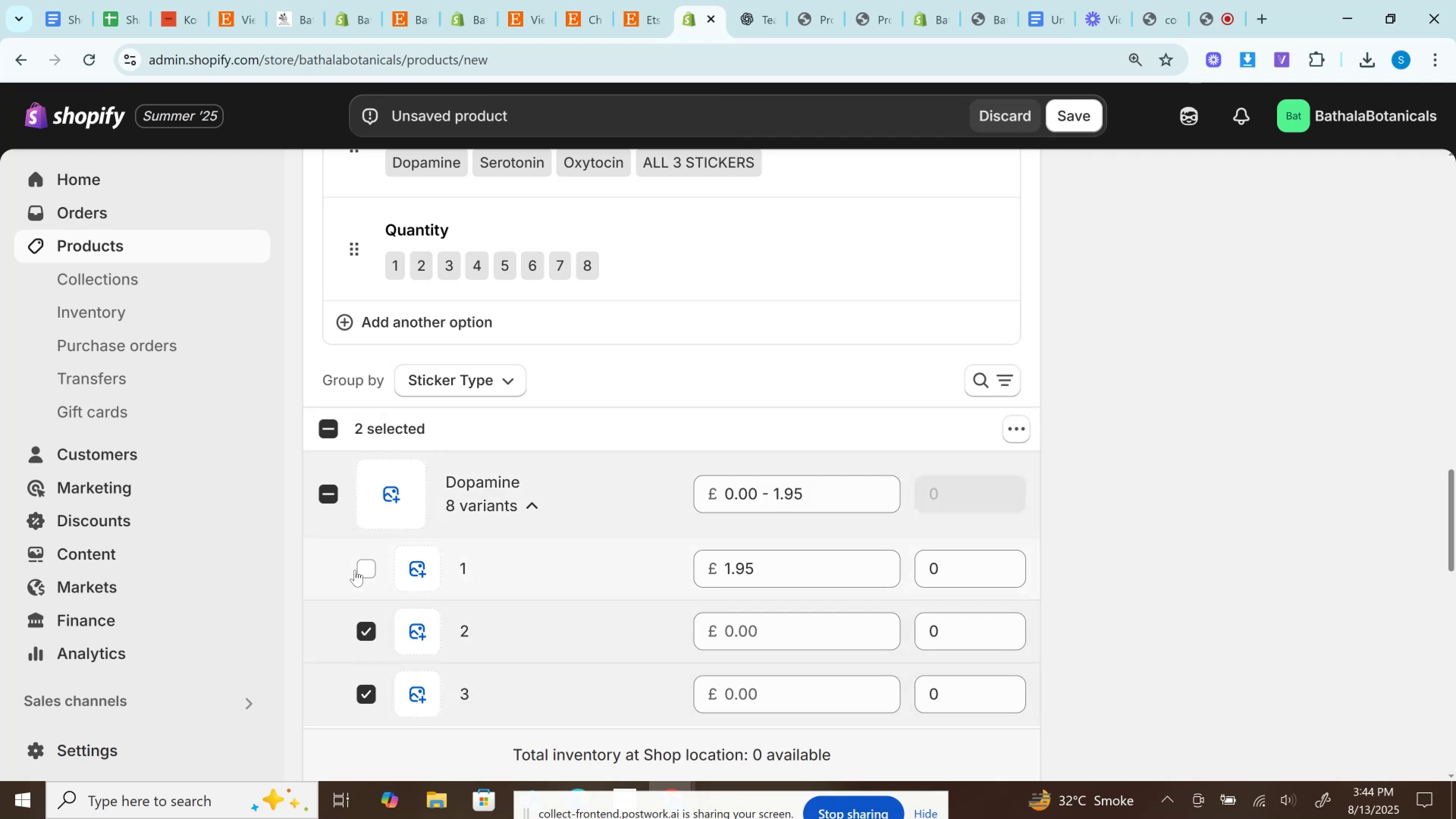 
left_click([370, 576])
 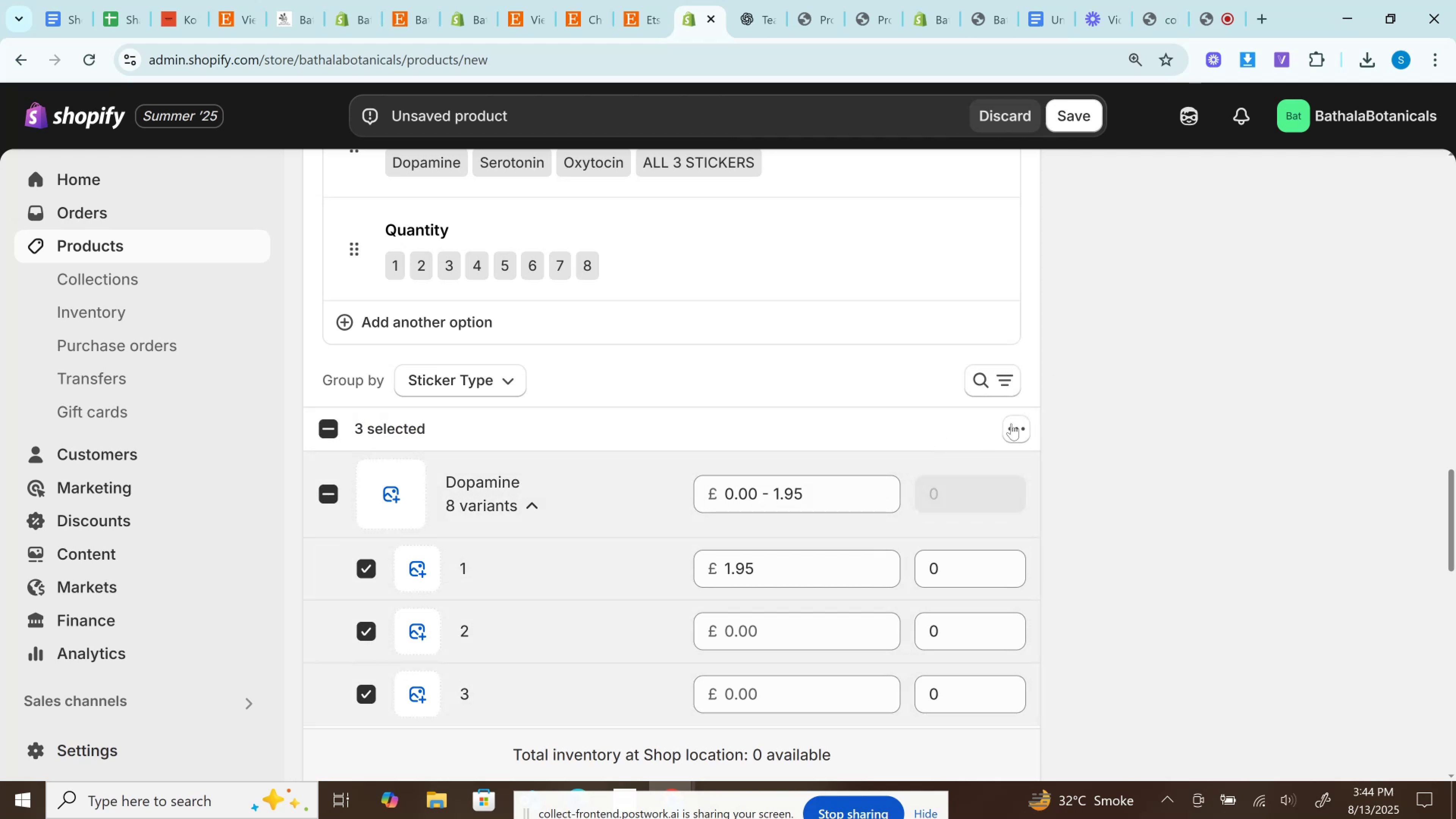 
left_click([1014, 422])
 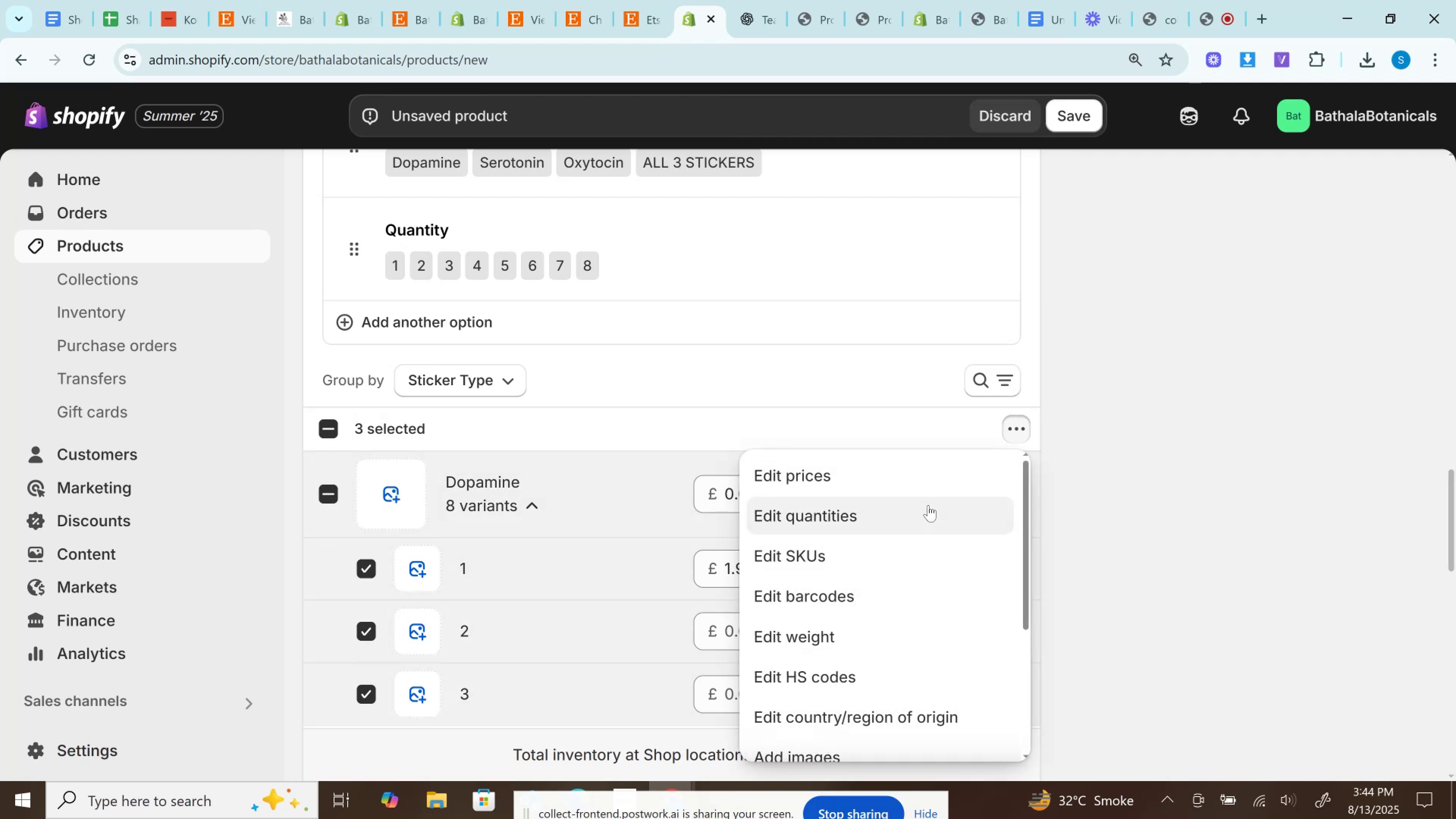 
left_click([864, 468])
 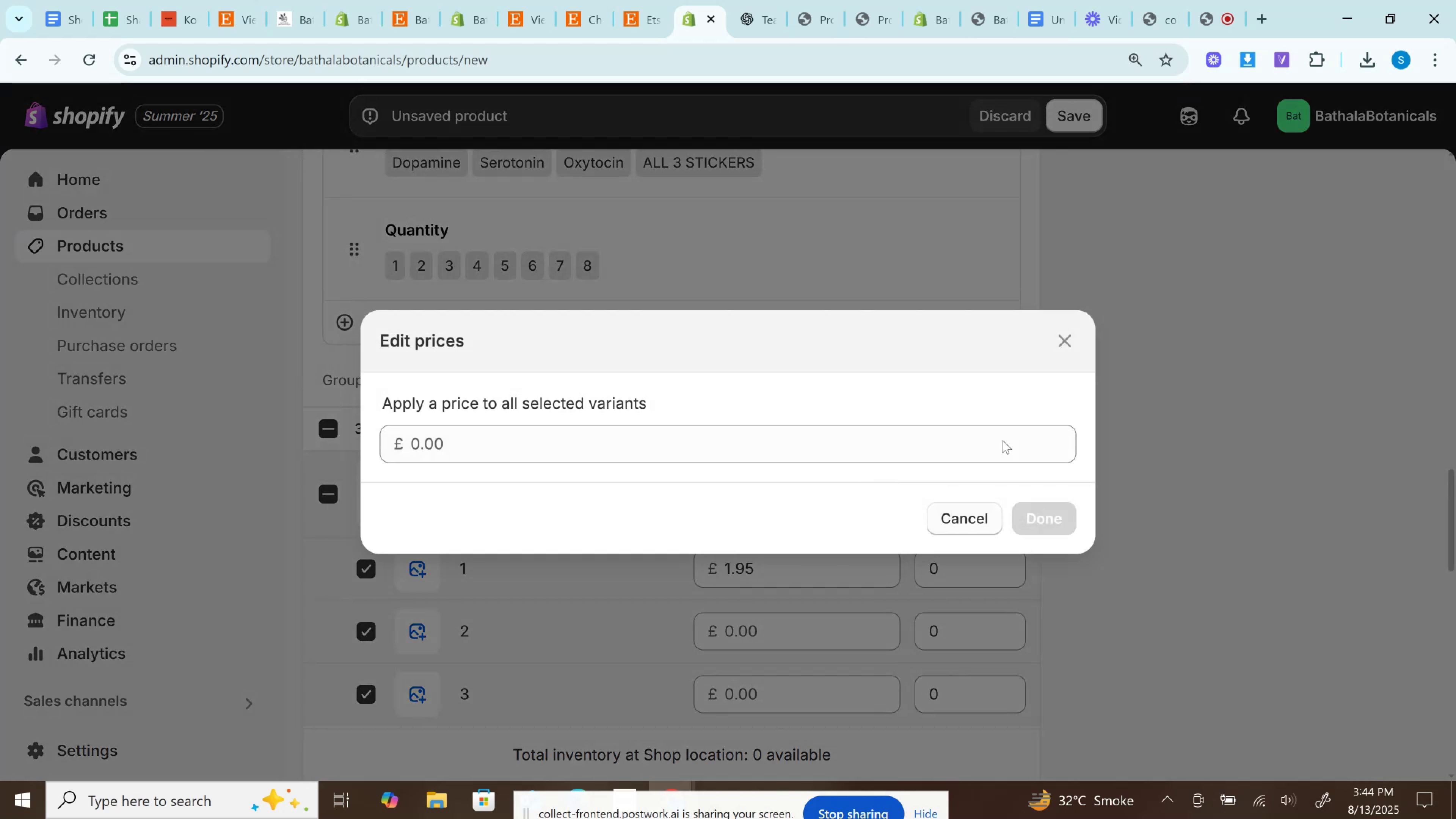 
left_click([1068, 340])
 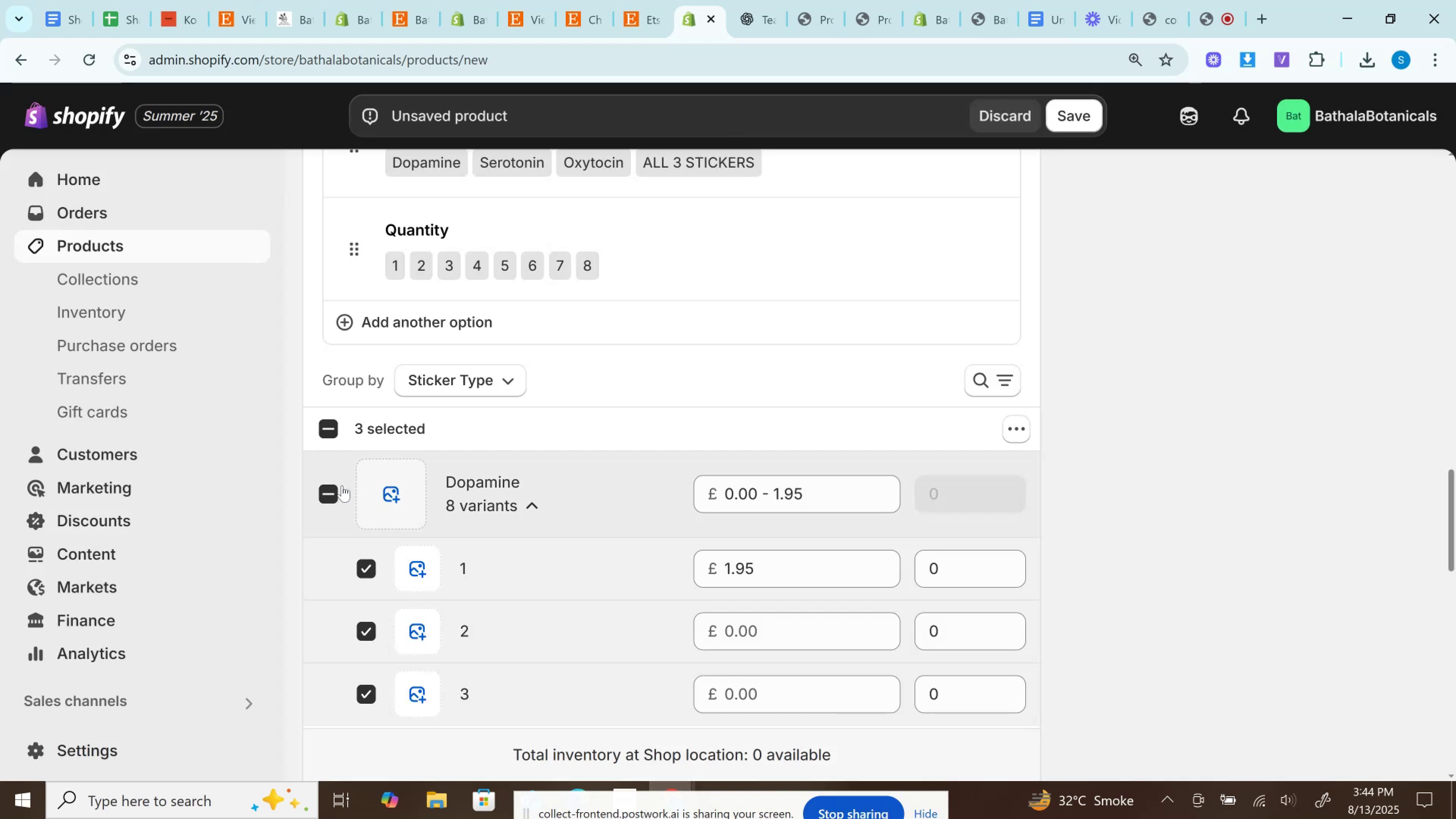 
left_click([320, 503])
 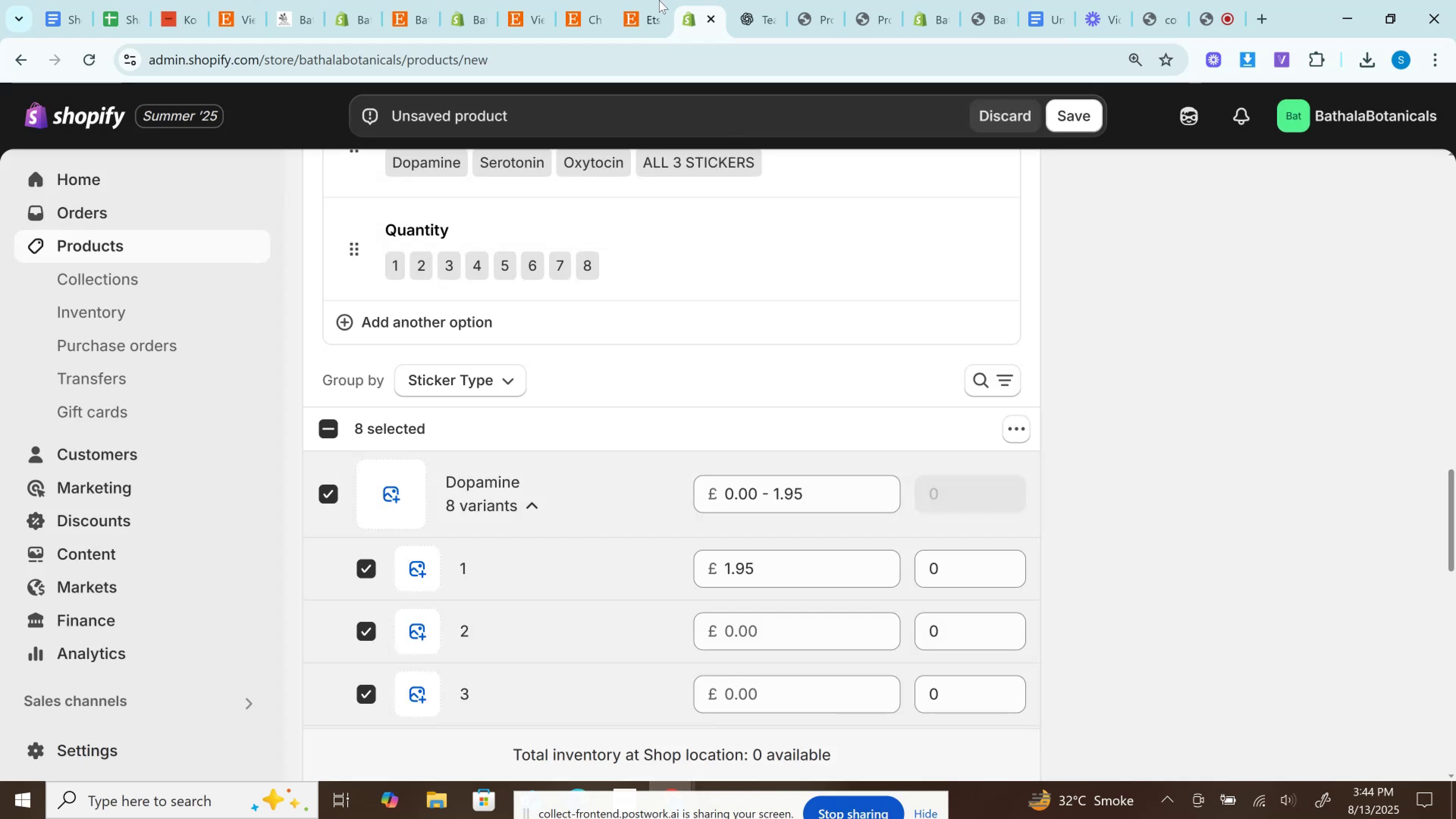 
left_click([649, 0])
 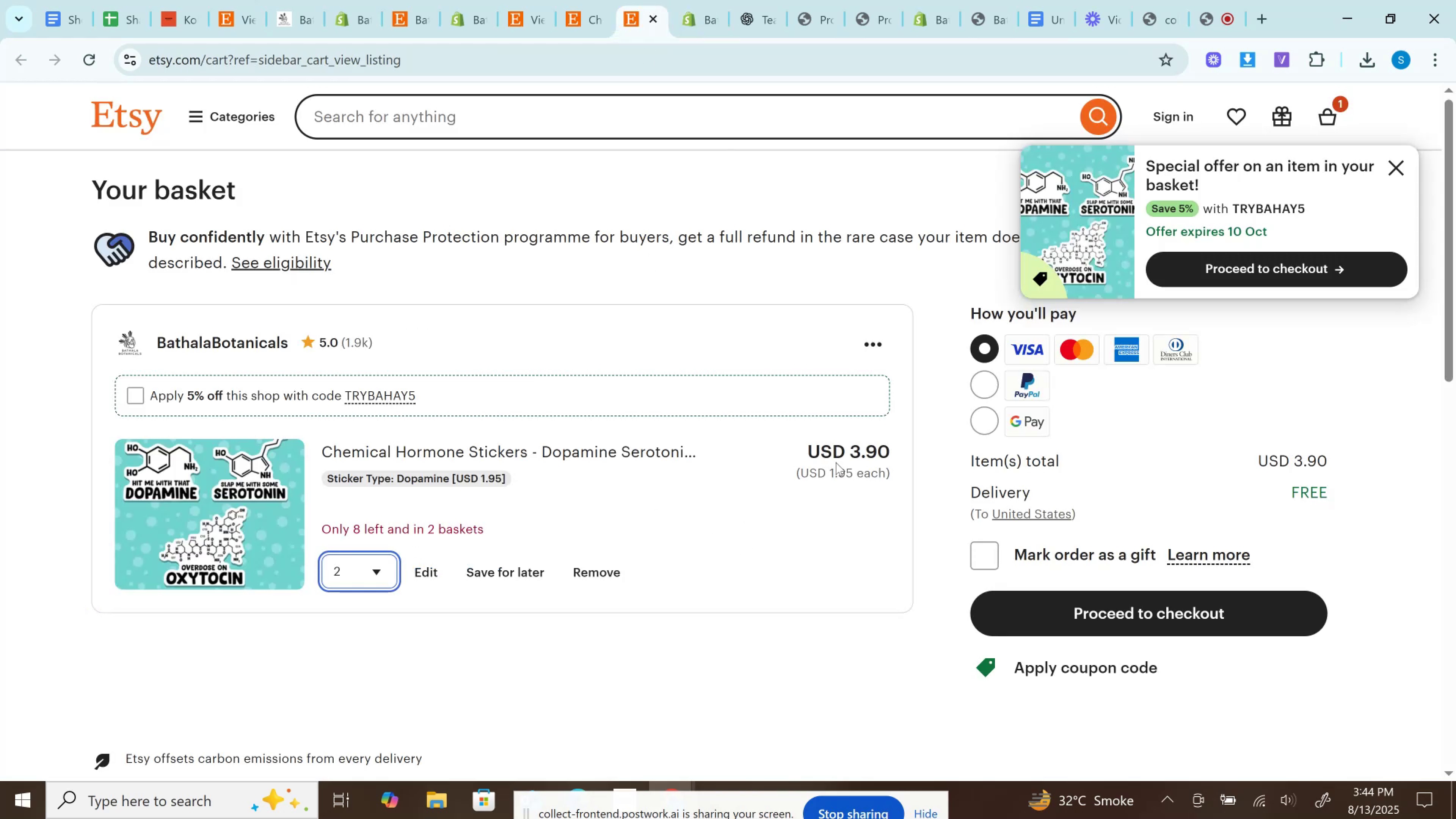 
left_click([858, 453])
 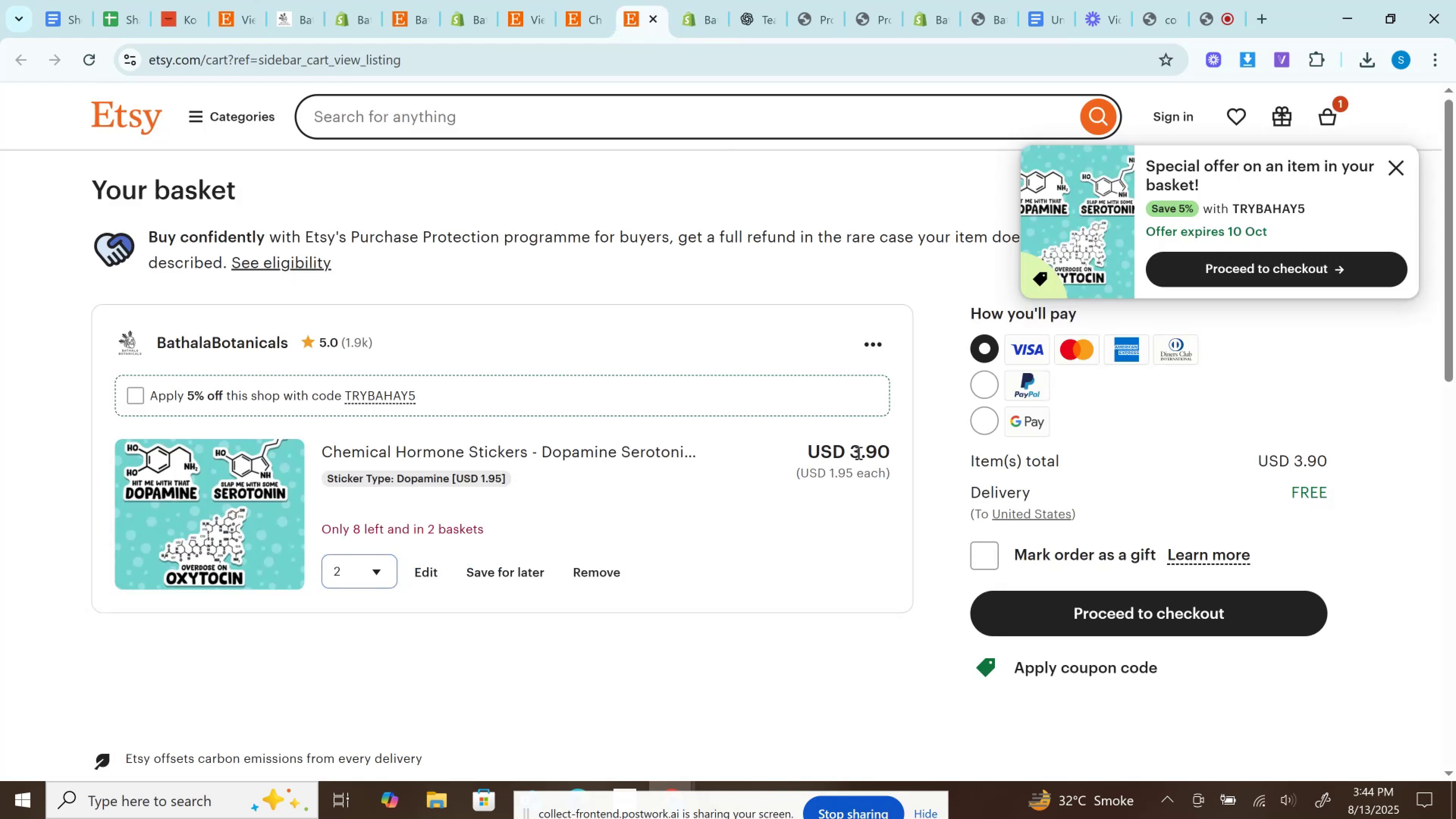 
double_click([858, 453])
 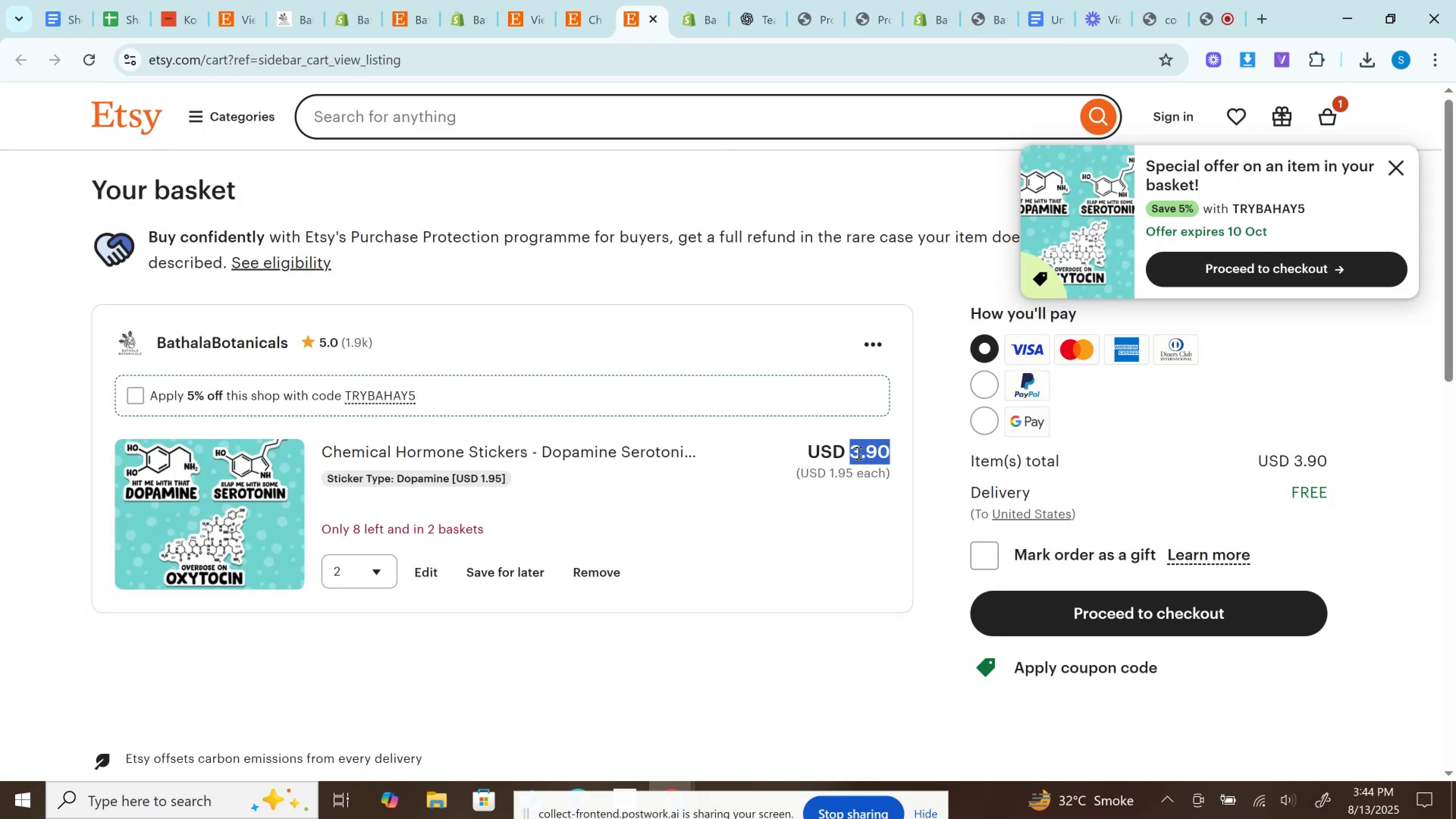 
key(Control+C)
 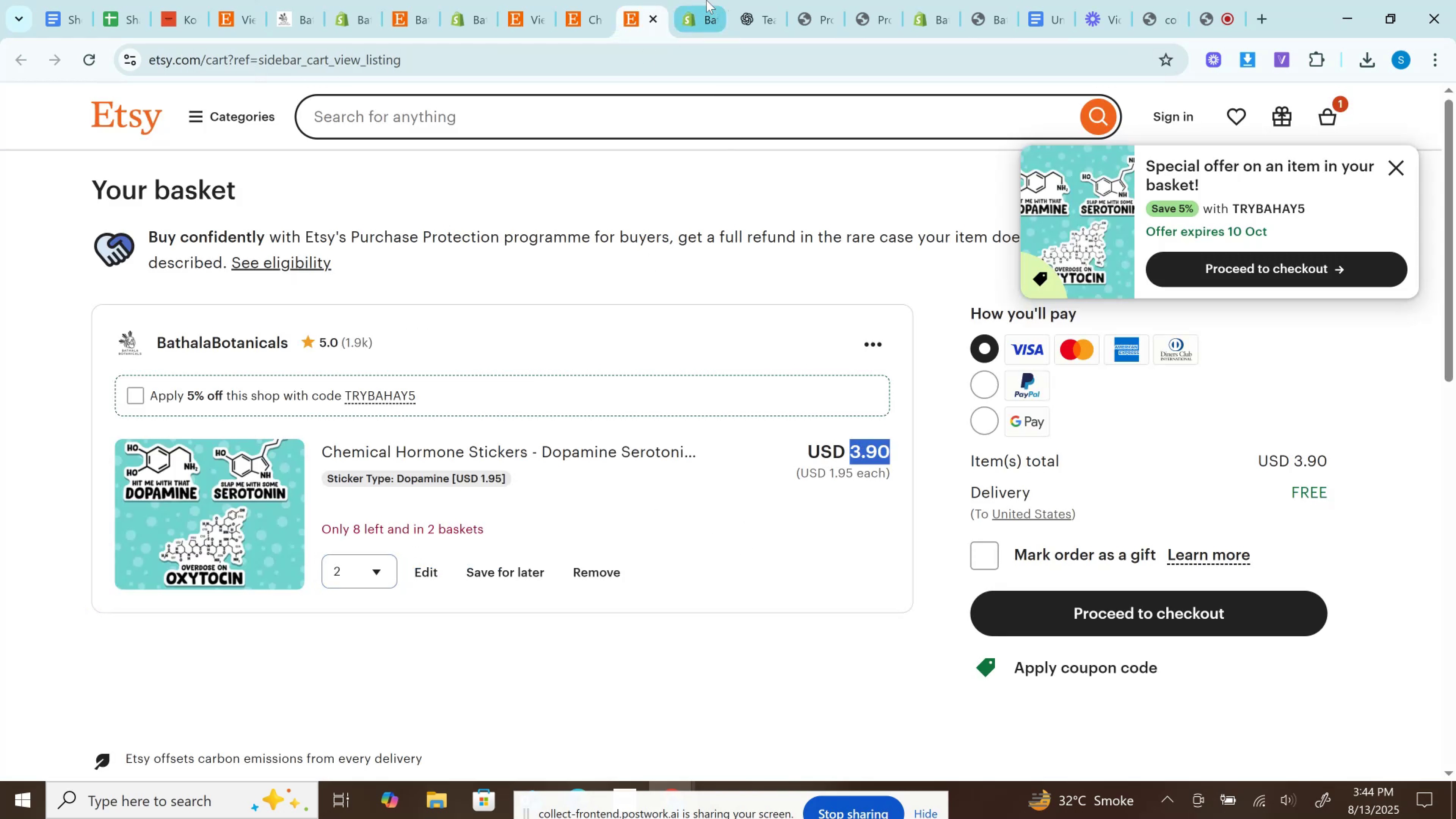 
left_click([706, 0])
 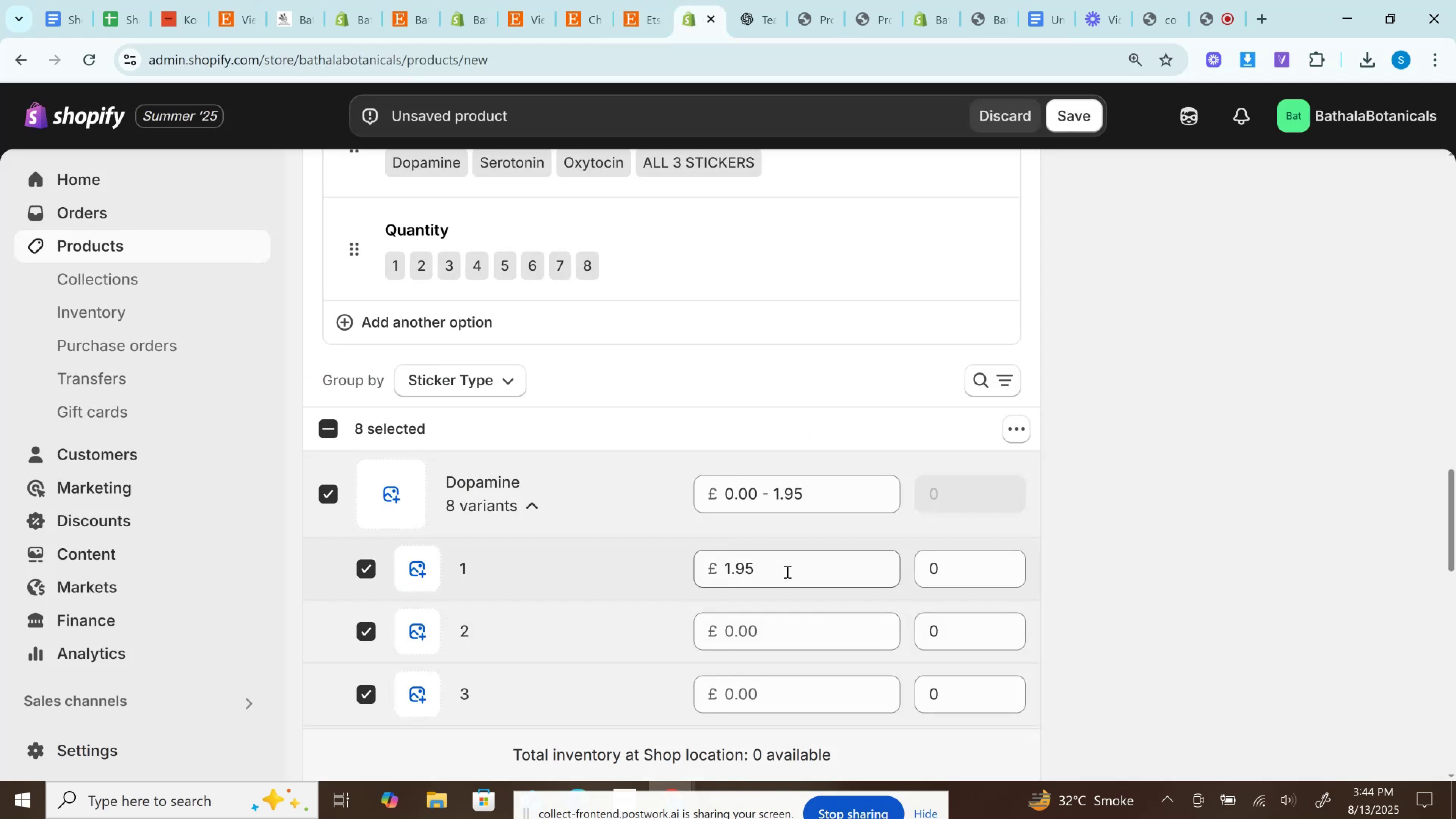 
left_click([778, 636])
 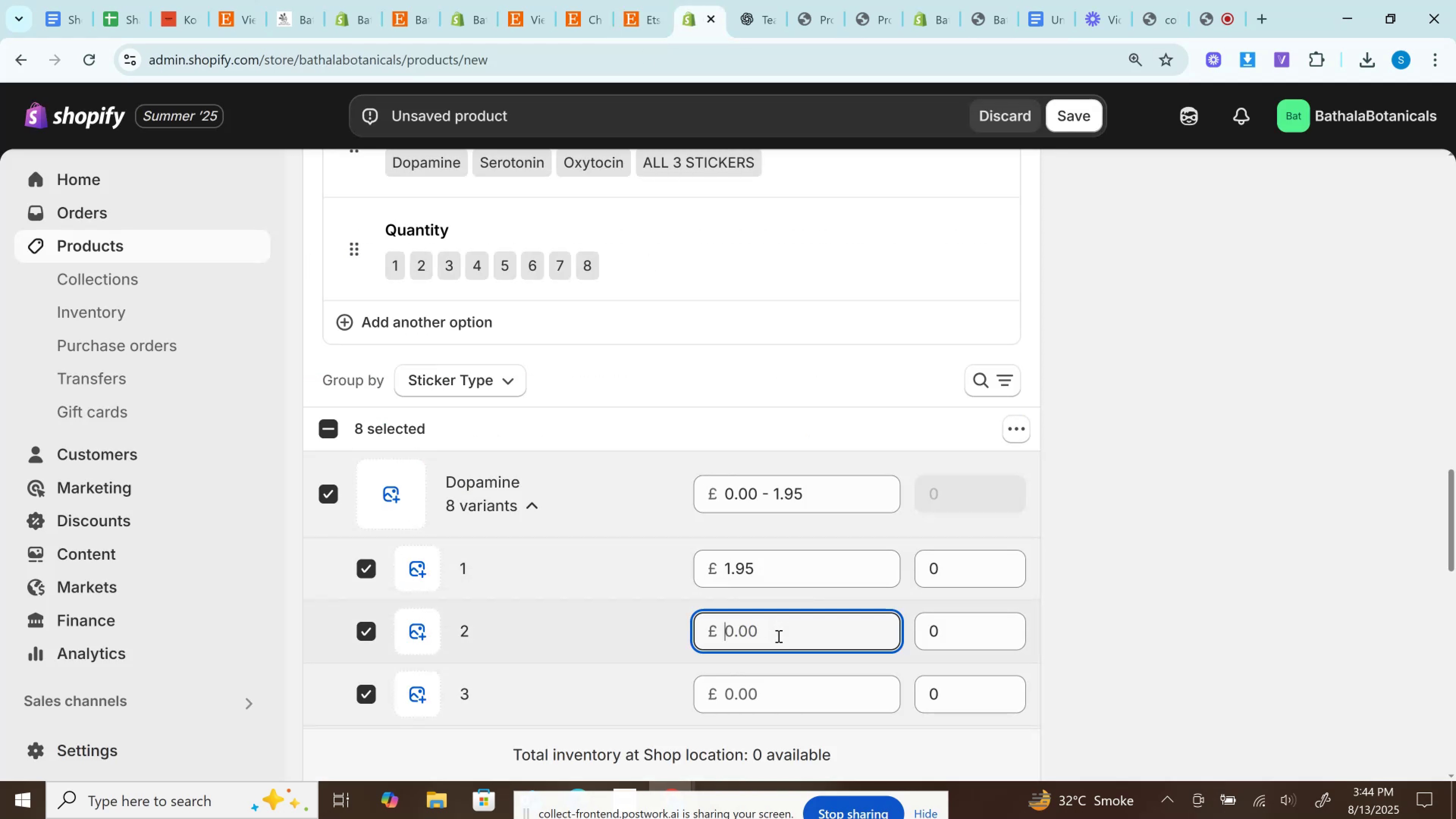 
key(Control+V)
 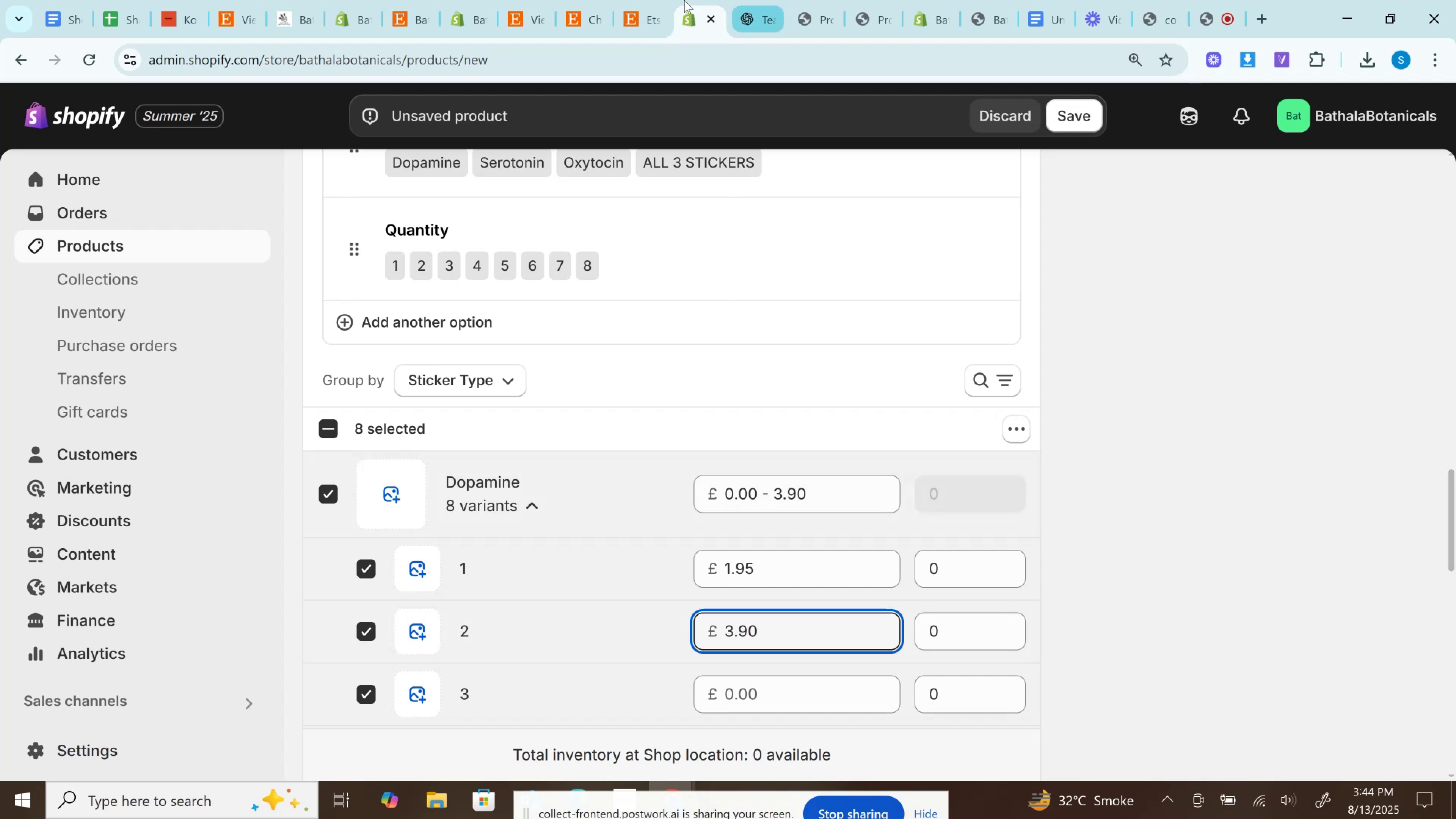 
left_click([657, 0])
 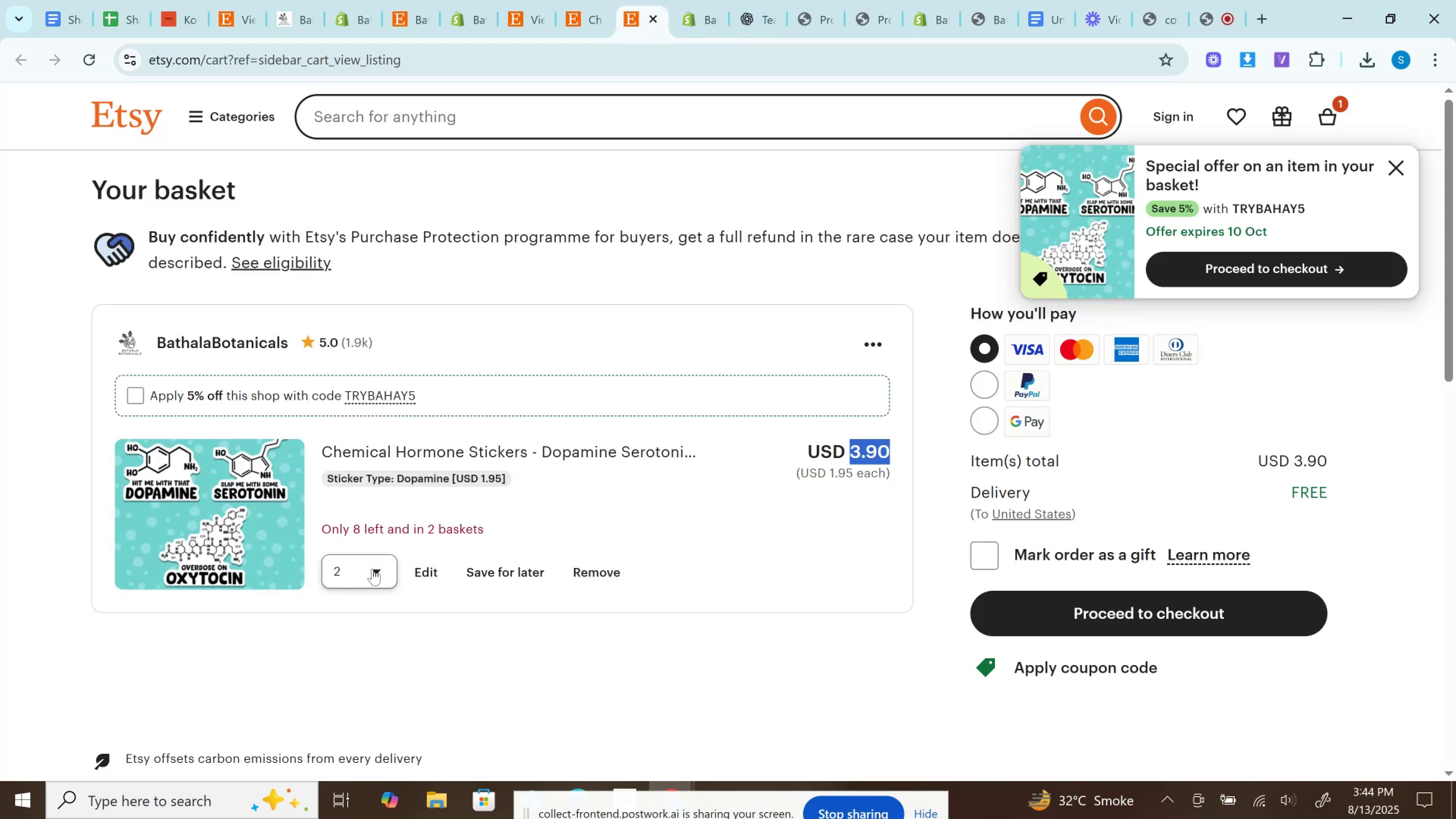 
left_click([381, 565])
 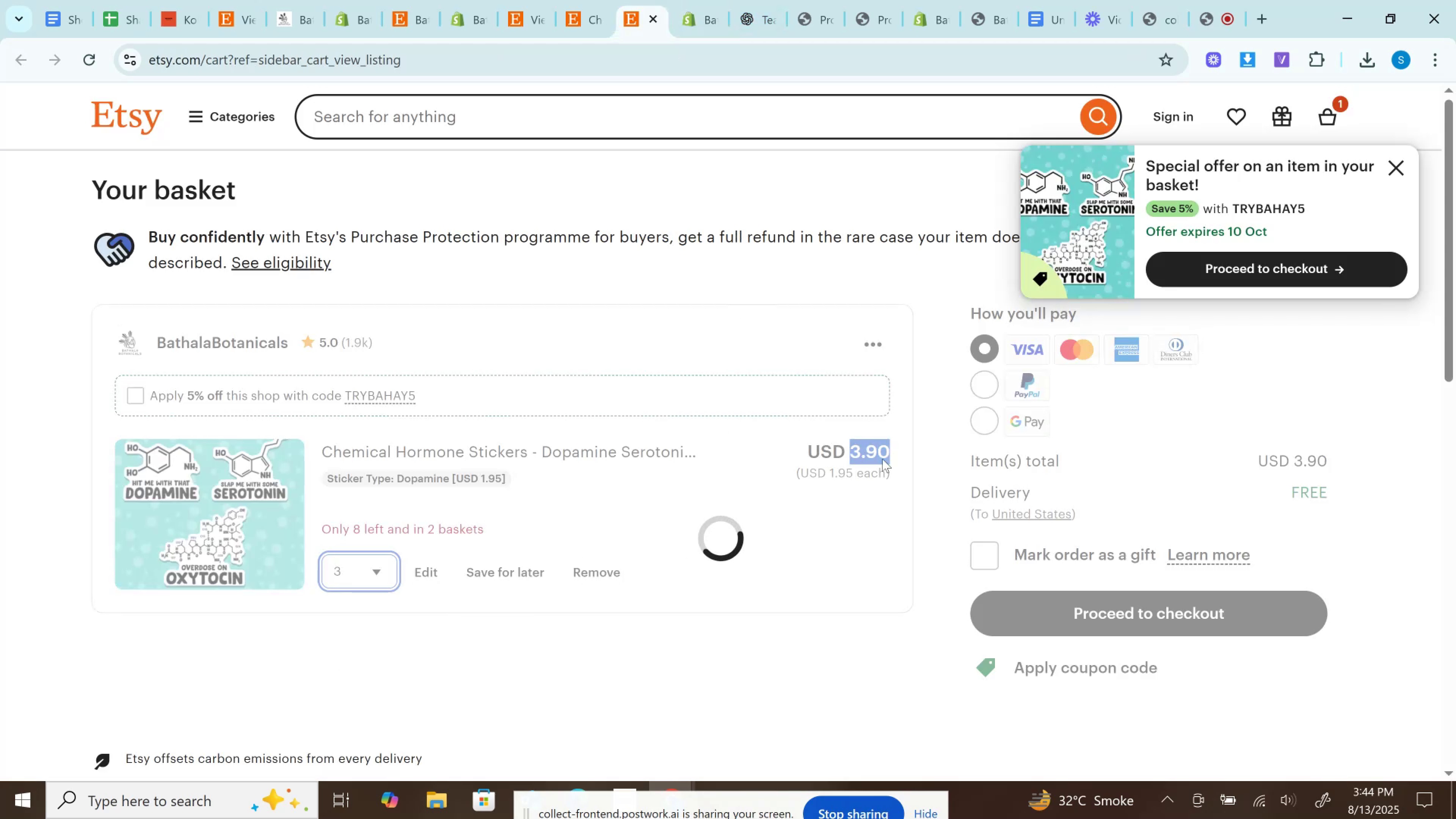 
left_click([871, 448])
 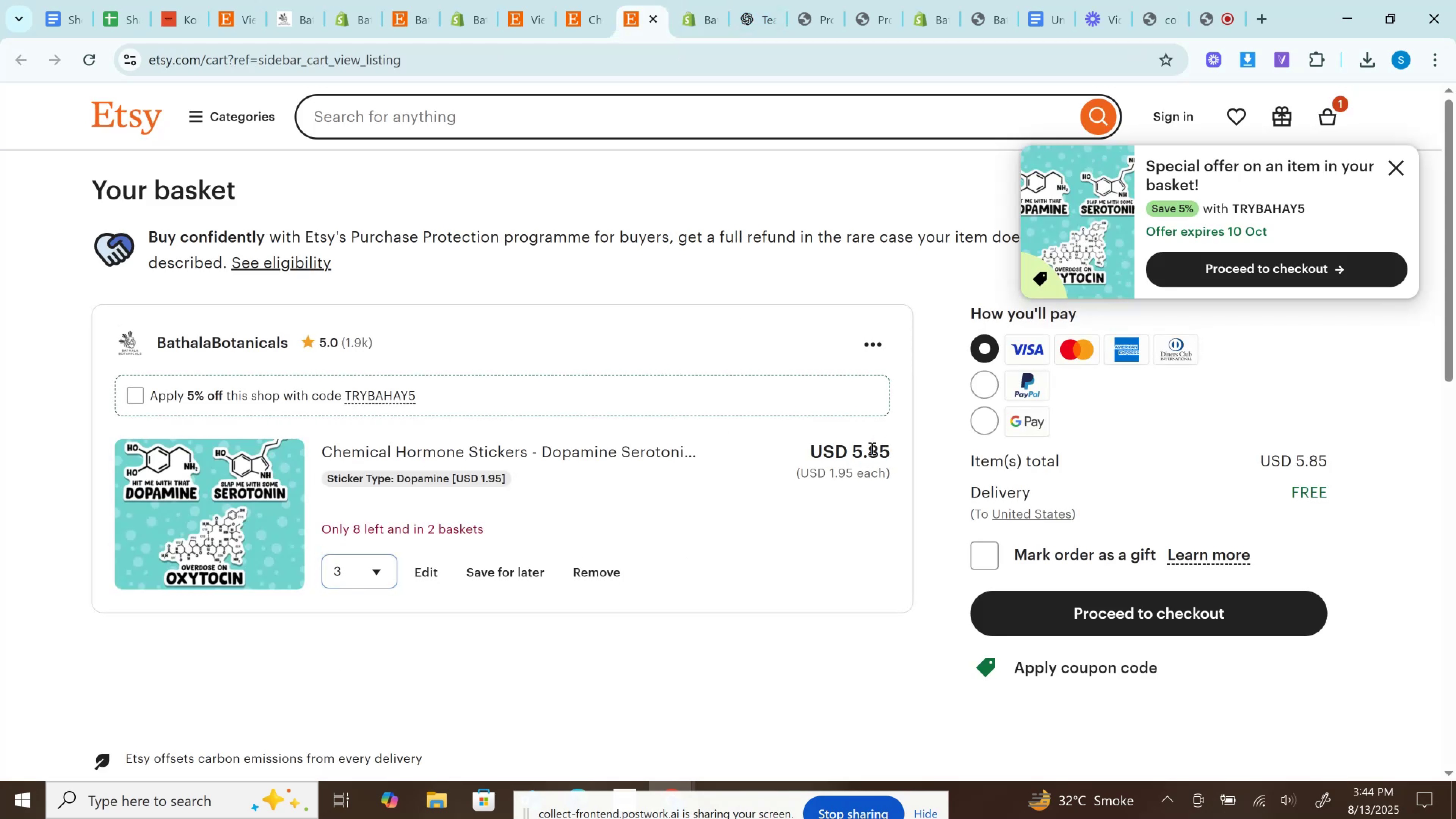 
double_click([871, 448])
 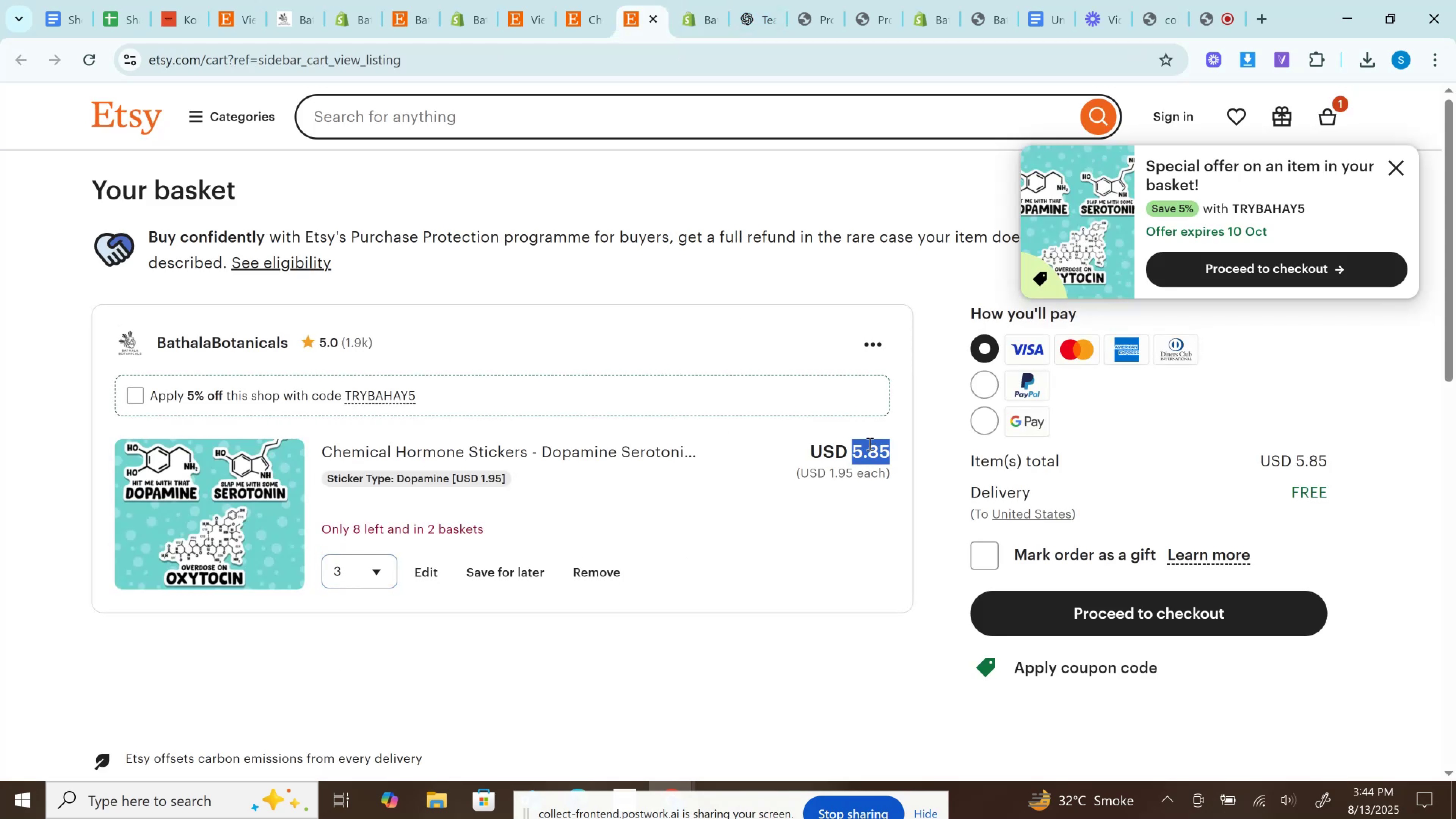 
key(Control+C)
 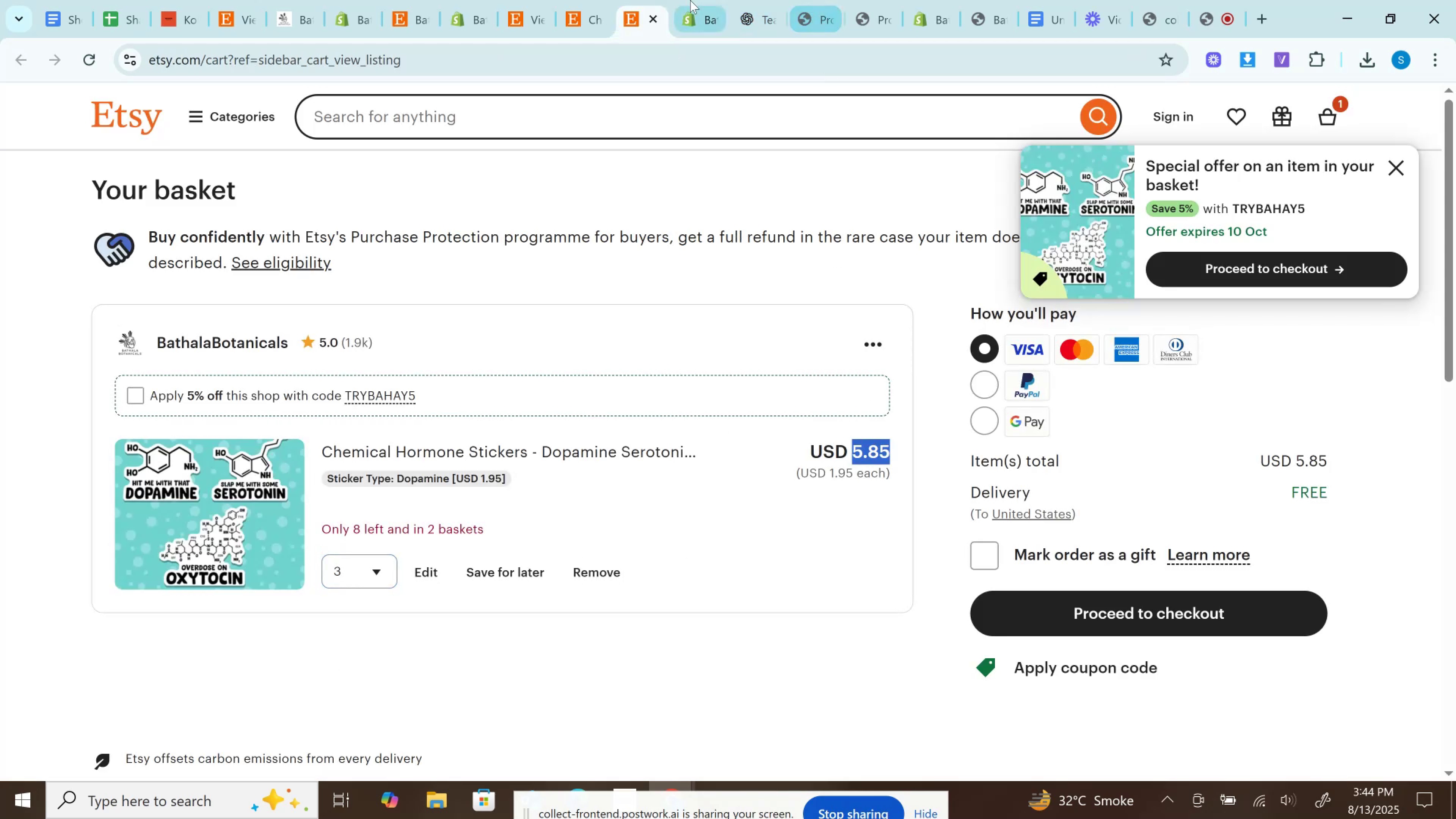 
left_click([690, 0])
 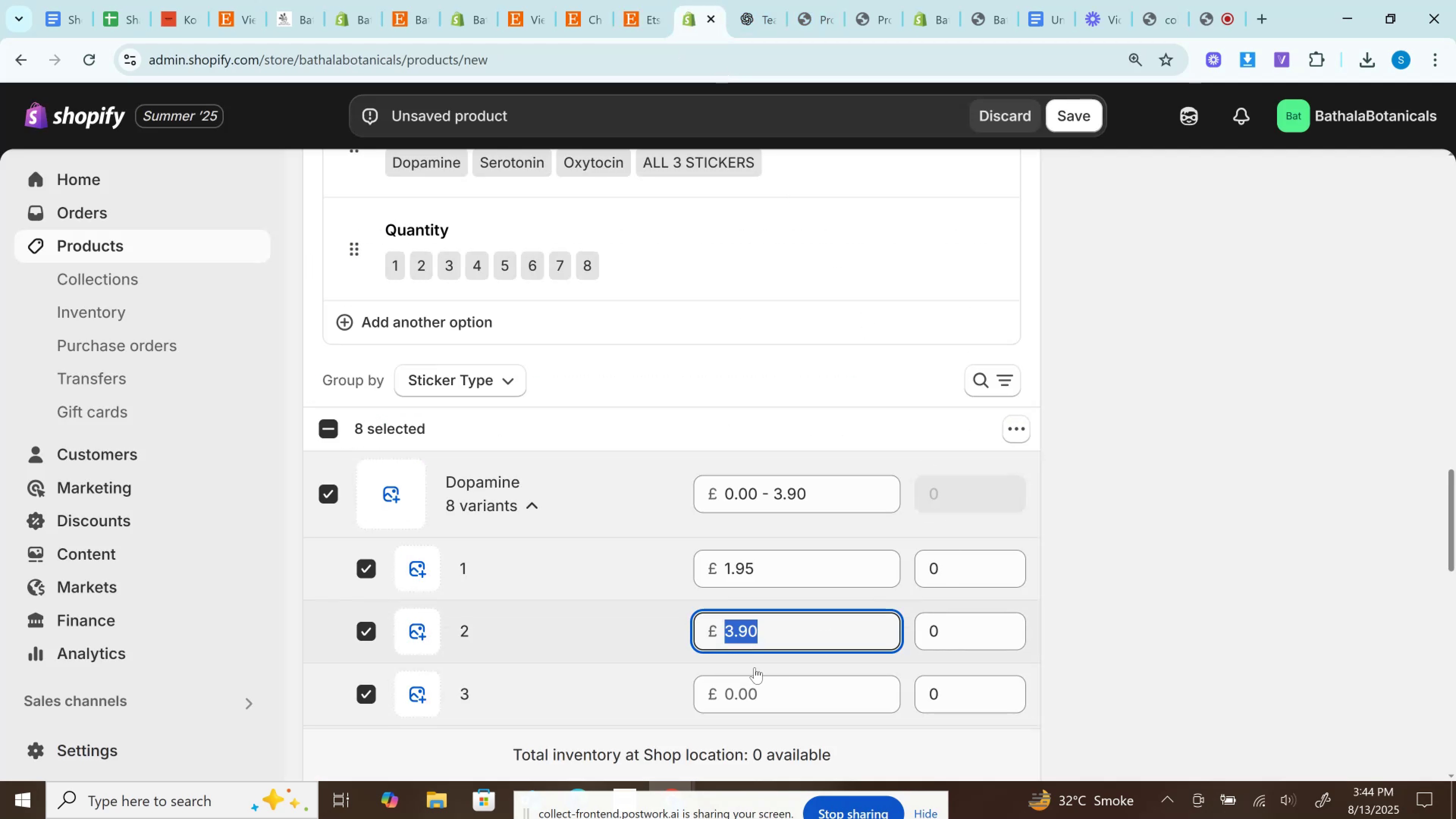 
left_click([745, 686])
 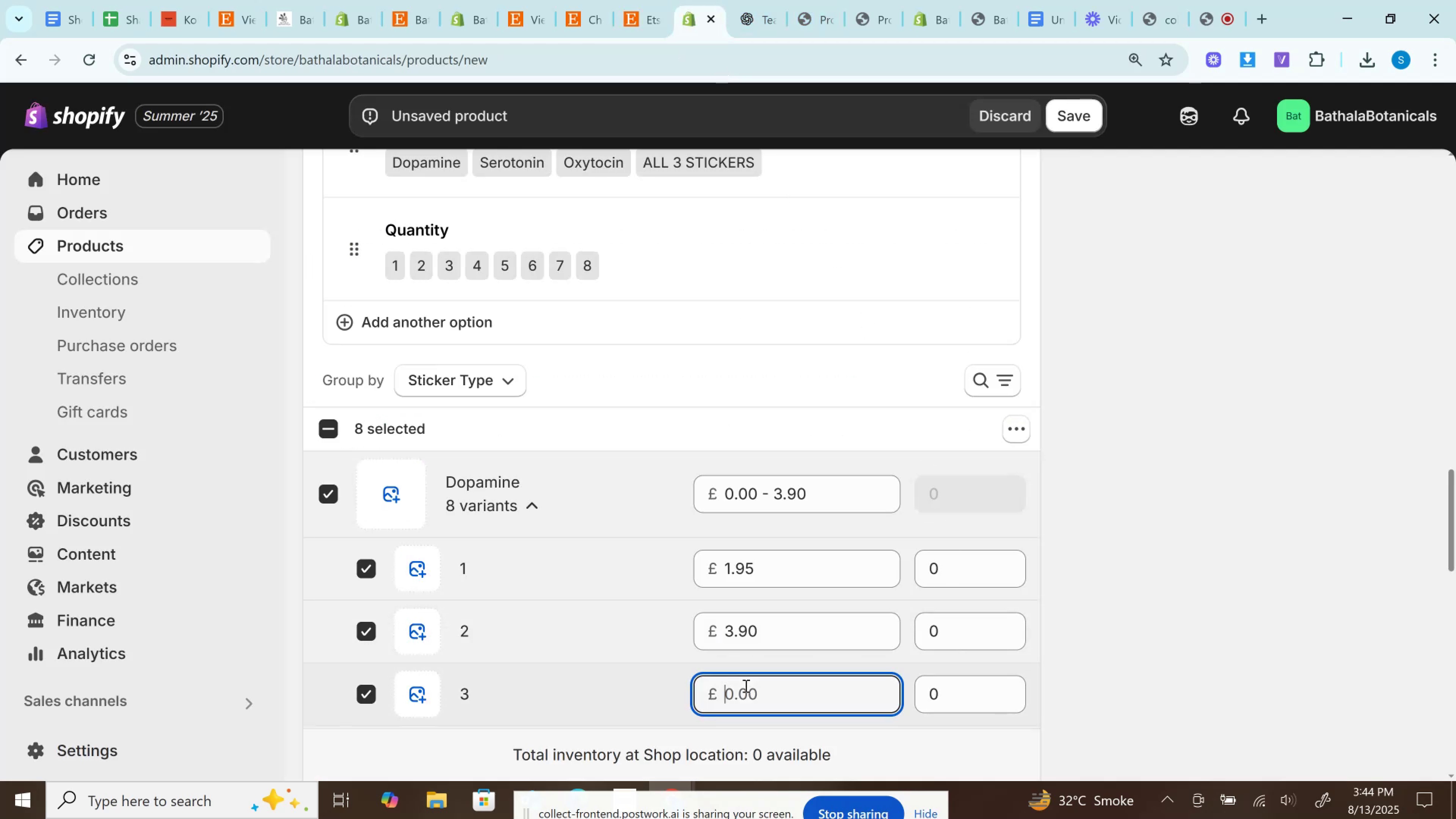 
key(Control+V)
 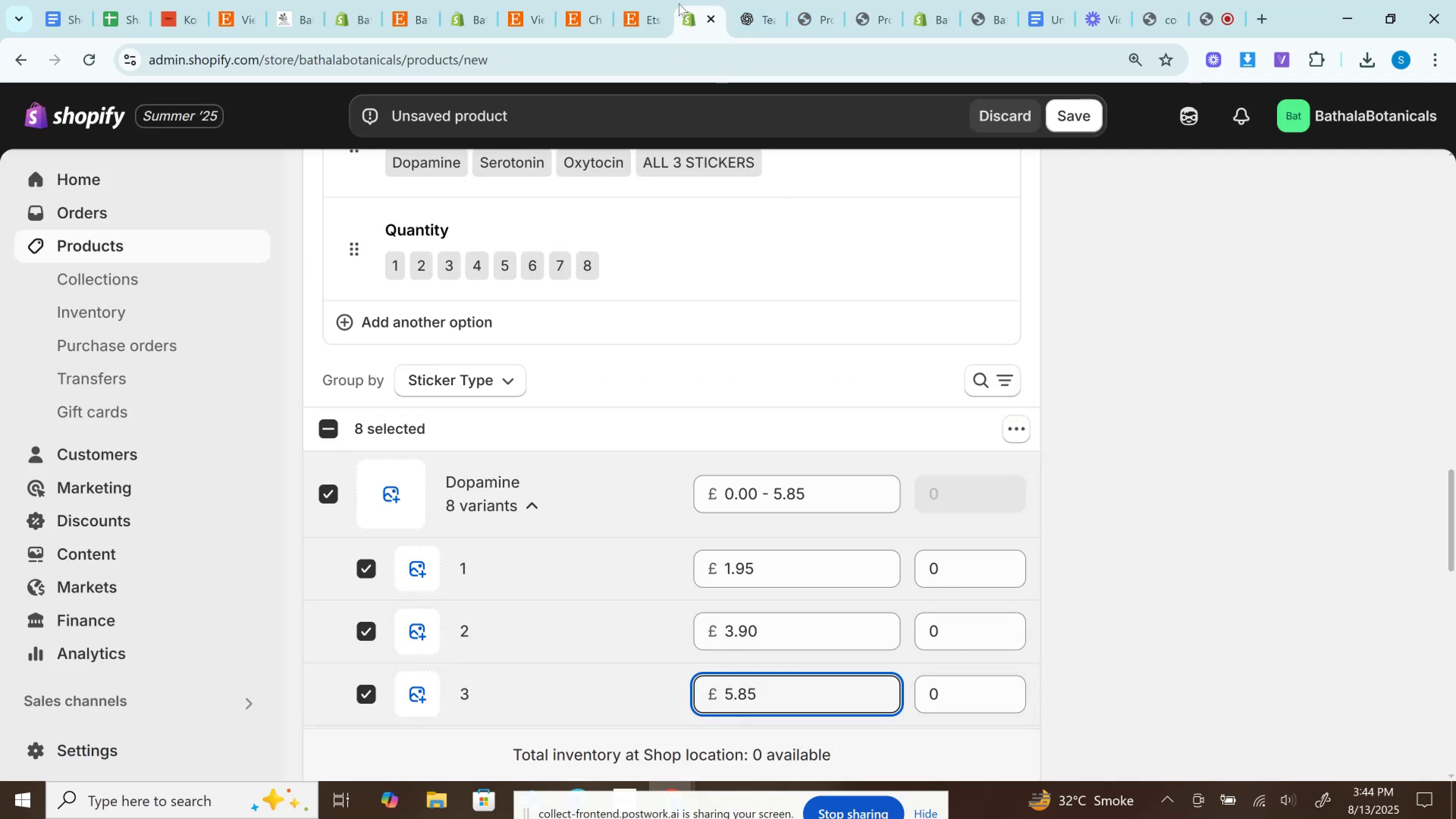 
left_click([663, 3])
 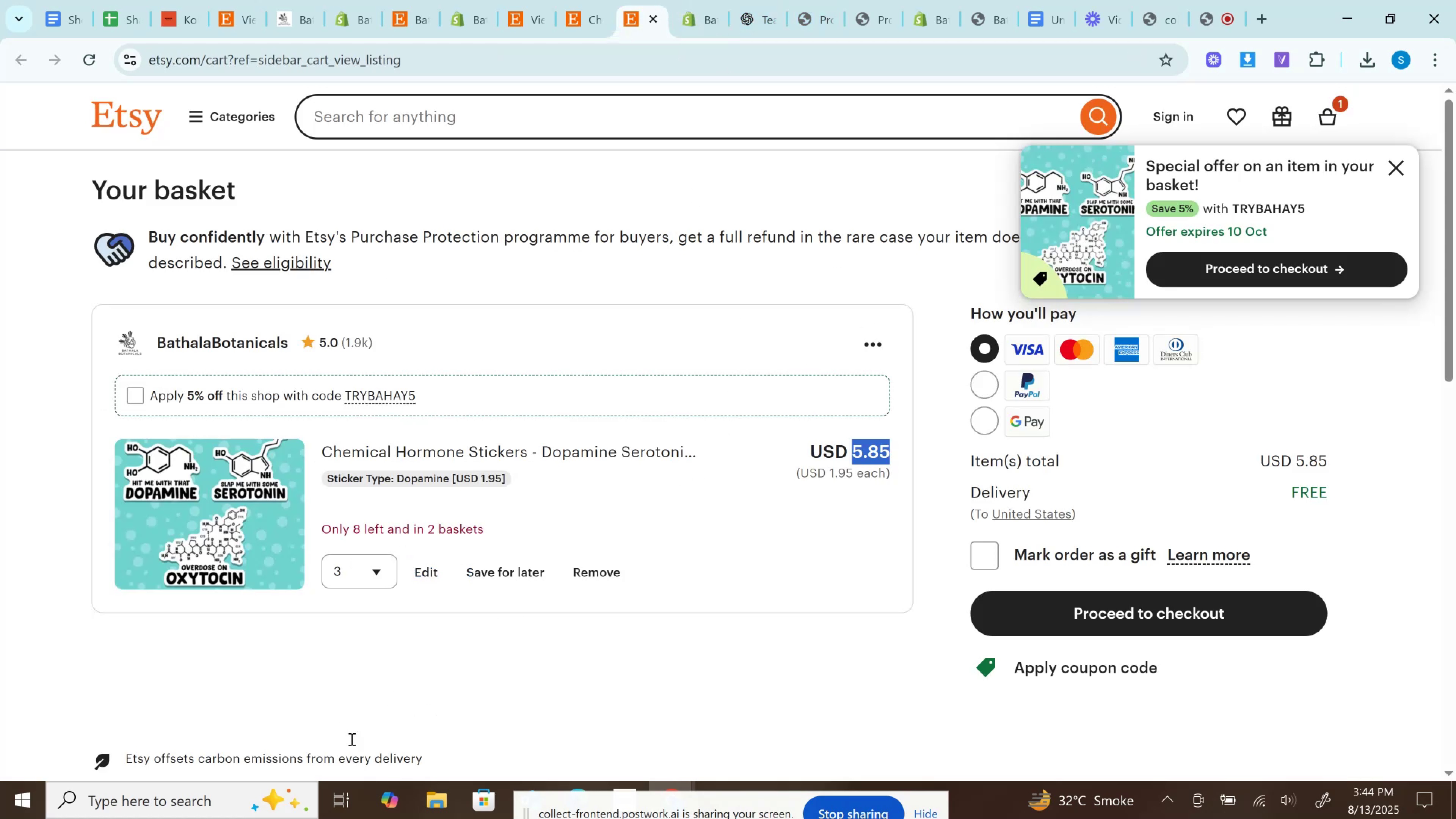 
left_click([362, 575])
 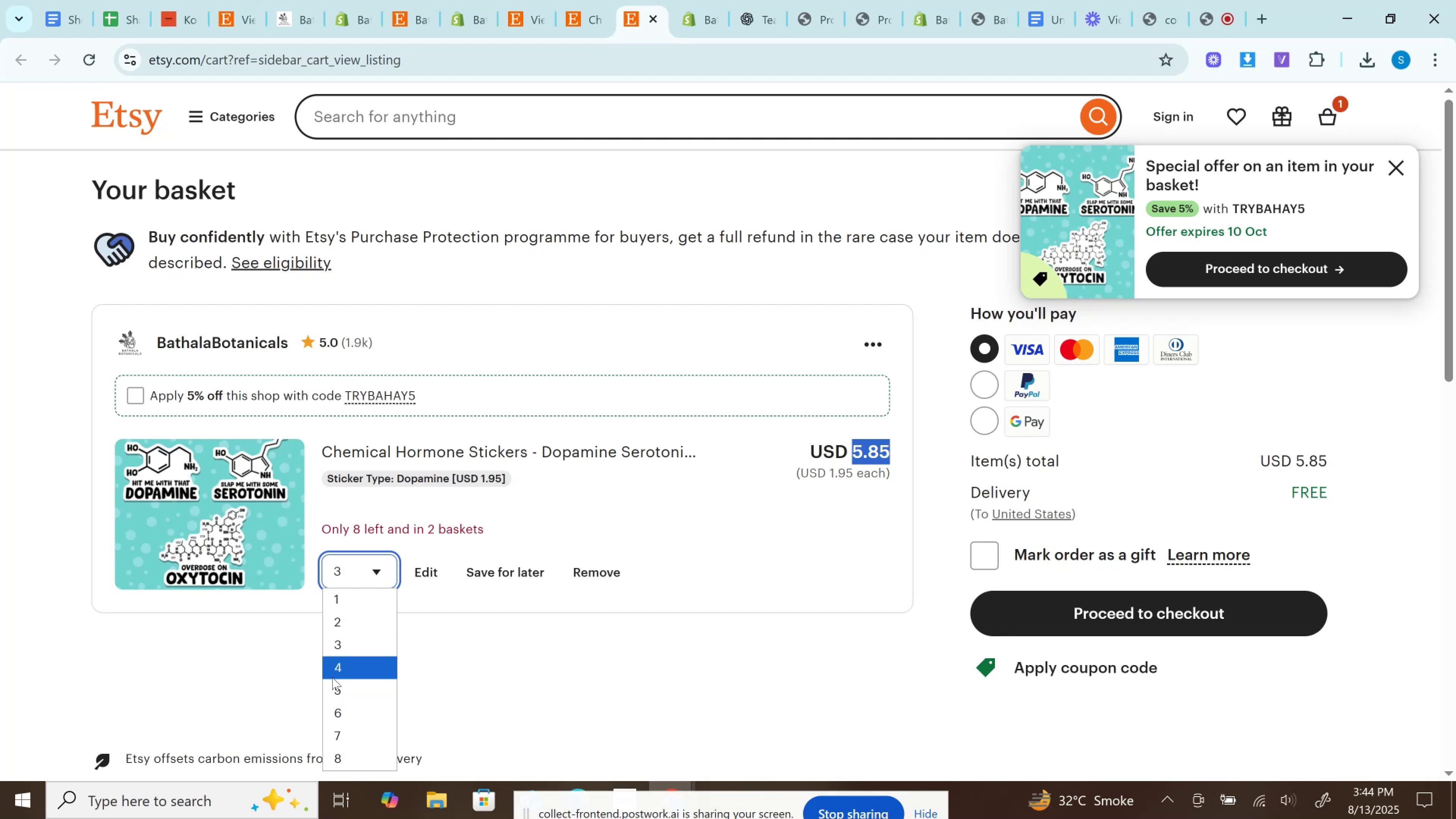 
left_click([336, 671])
 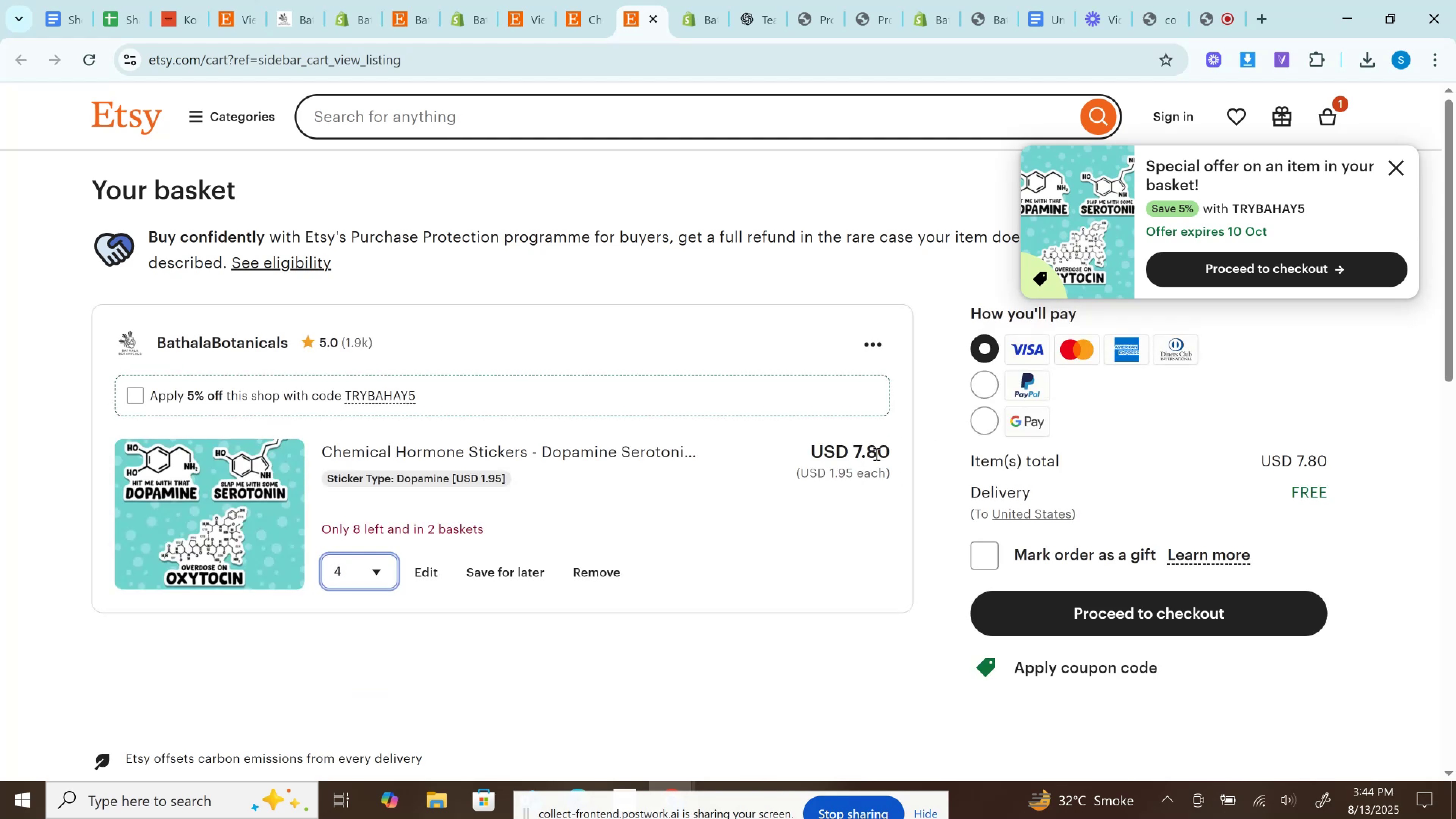 
double_click([875, 454])
 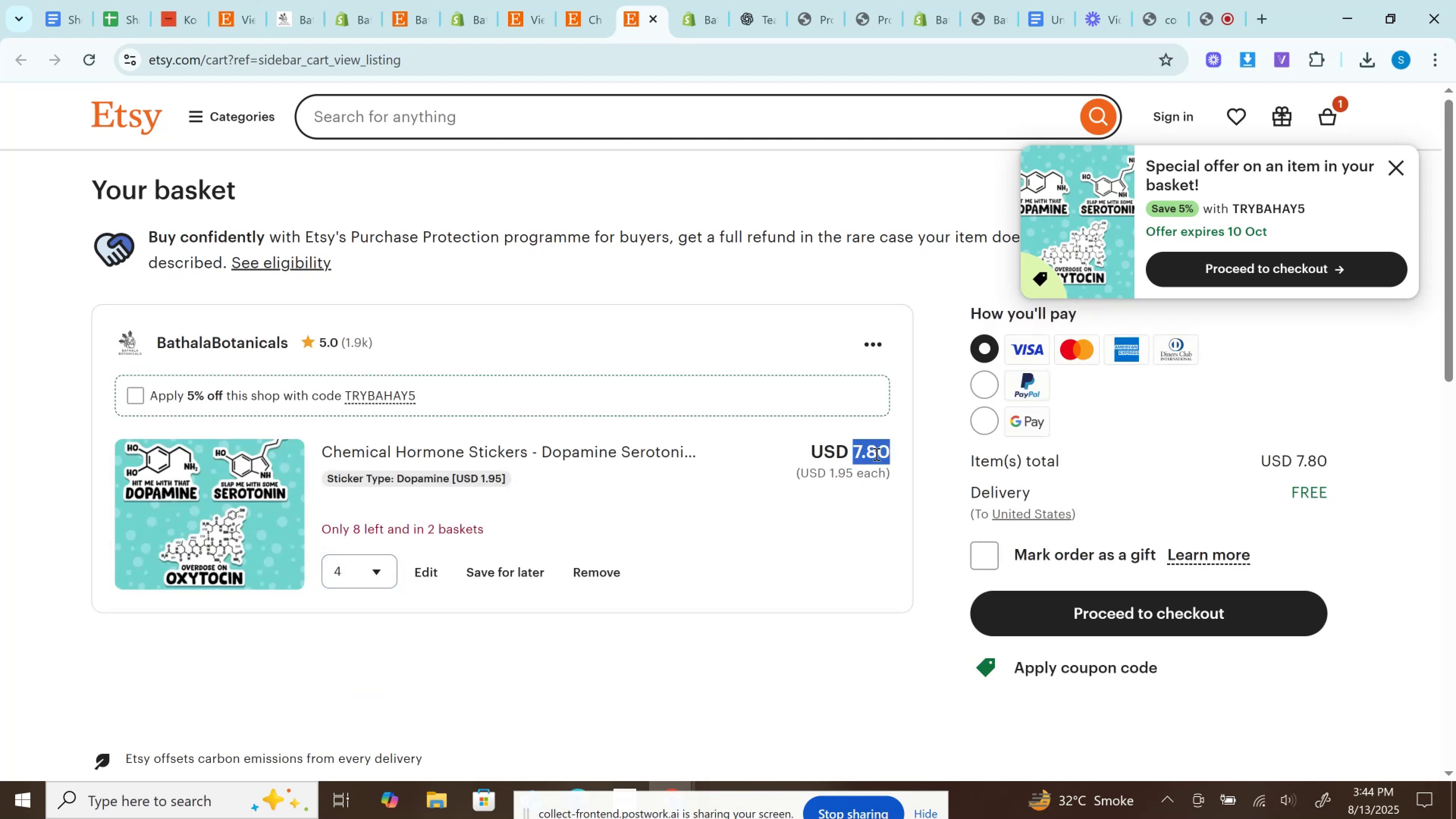 
key(Control+C)
 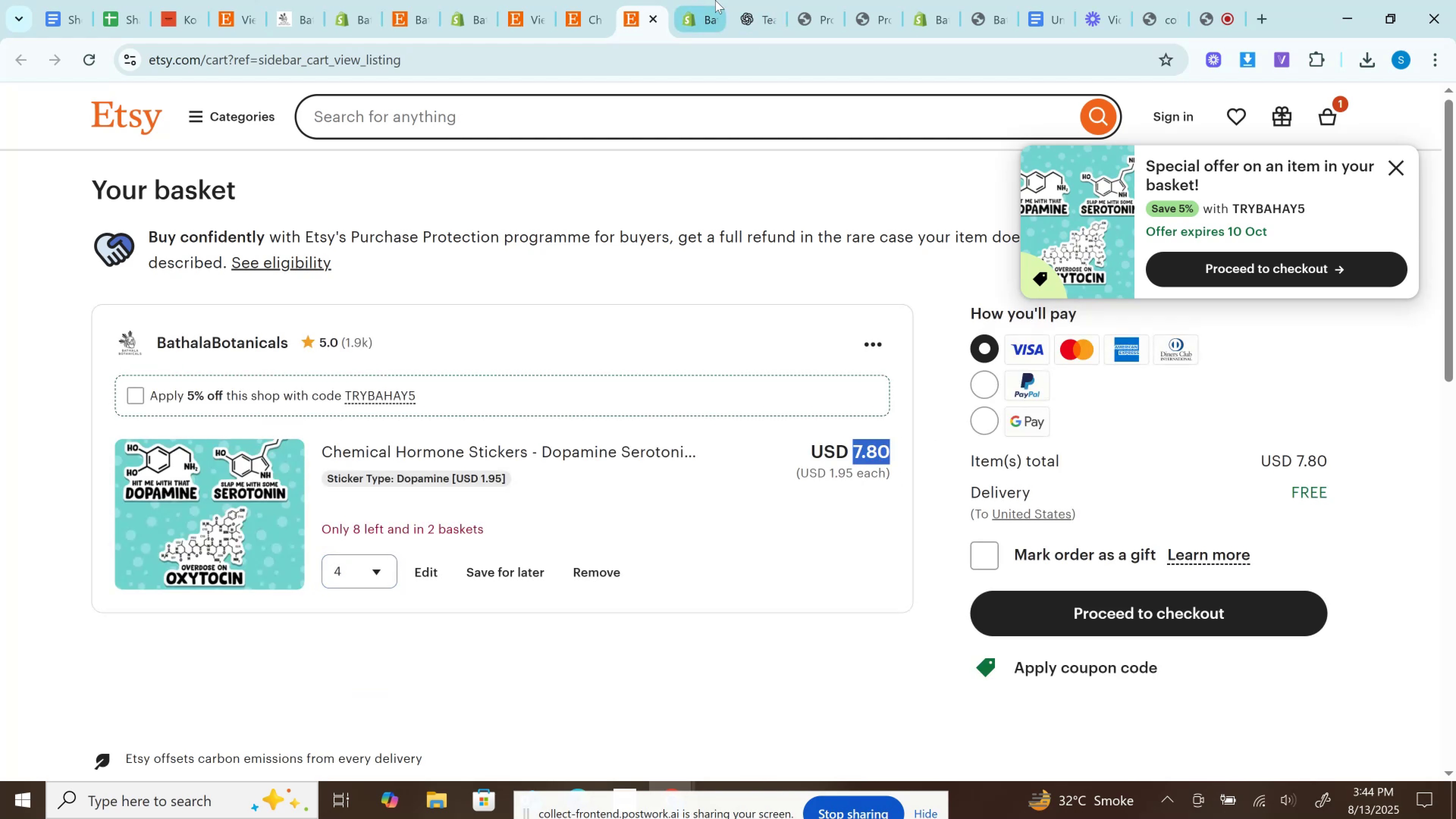 
left_click([715, 0])
 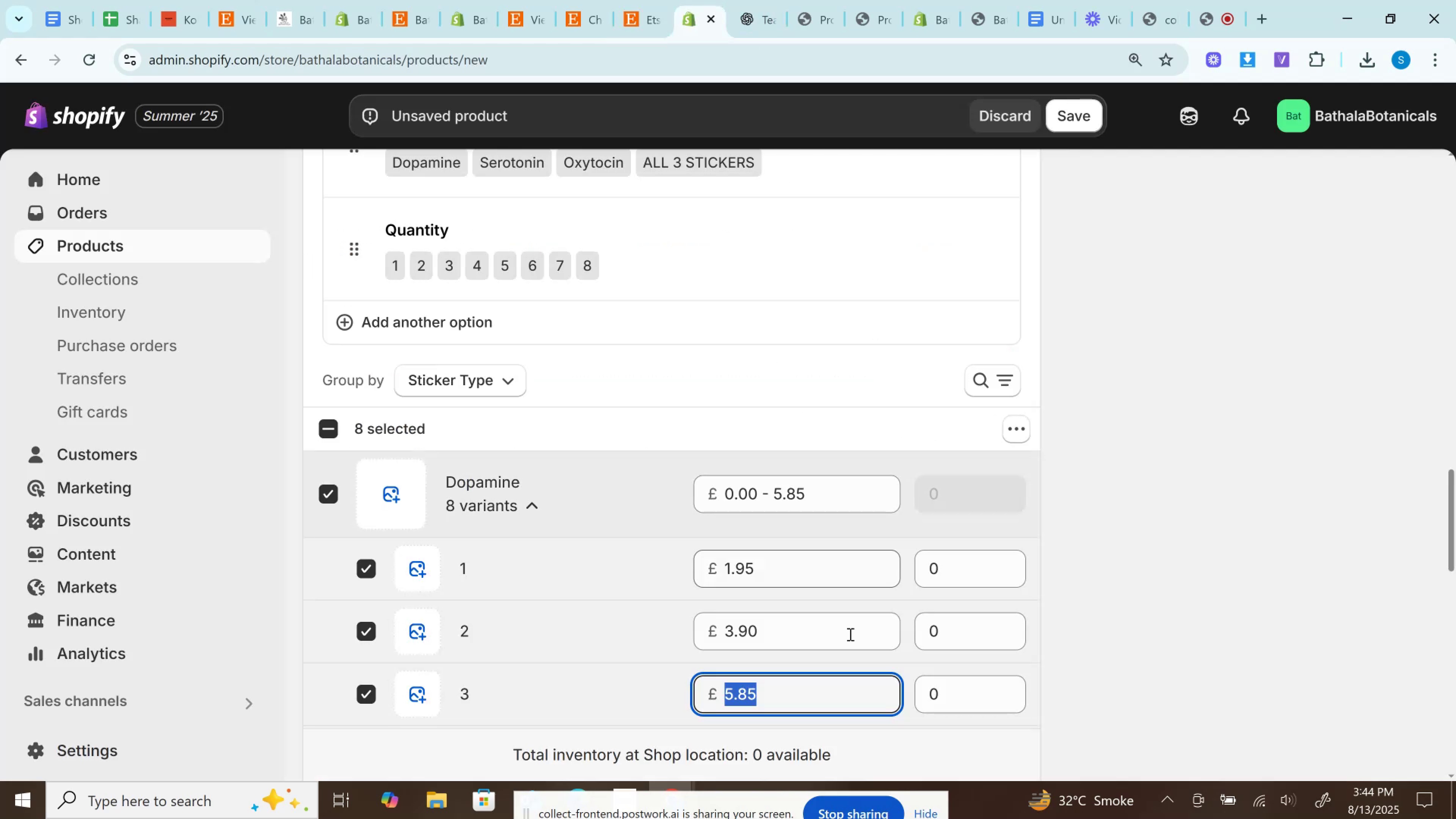 
scroll: coordinate [821, 635], scroll_direction: down, amount: 3.0
 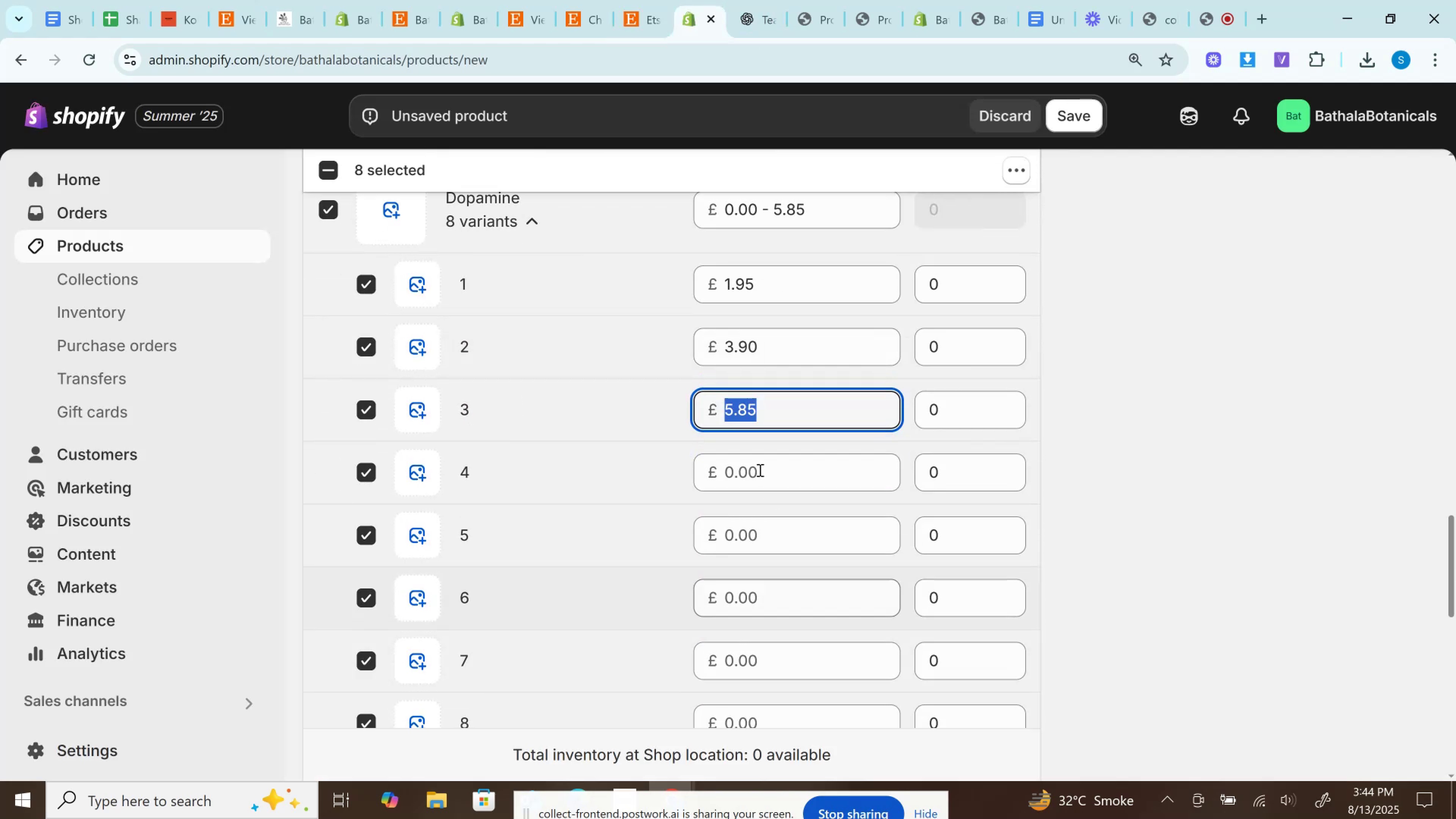 
left_click([759, 470])
 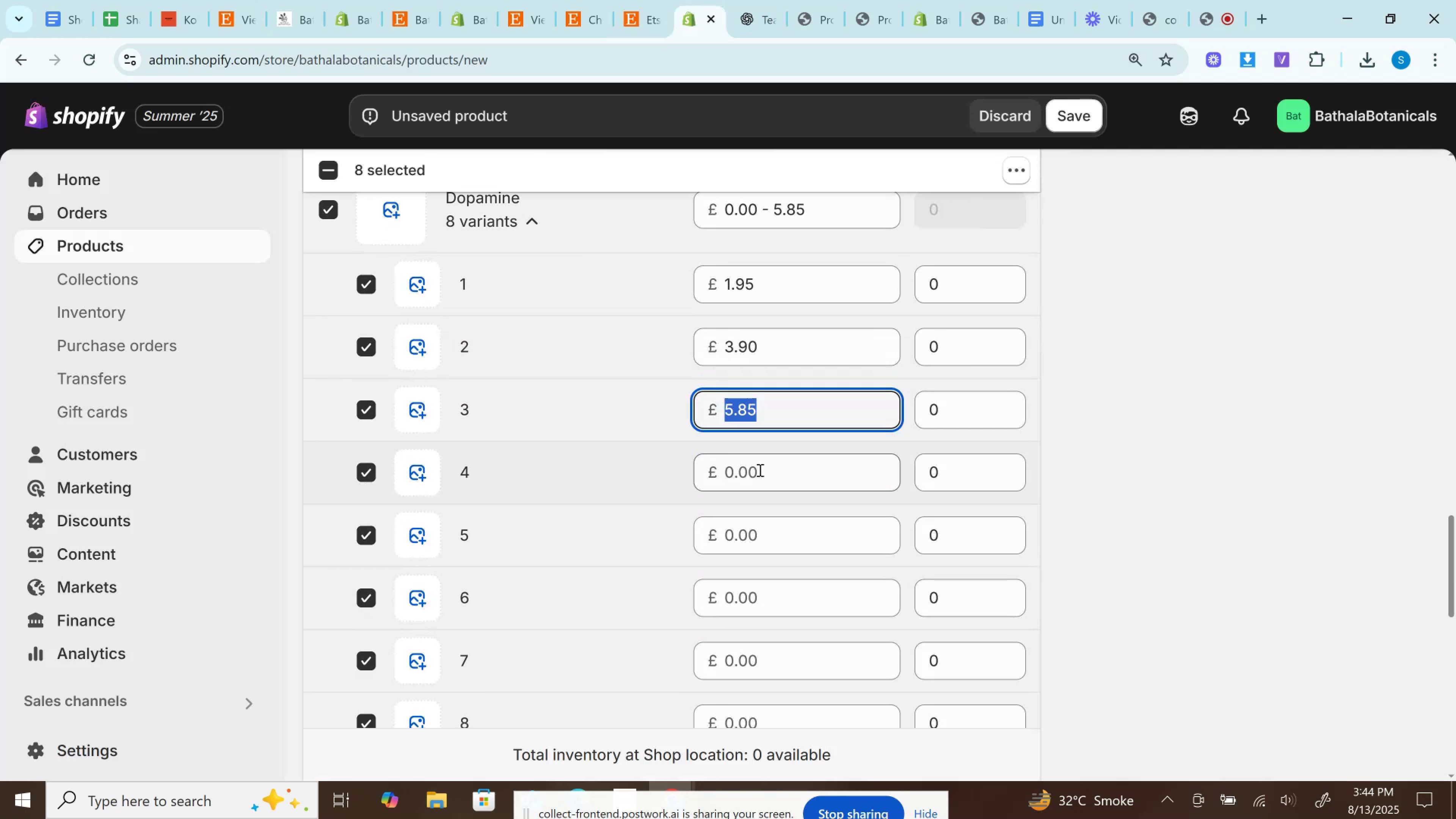 
key(Control+V)
 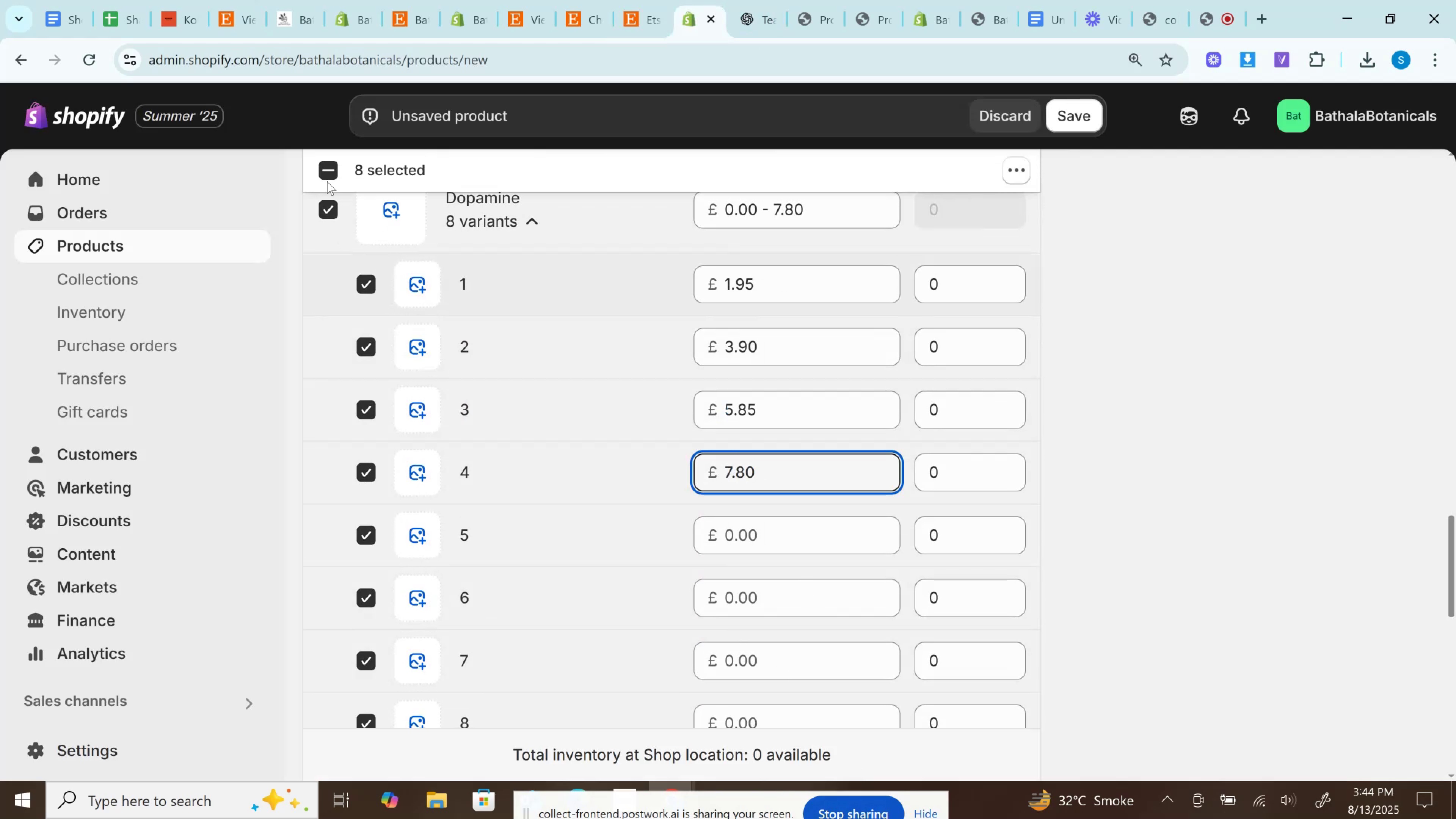 
left_click([328, 173])
 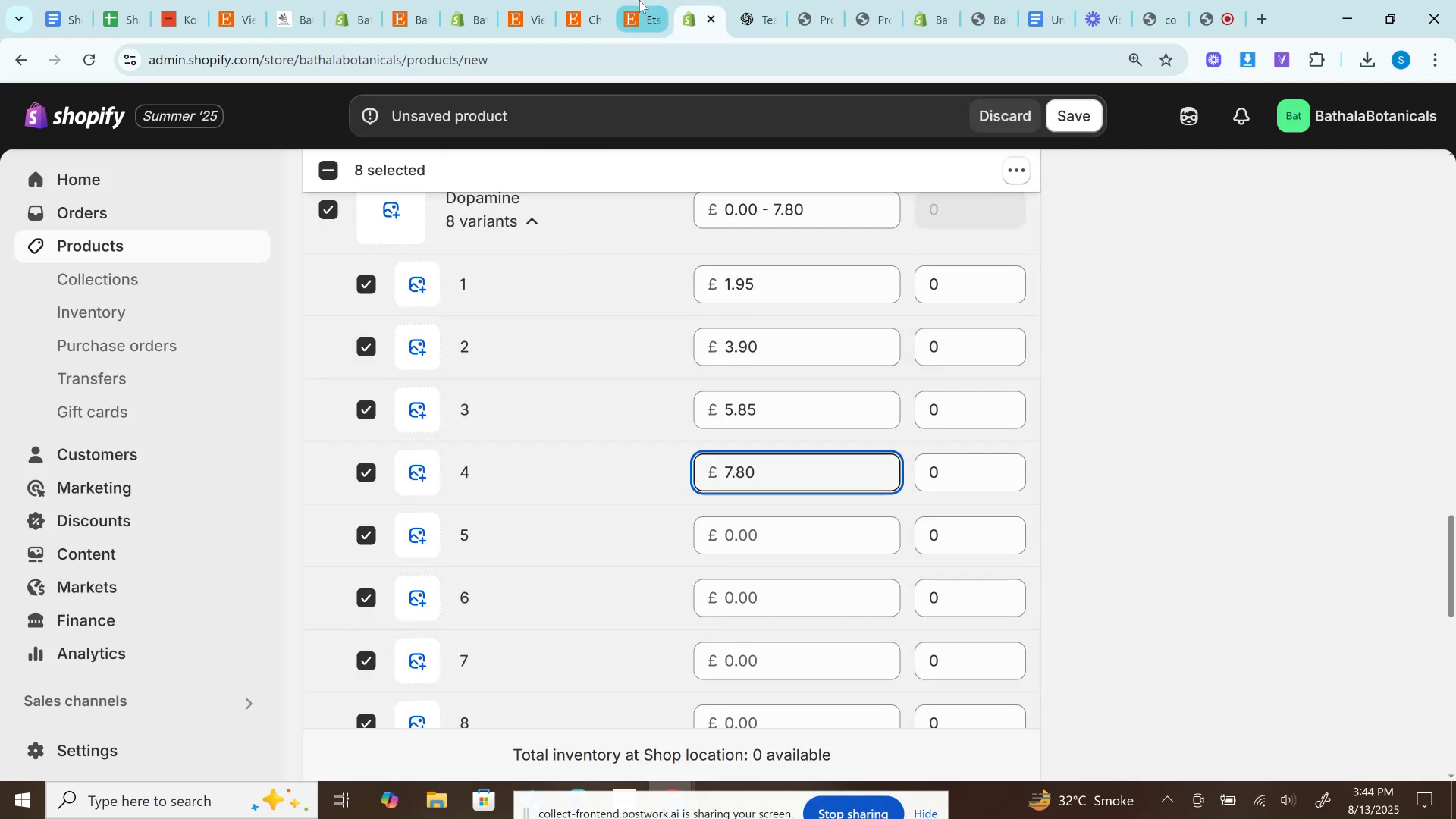 
left_click([639, 0])
 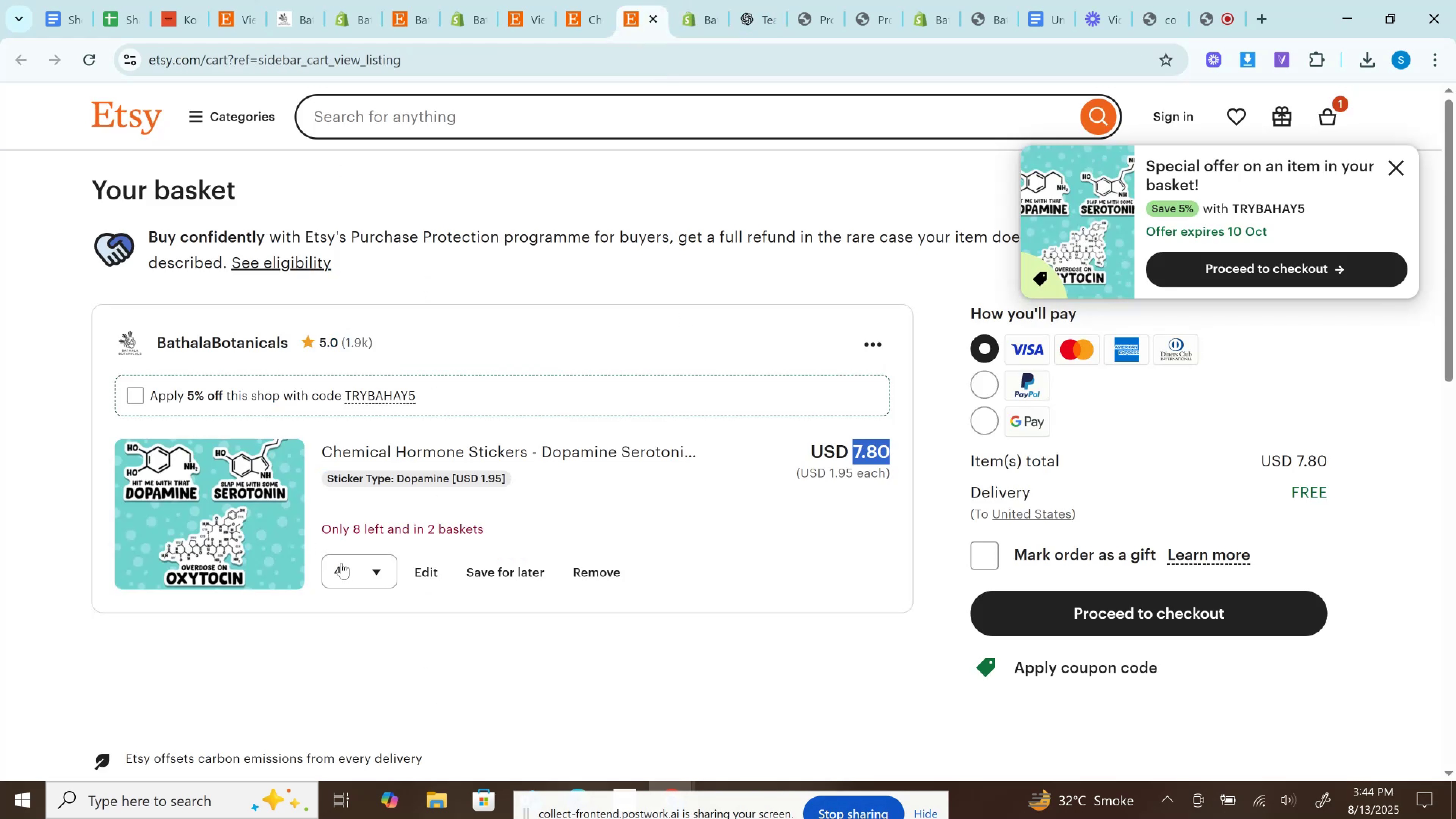 
left_click([352, 577])
 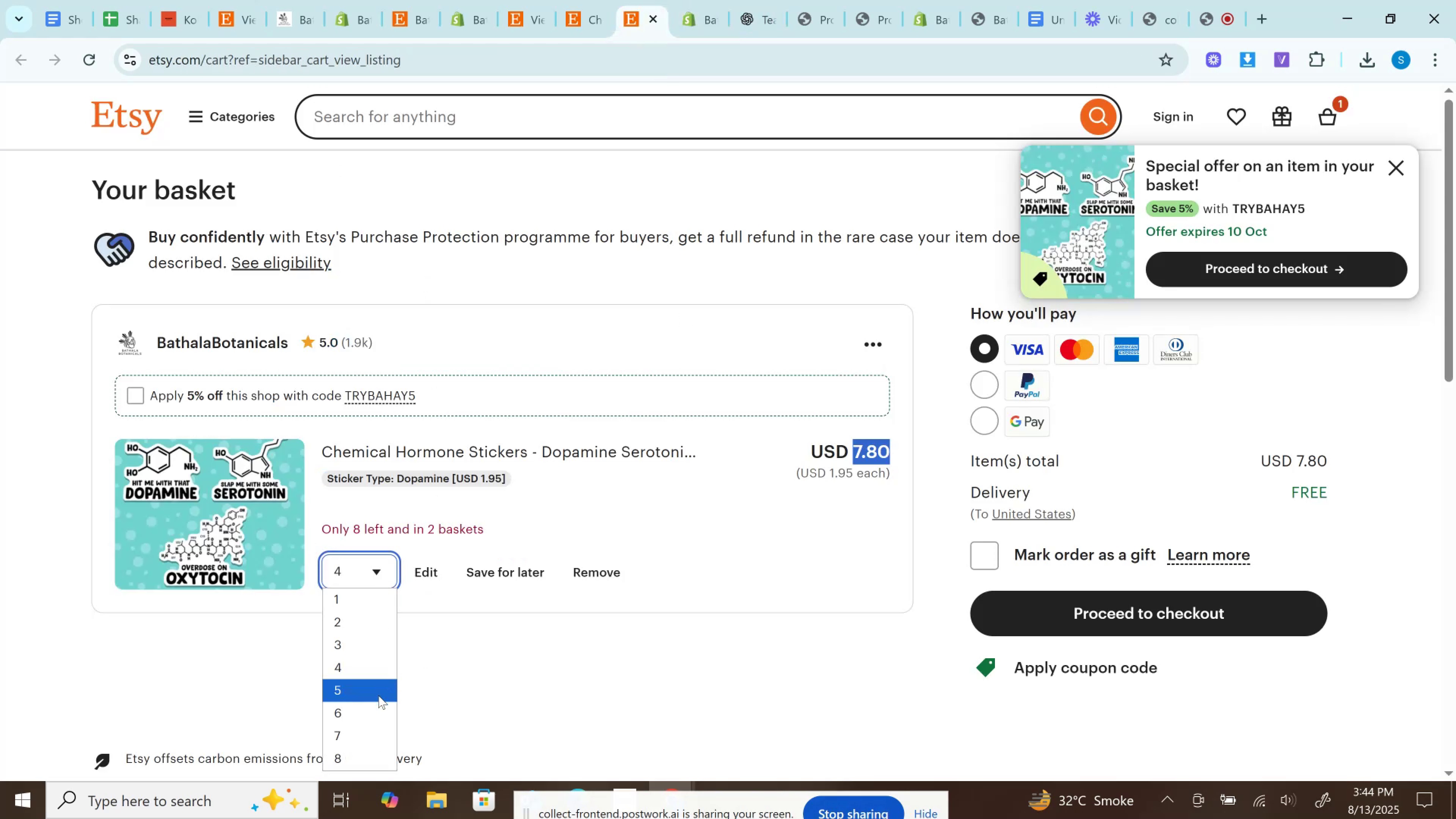 
left_click([378, 697])
 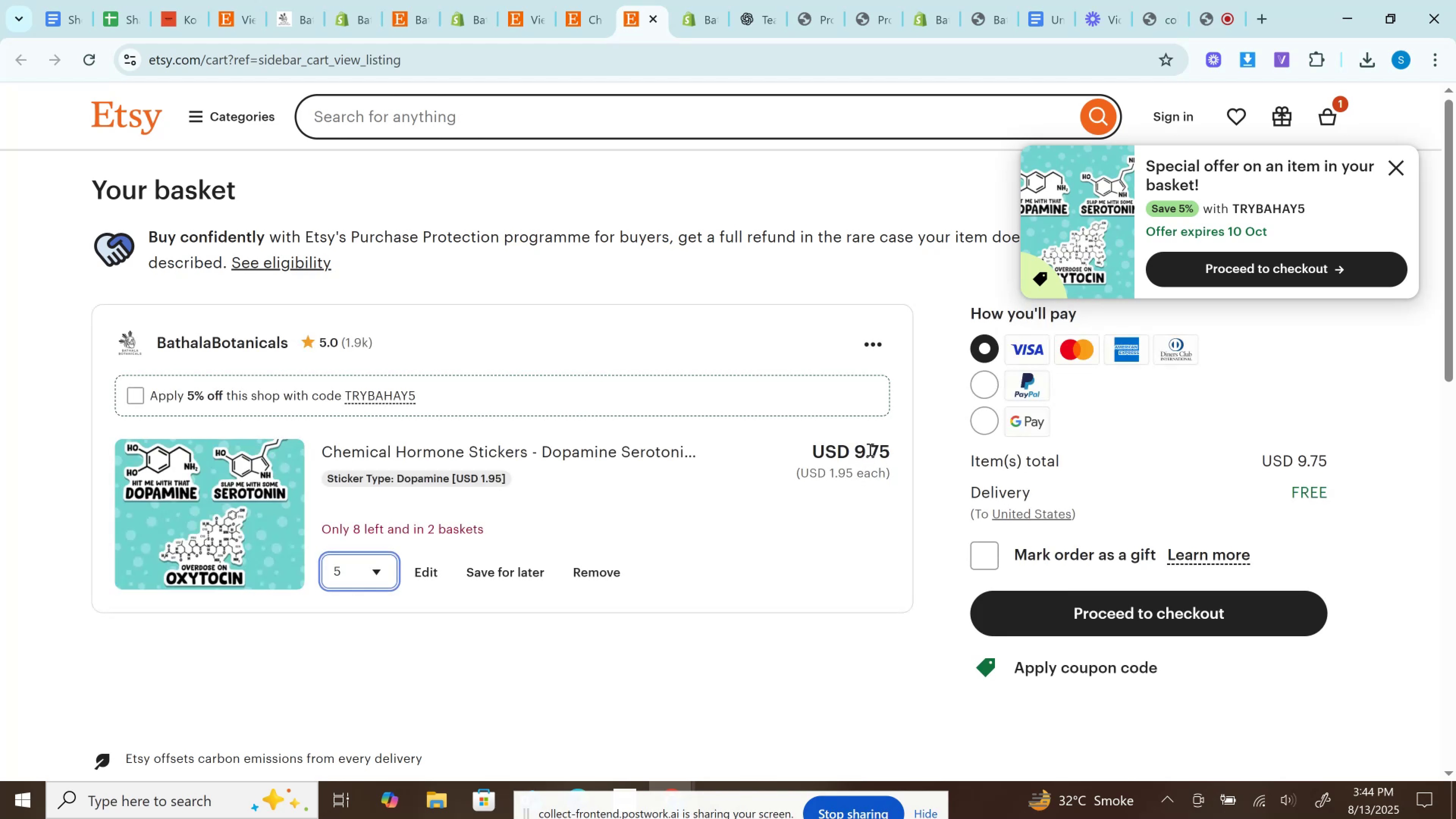 
left_click([871, 447])
 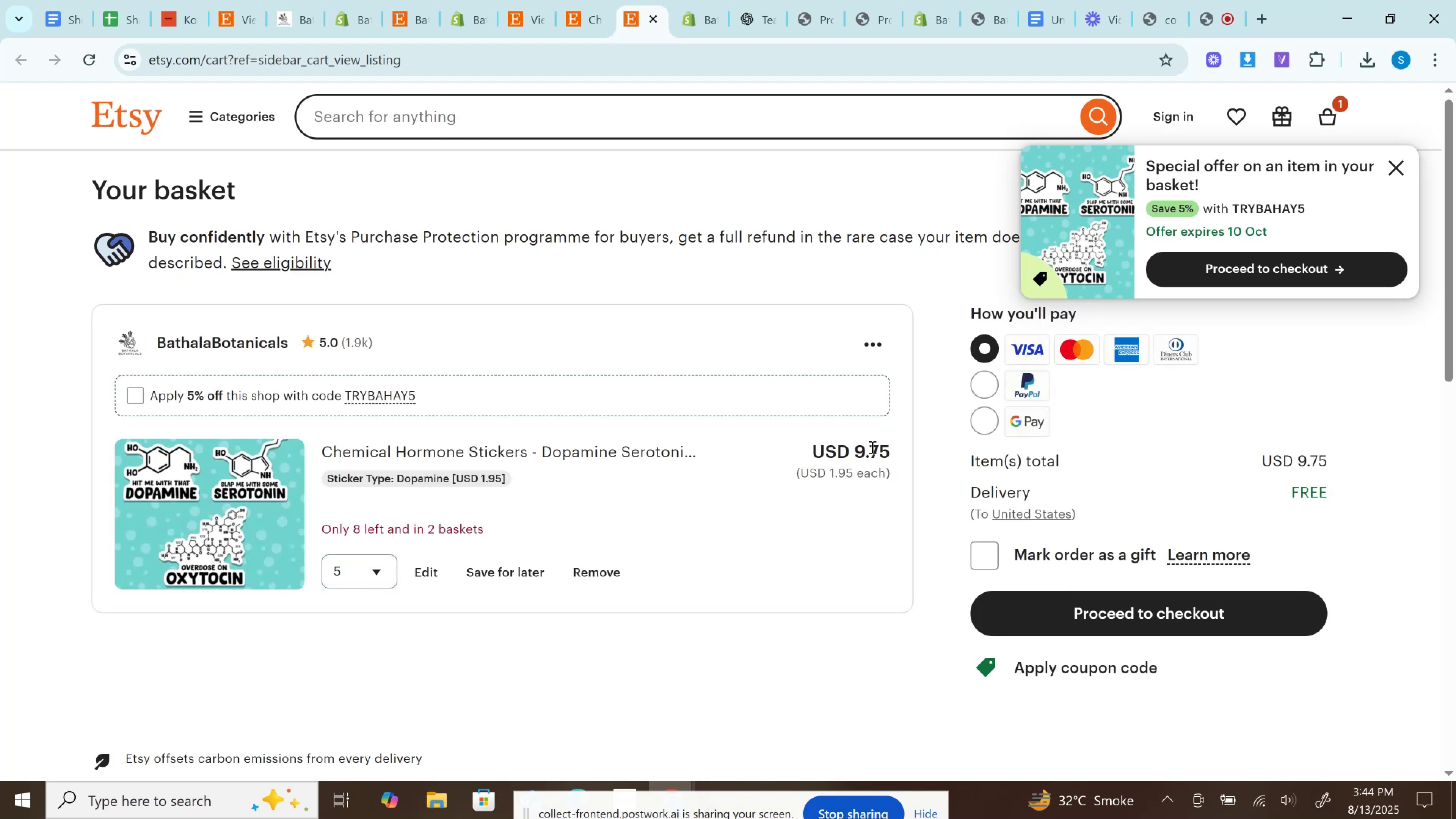 
double_click([871, 447])
 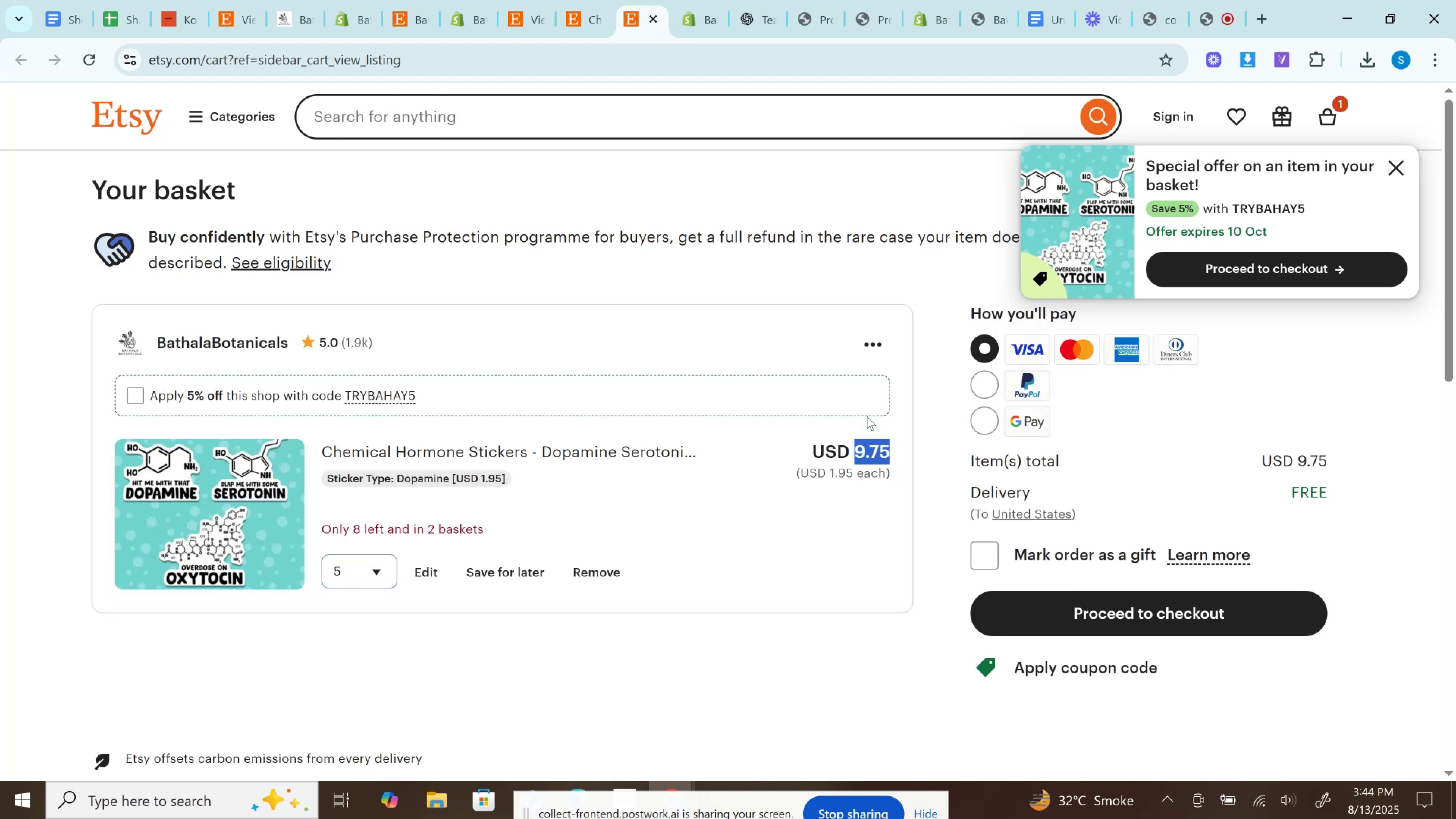 
key(Control+C)
 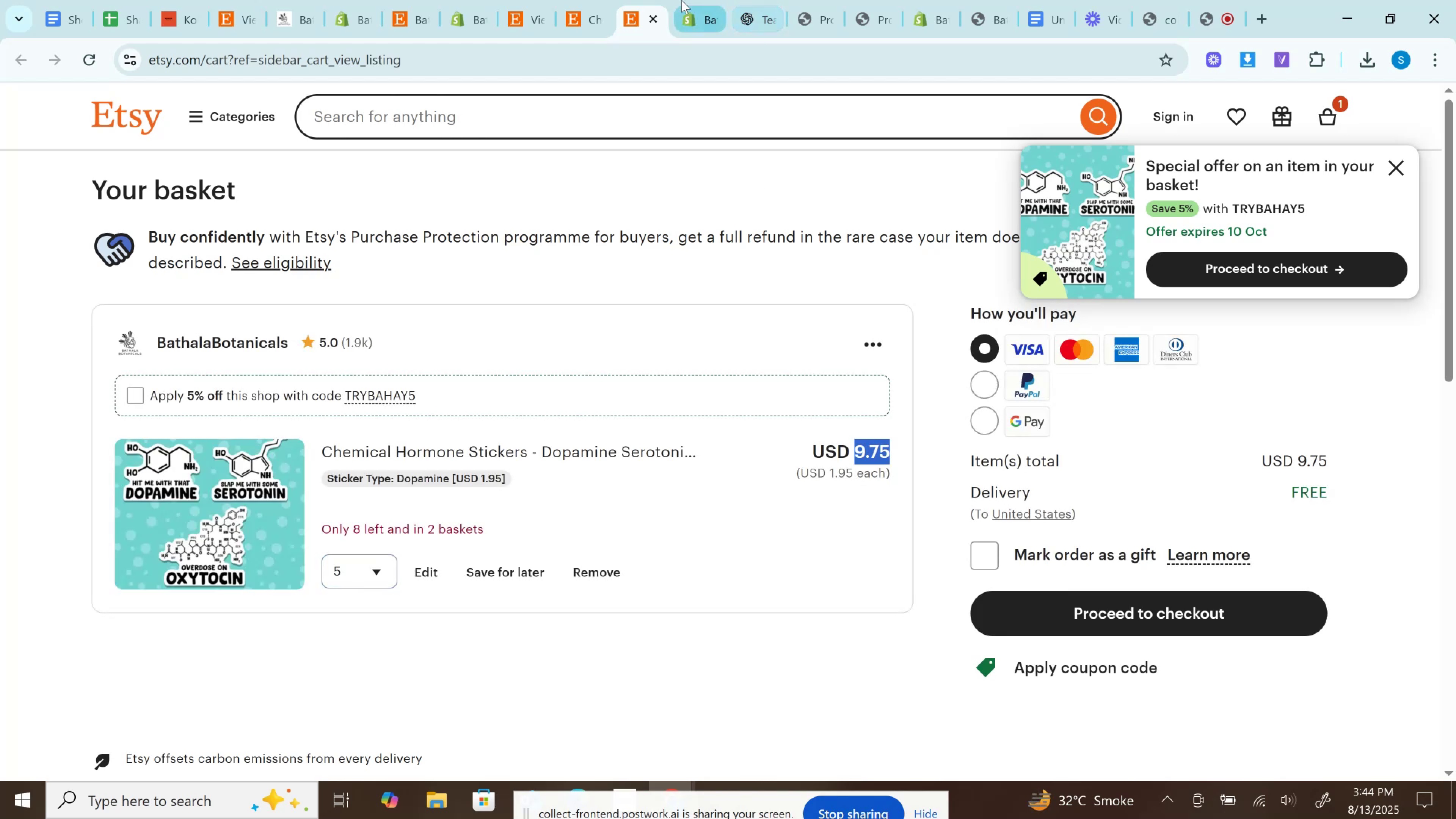 
left_click([681, 0])
 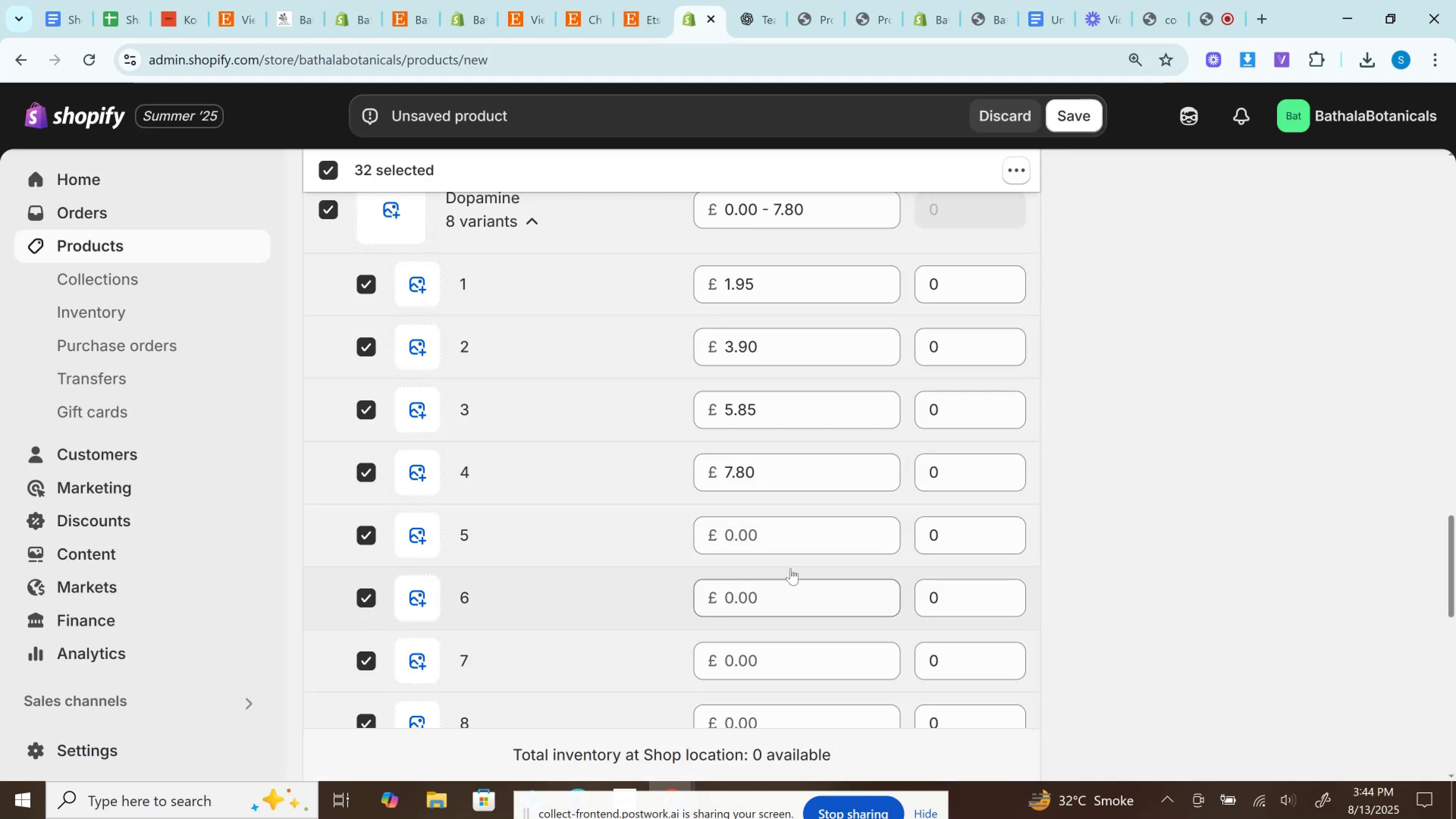 
key(Control+V)
 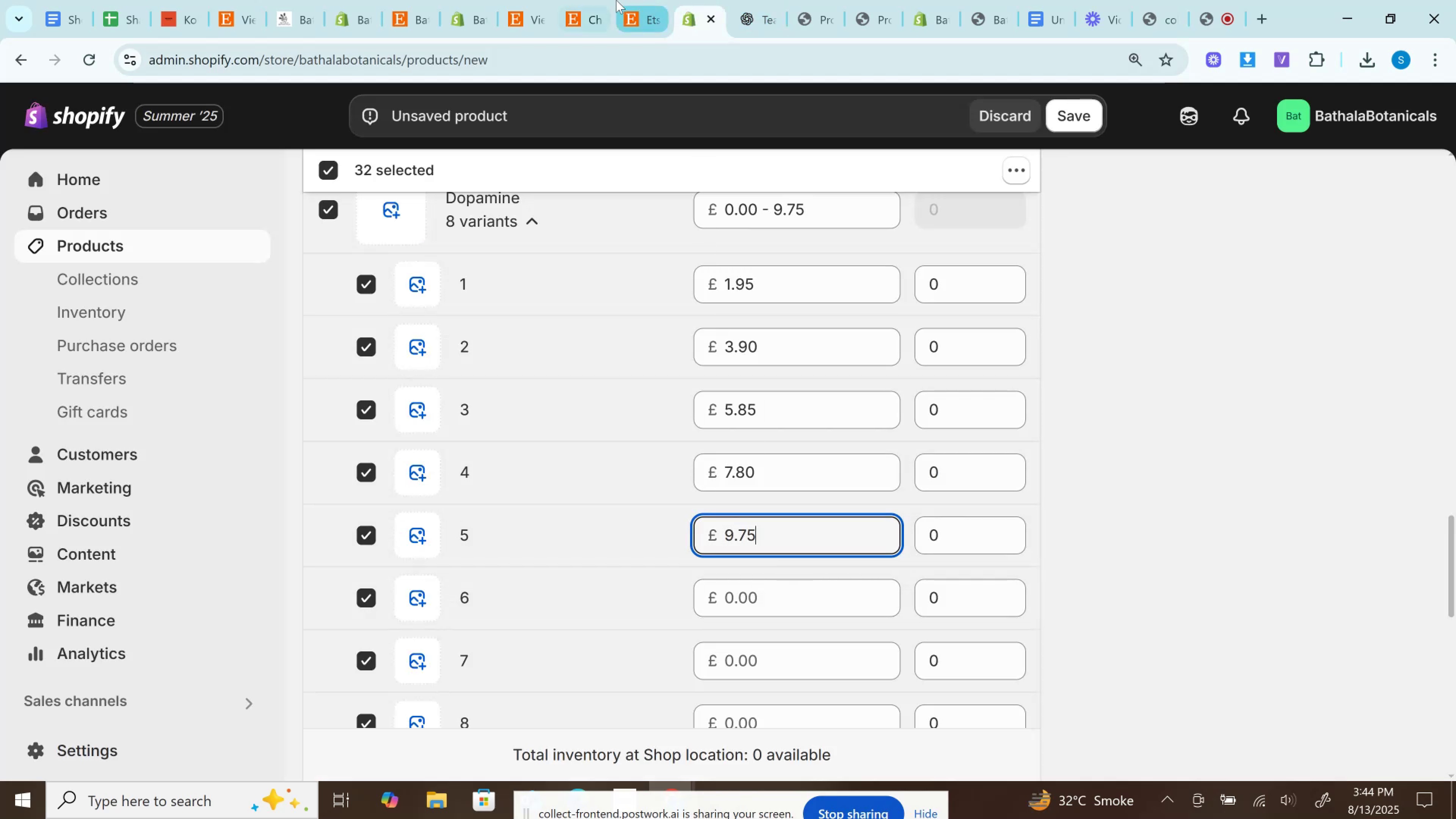 
left_click([643, 0])
 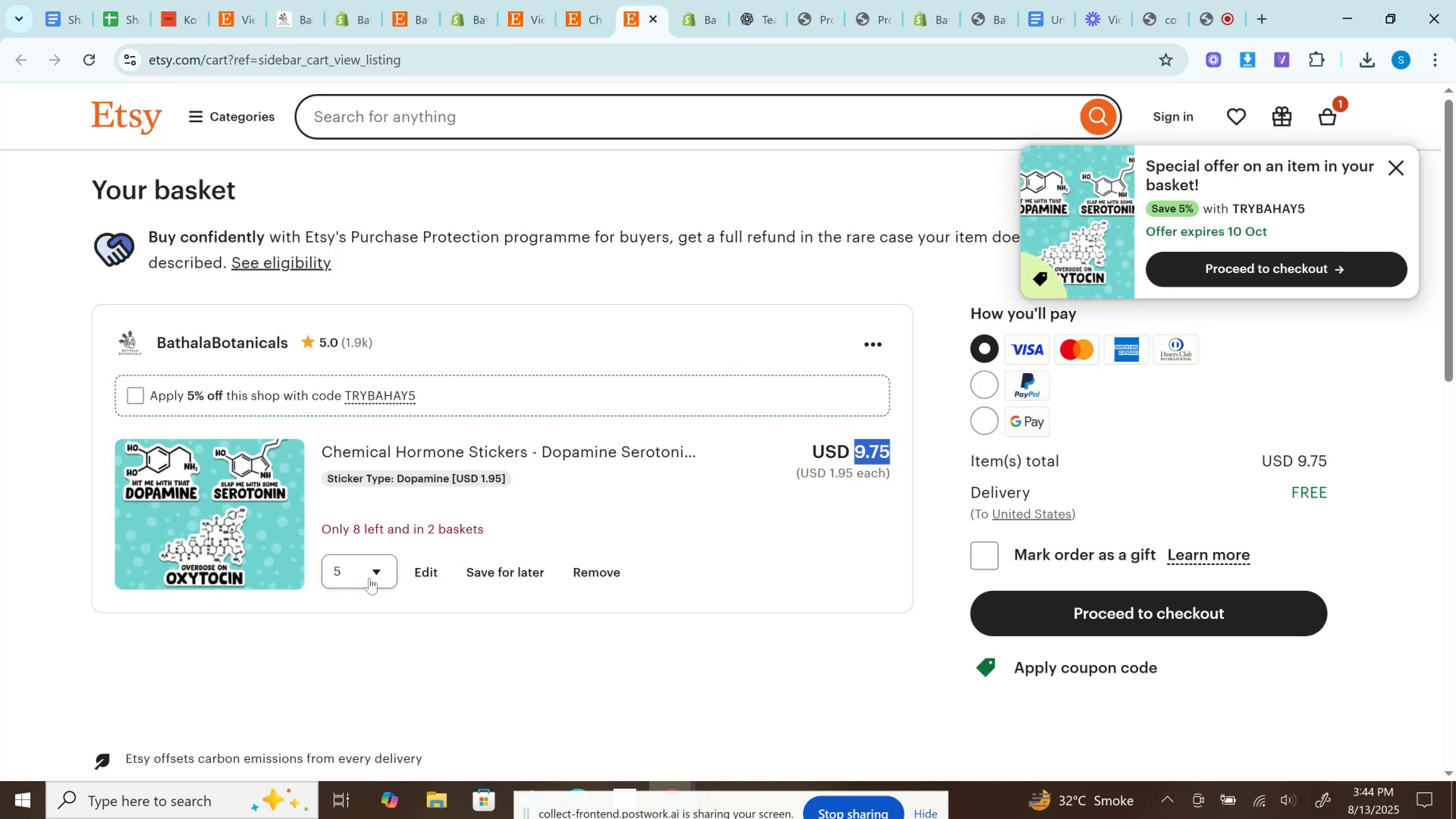 
left_click([364, 576])
 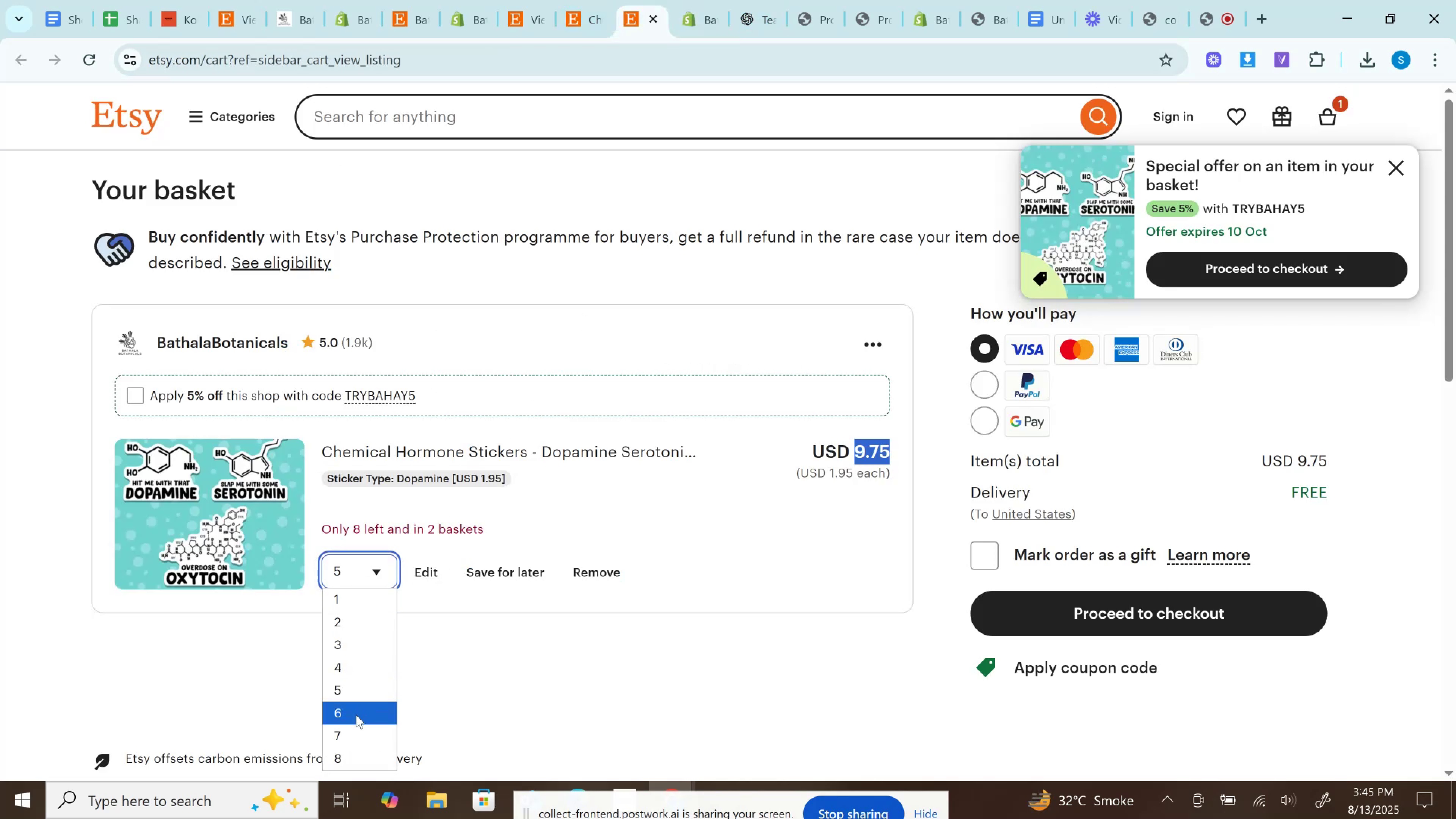 
left_click([356, 715])
 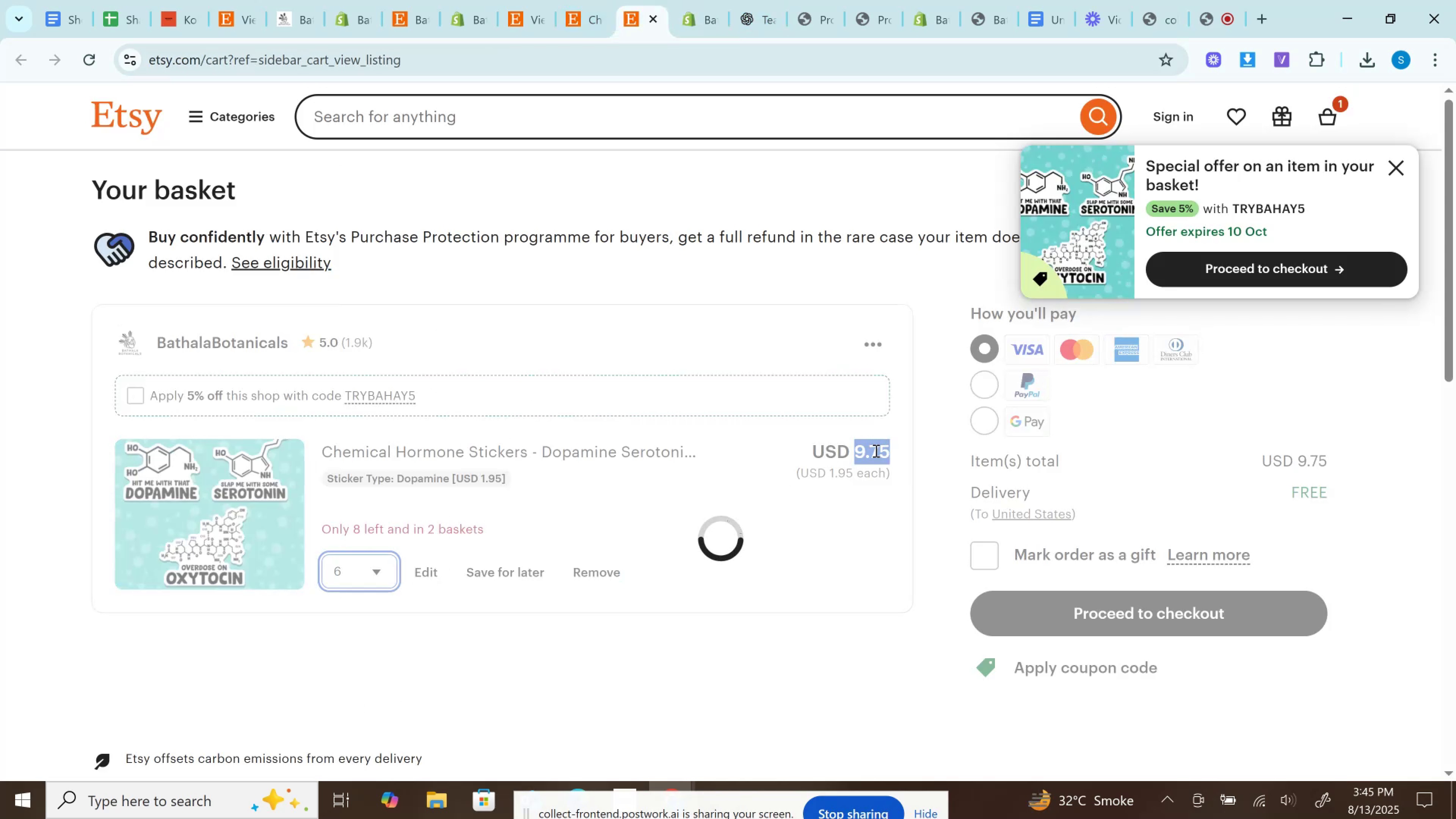 
left_click([875, 450])
 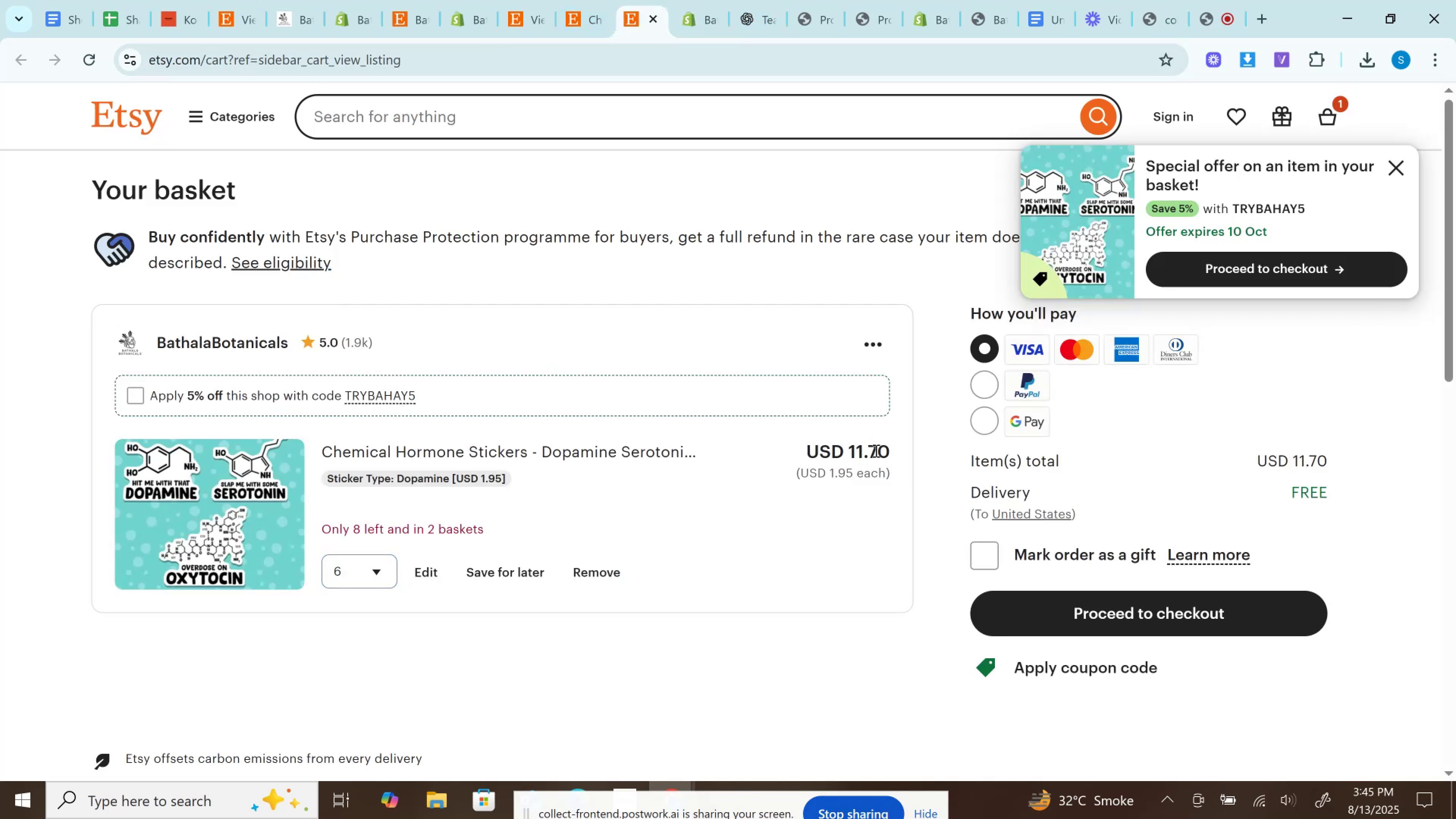 
double_click([875, 450])
 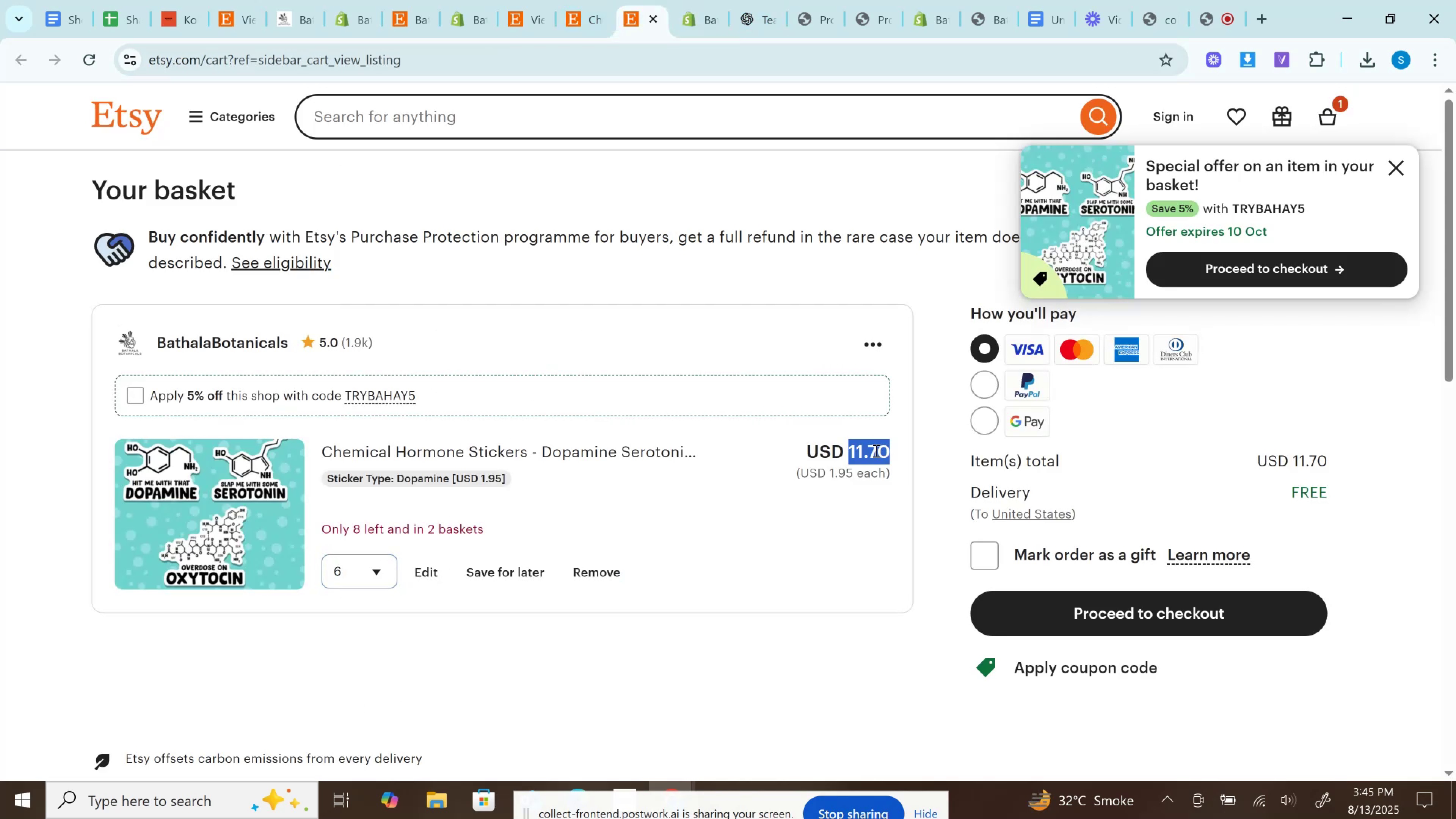 
key(Control+C)
 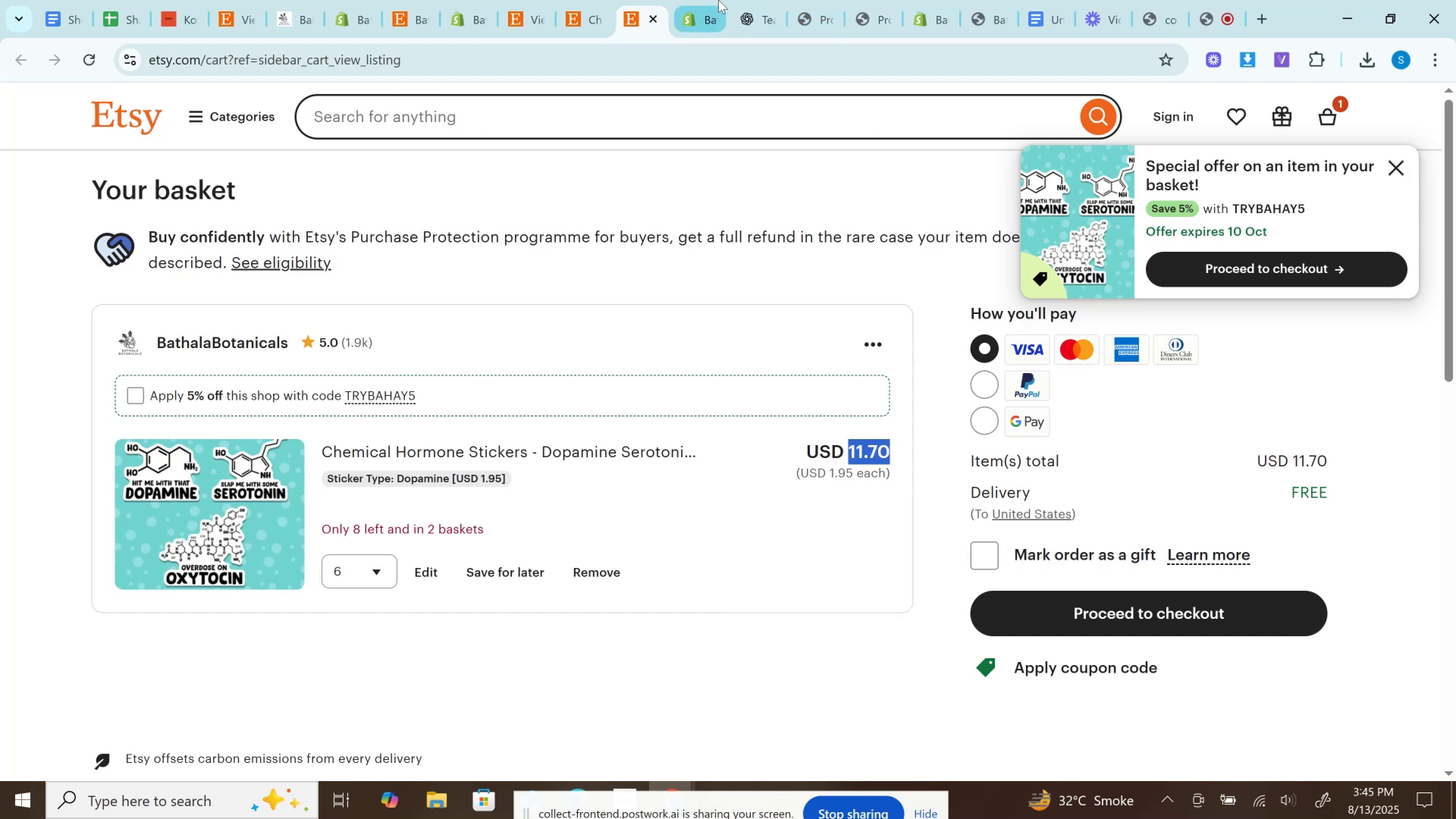 
left_click([719, 0])
 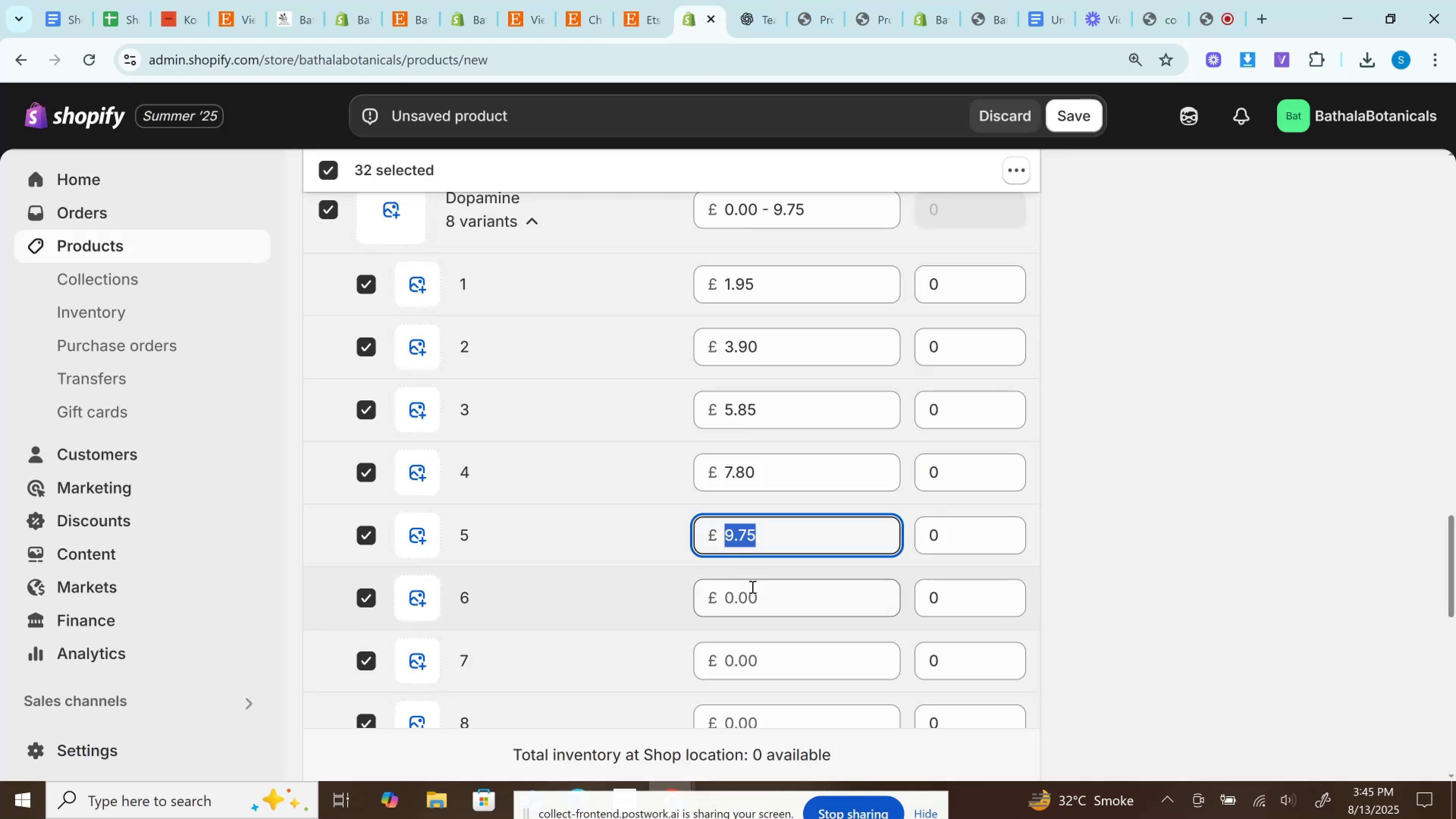 
left_click([753, 607])
 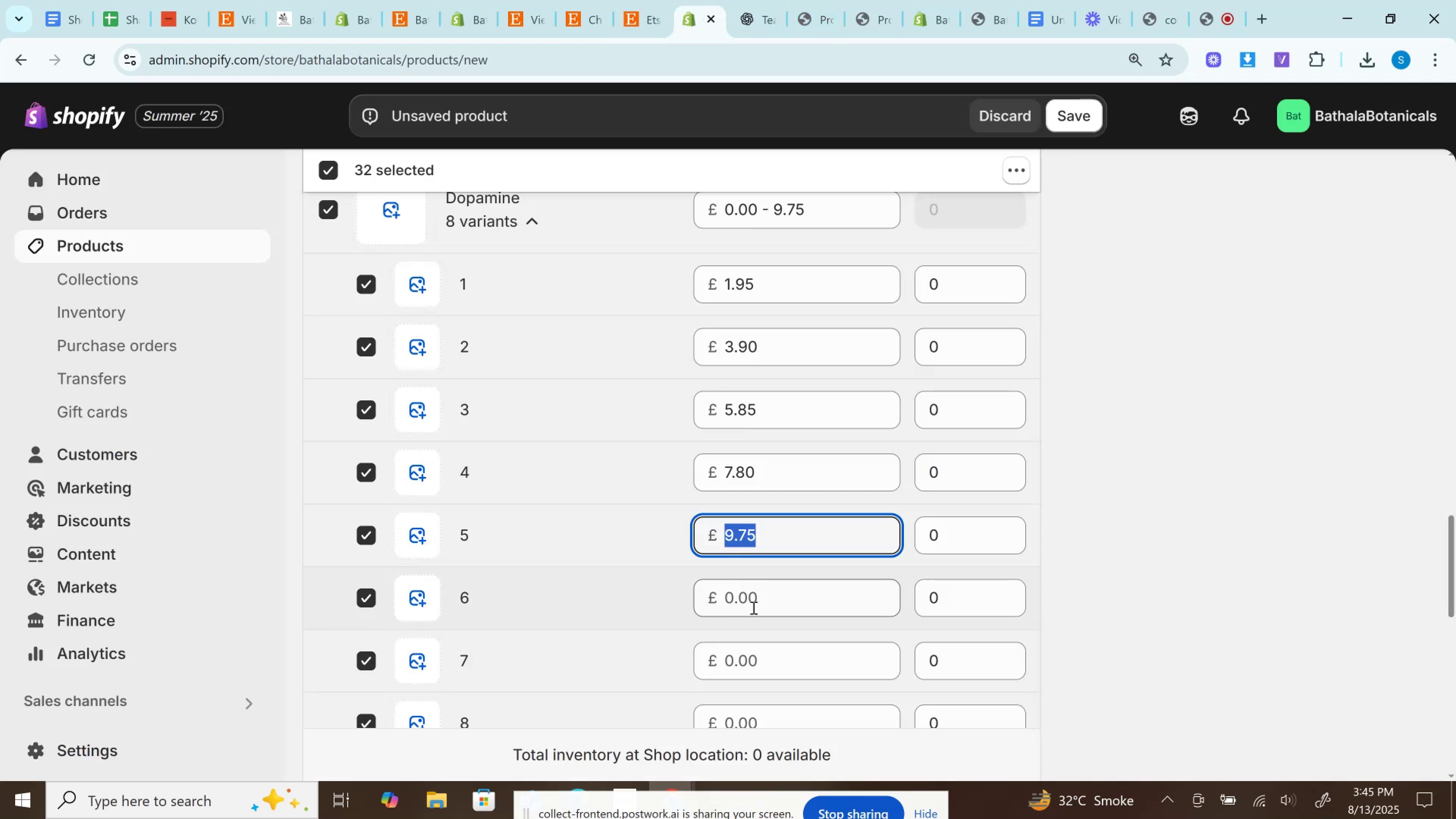 
key(Control+V)
 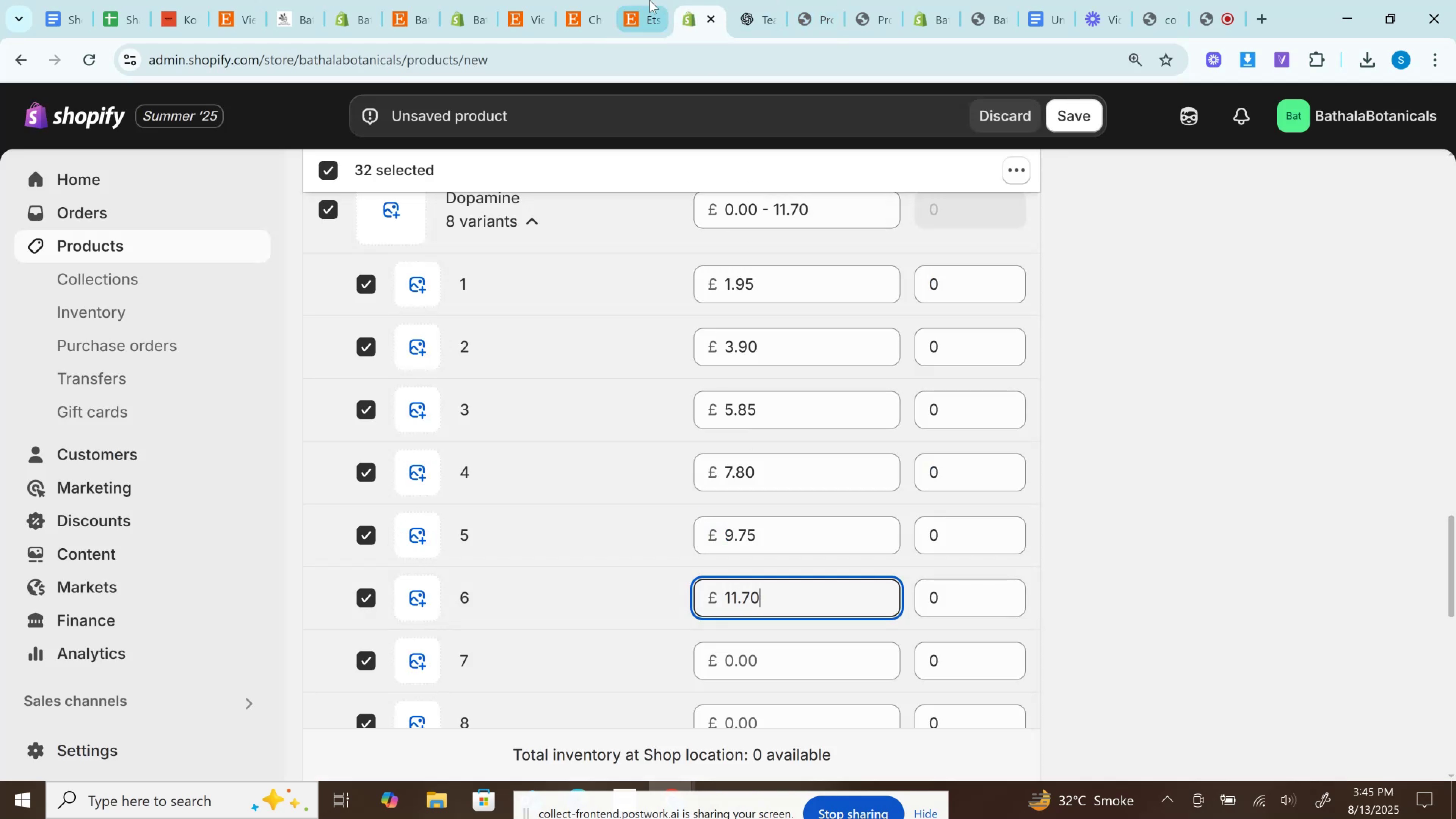 
left_click([650, 0])
 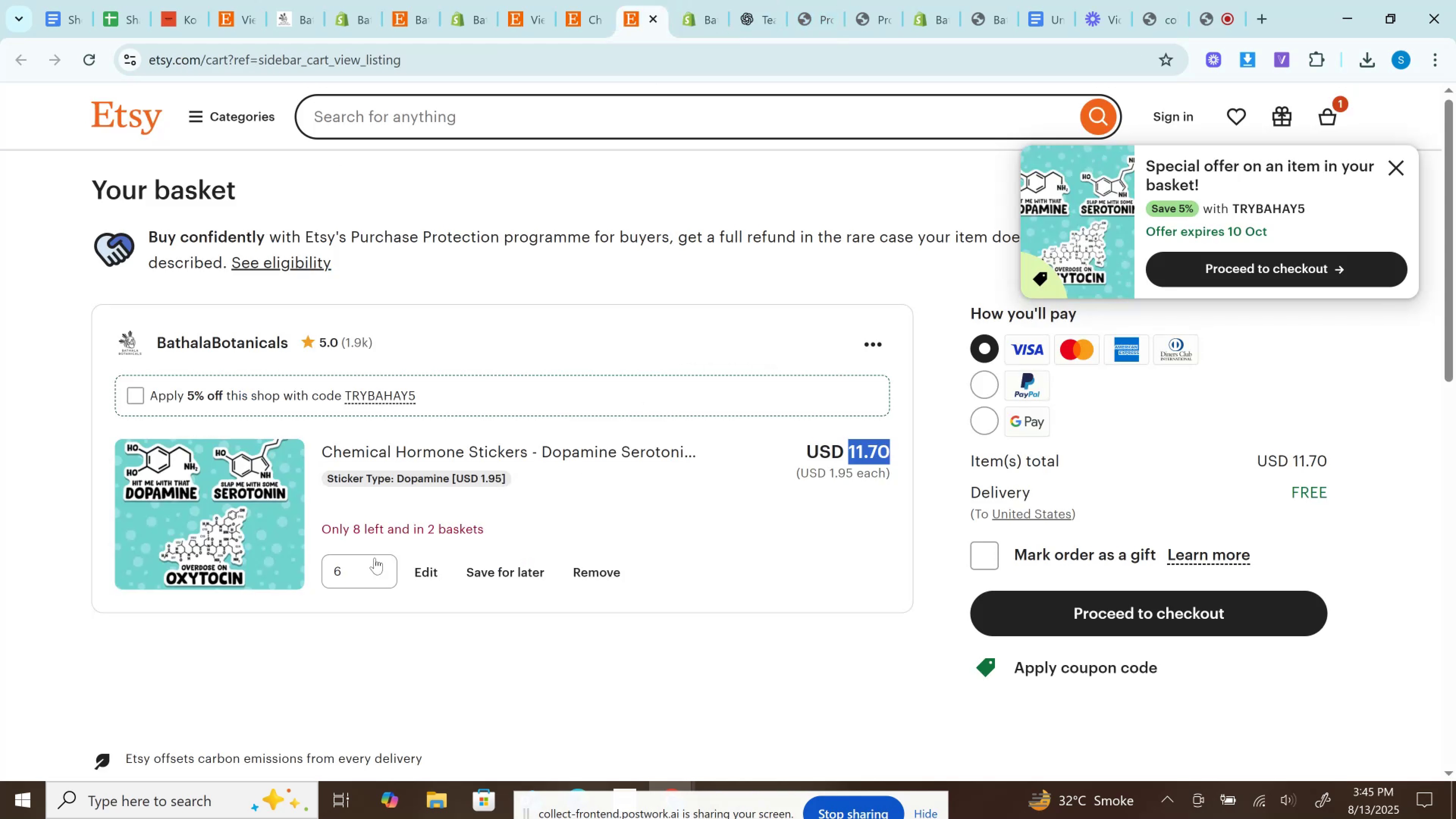 
left_click([368, 574])
 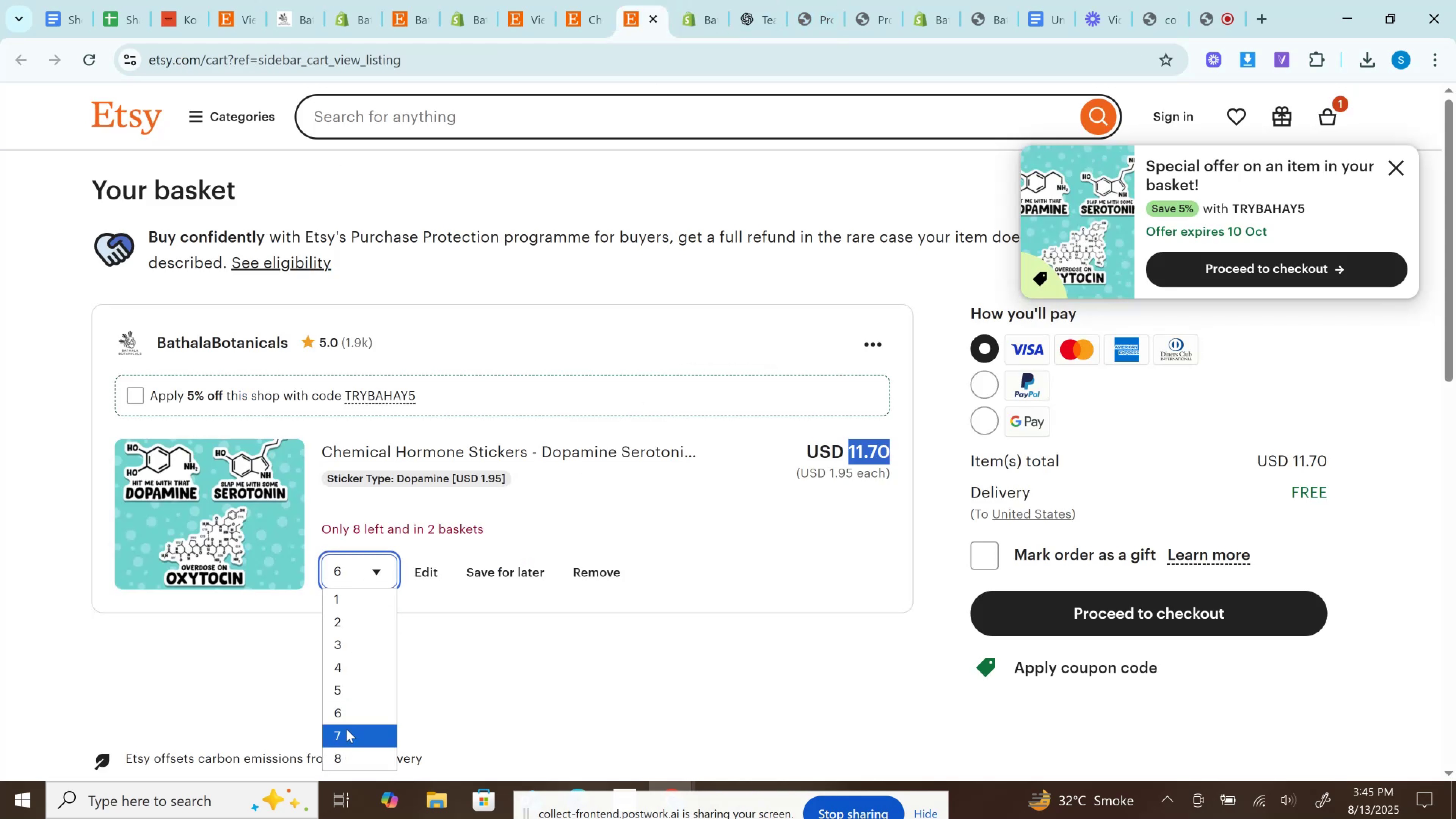 
left_click([347, 729])
 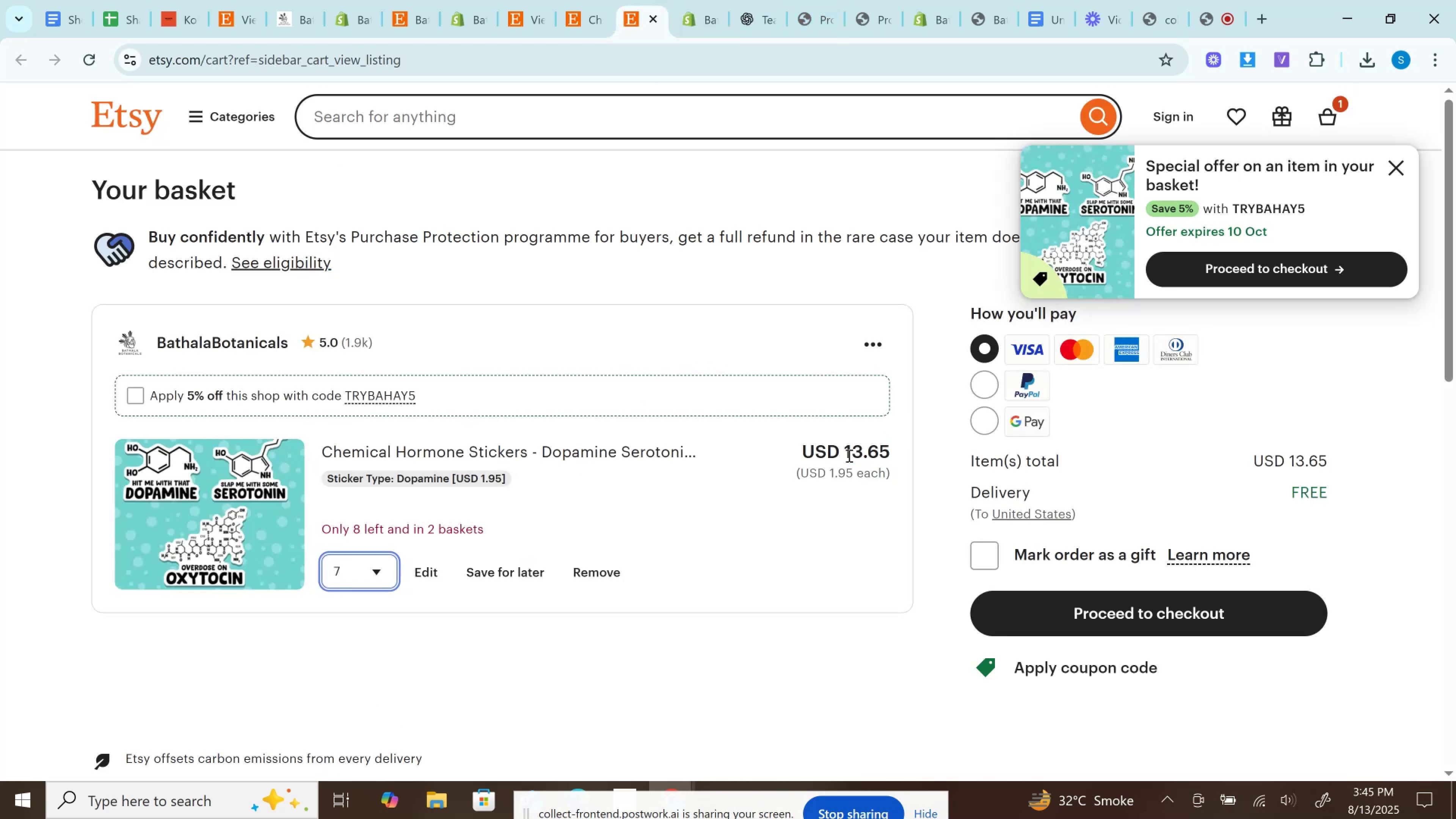 
double_click([863, 452])
 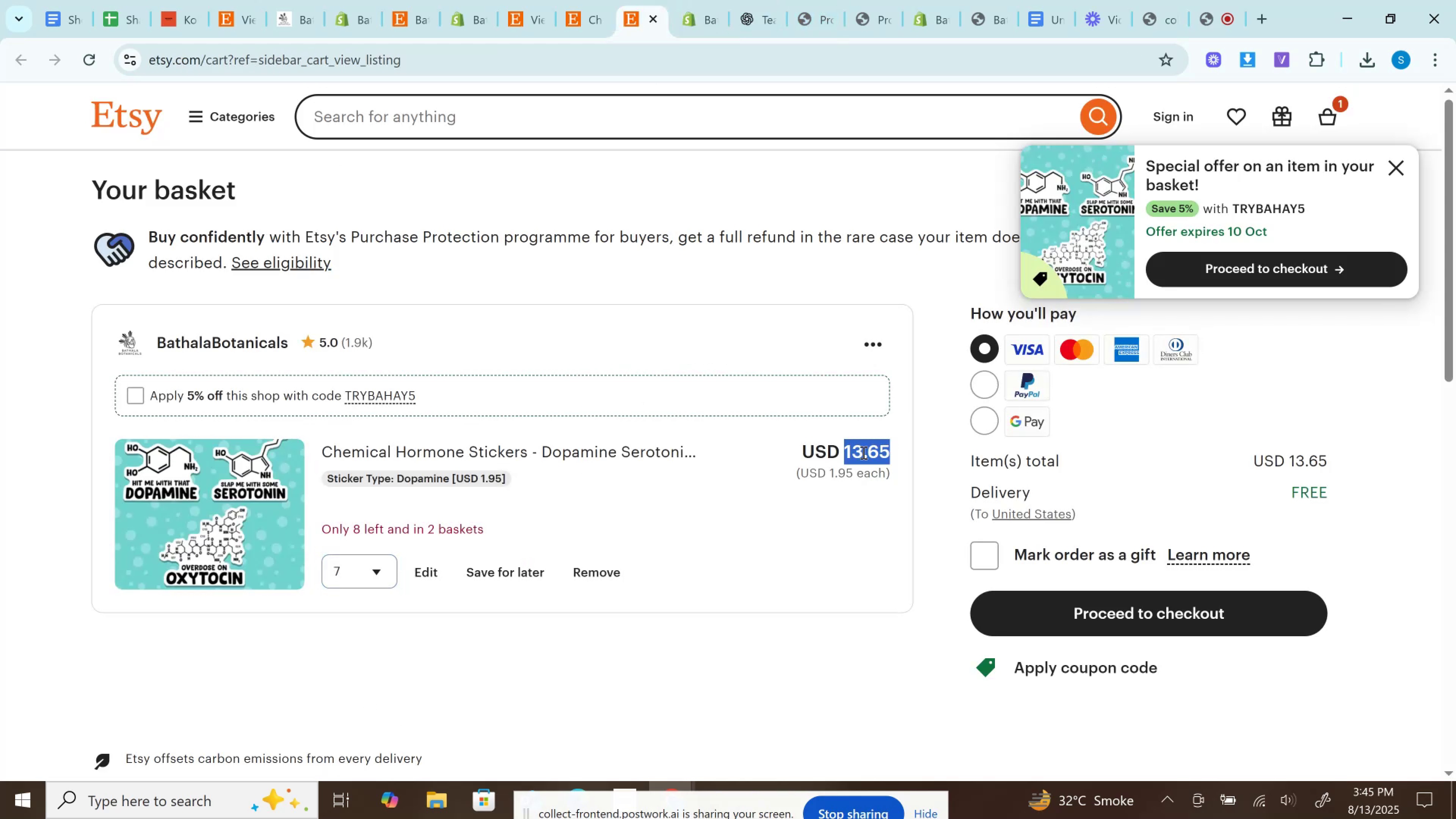 
key(Control+C)
 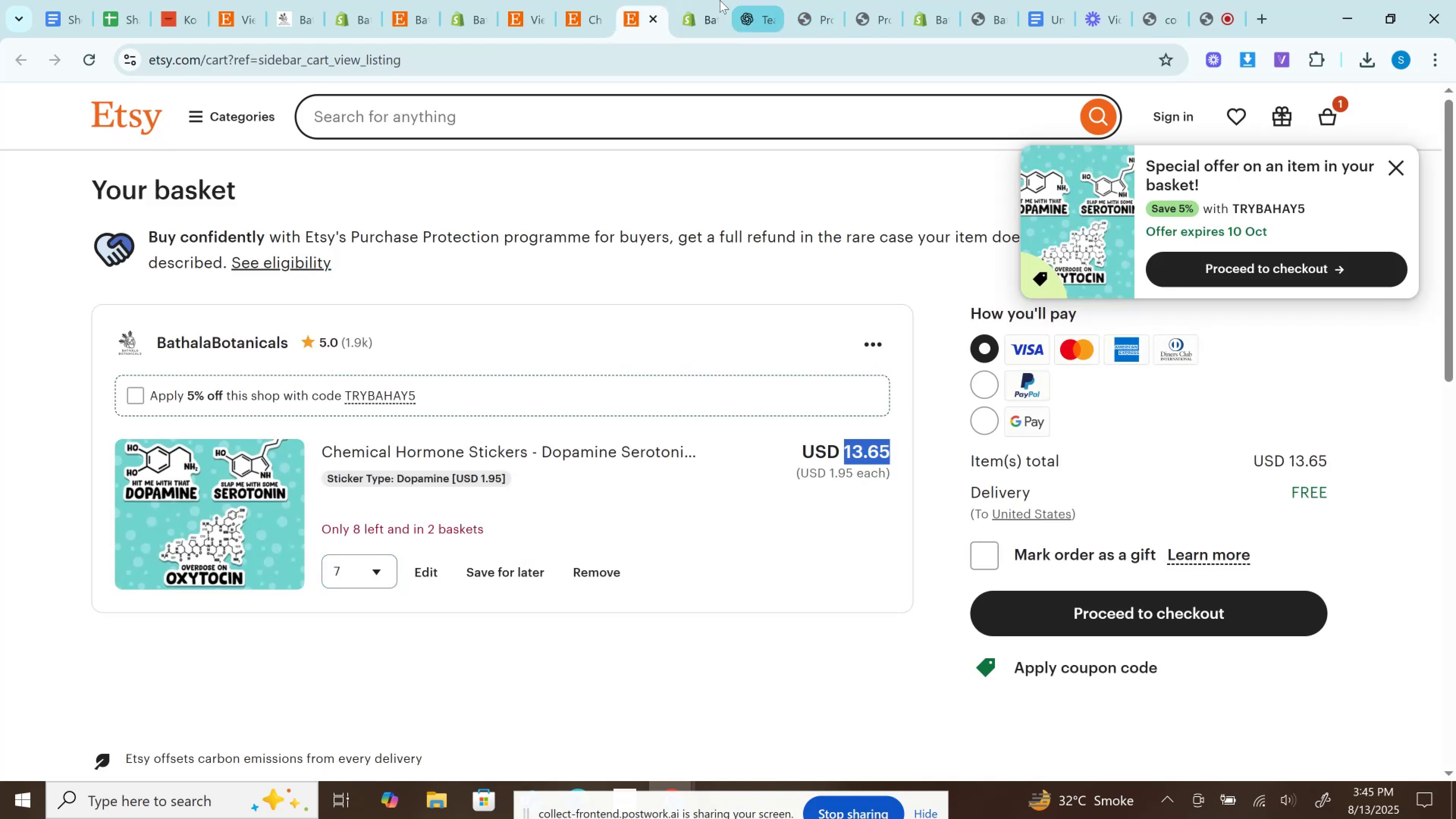 
left_click([687, 0])
 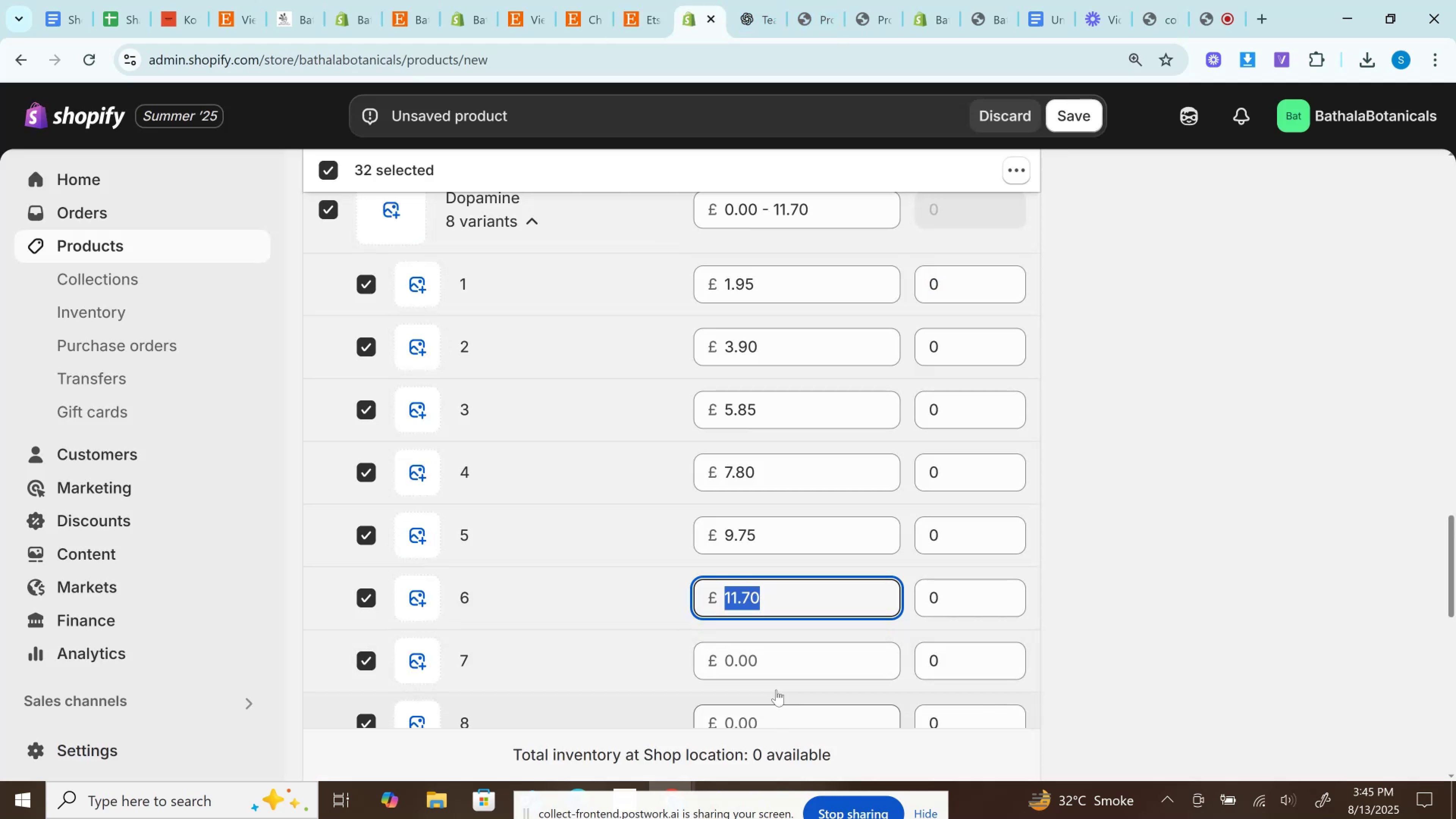 
left_click([771, 676])
 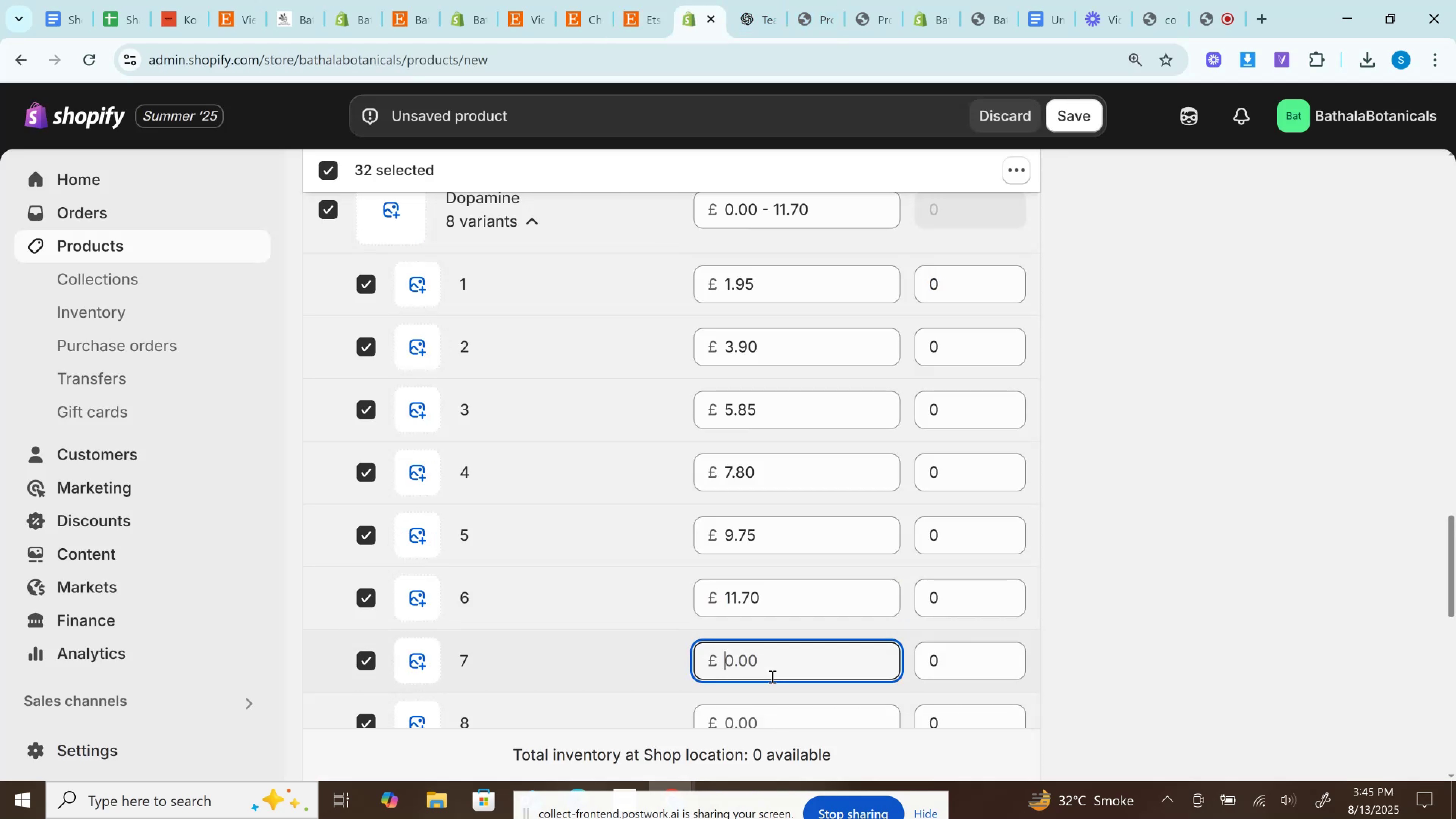 
key(Control+V)
 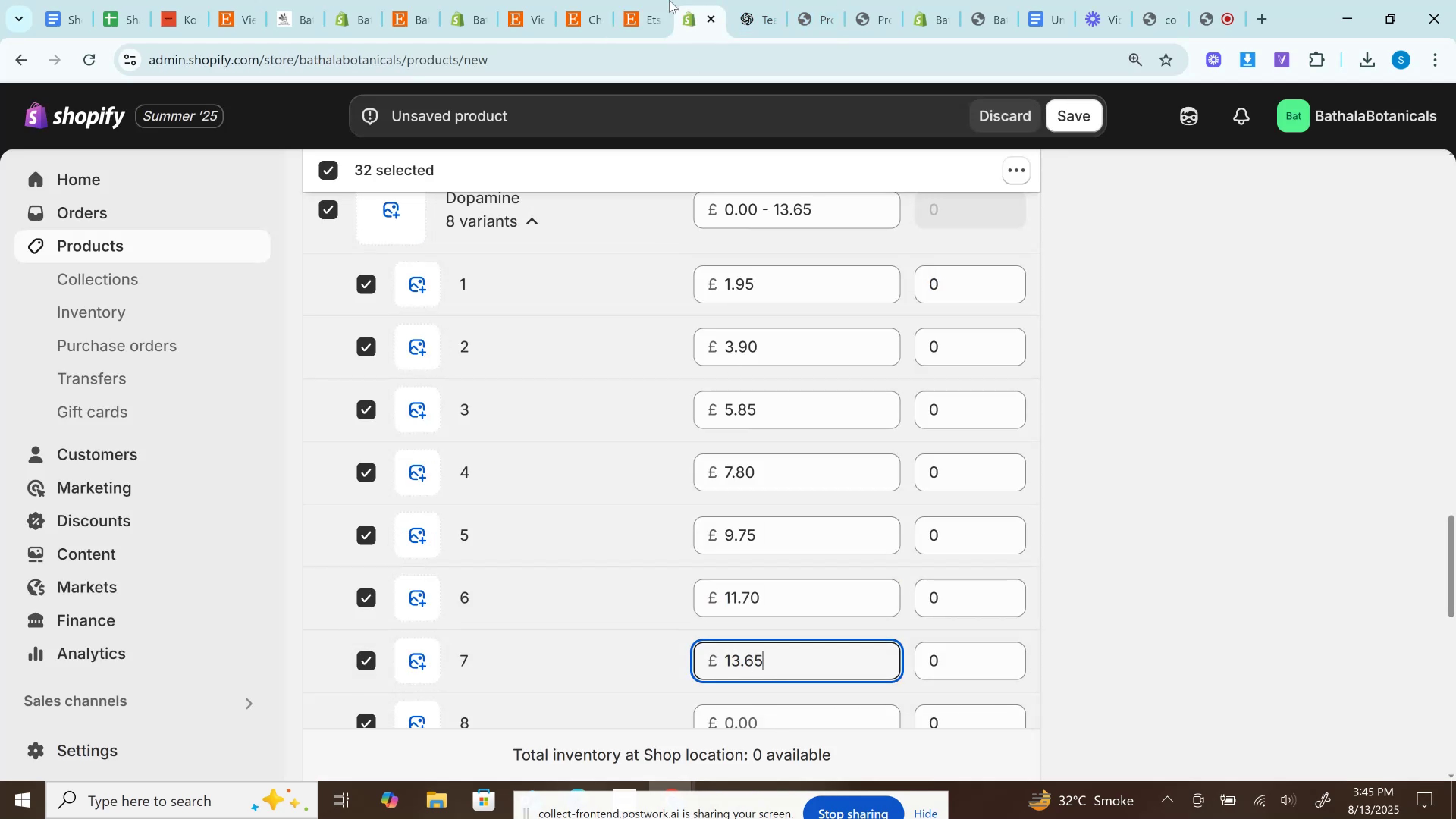 
left_click([652, 0])
 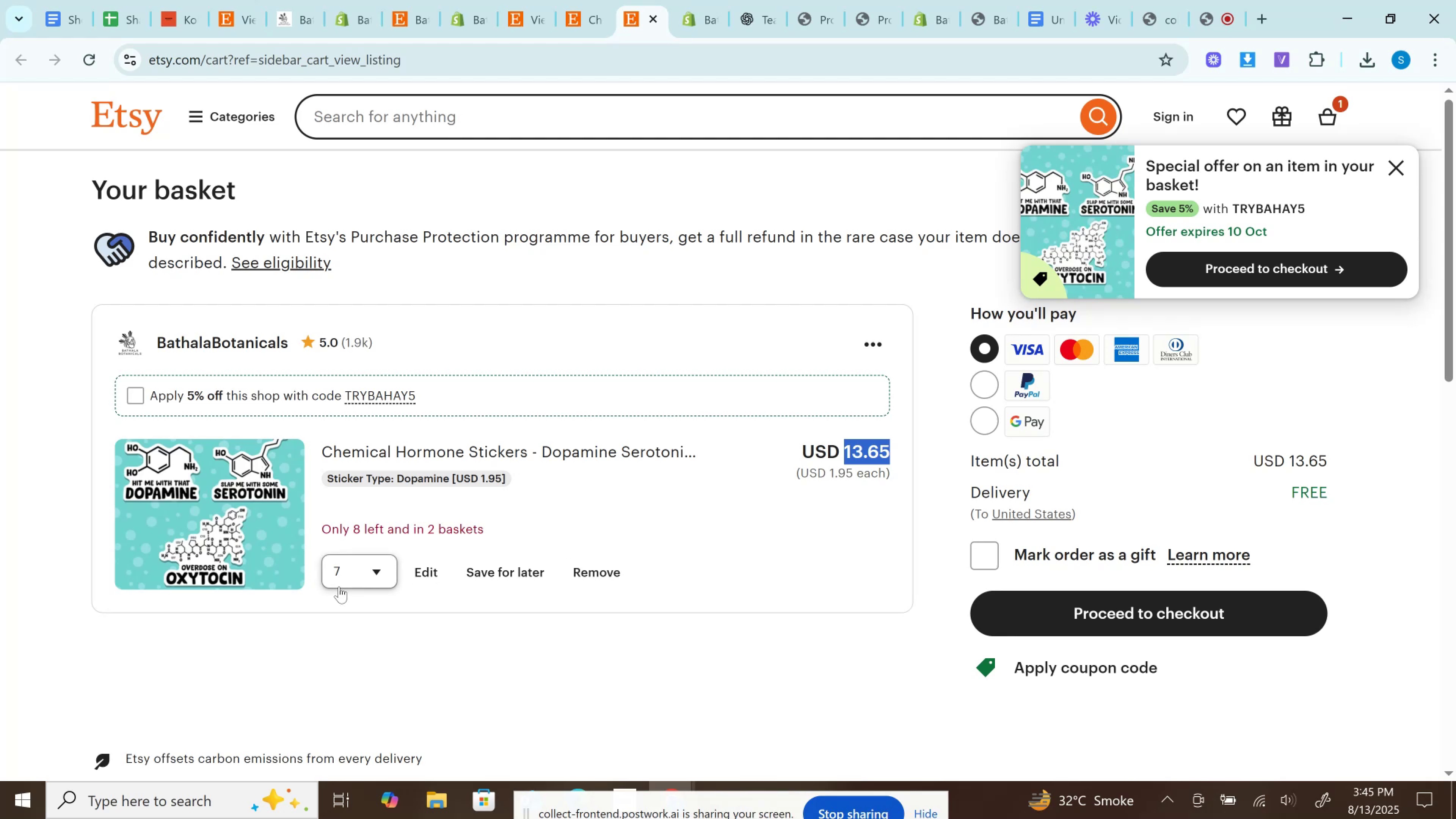 
left_click([352, 565])
 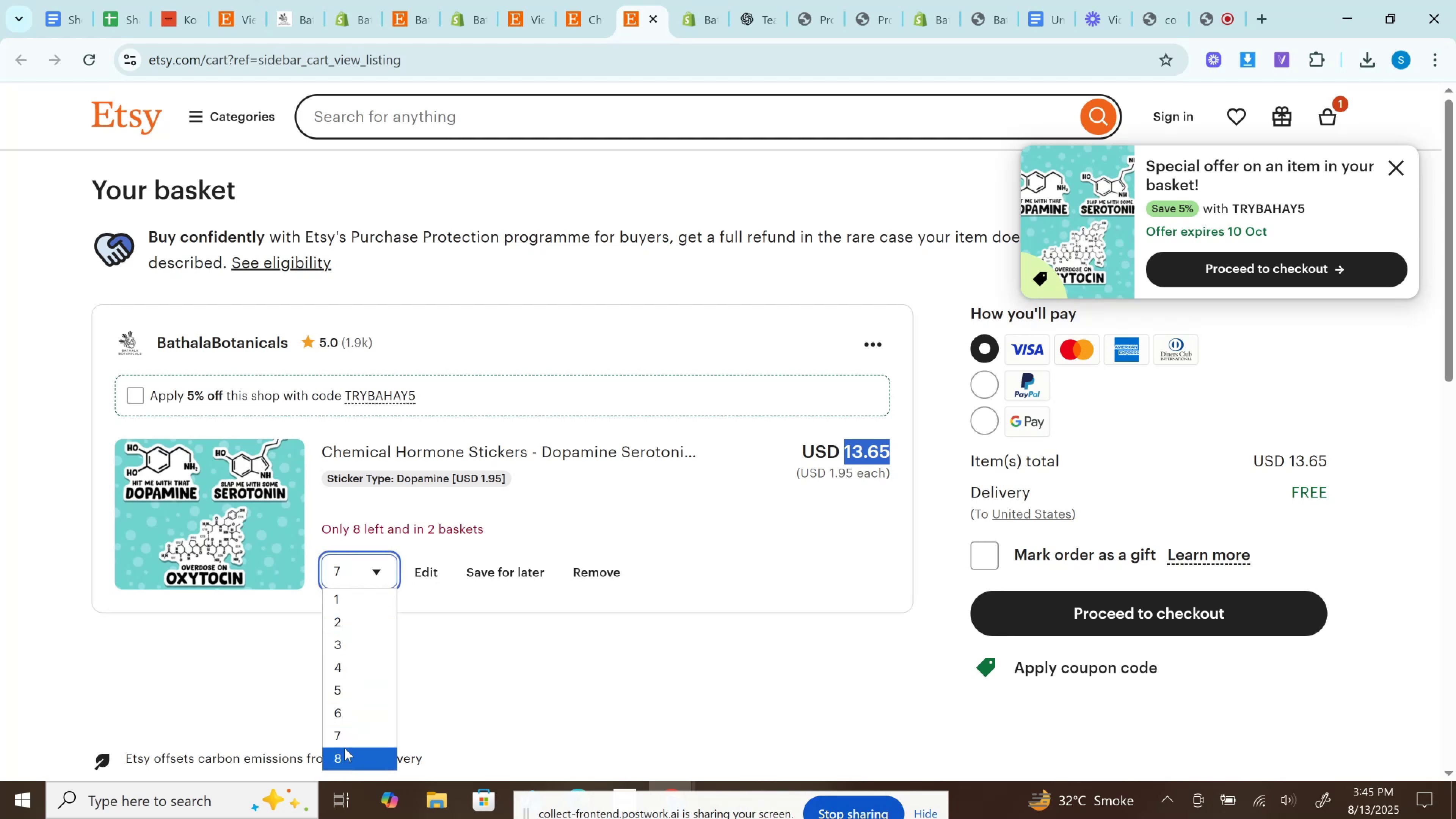 
left_click([342, 753])
 